 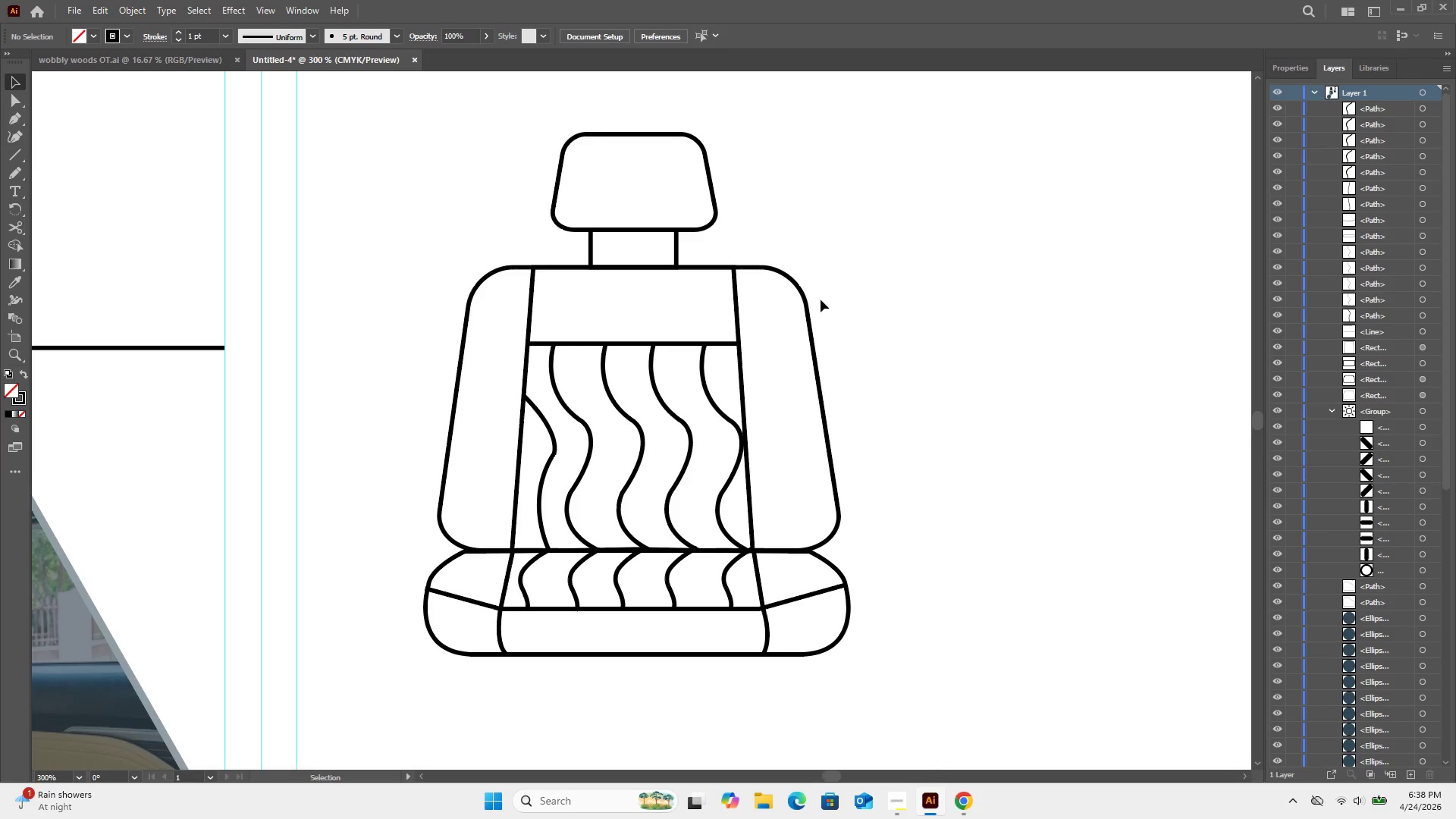 
key(Control+Minus)
 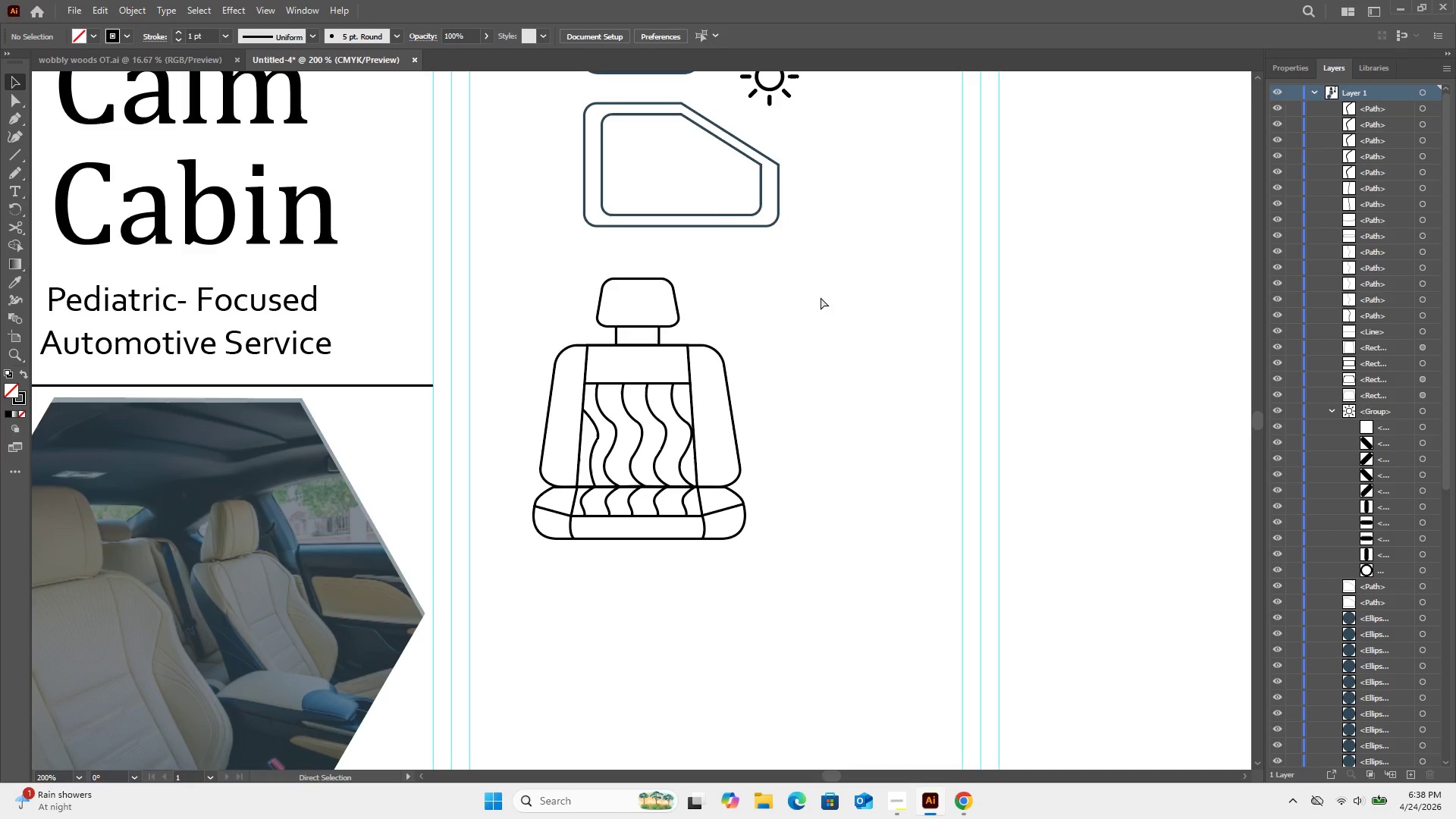 
key(Control+Minus)
 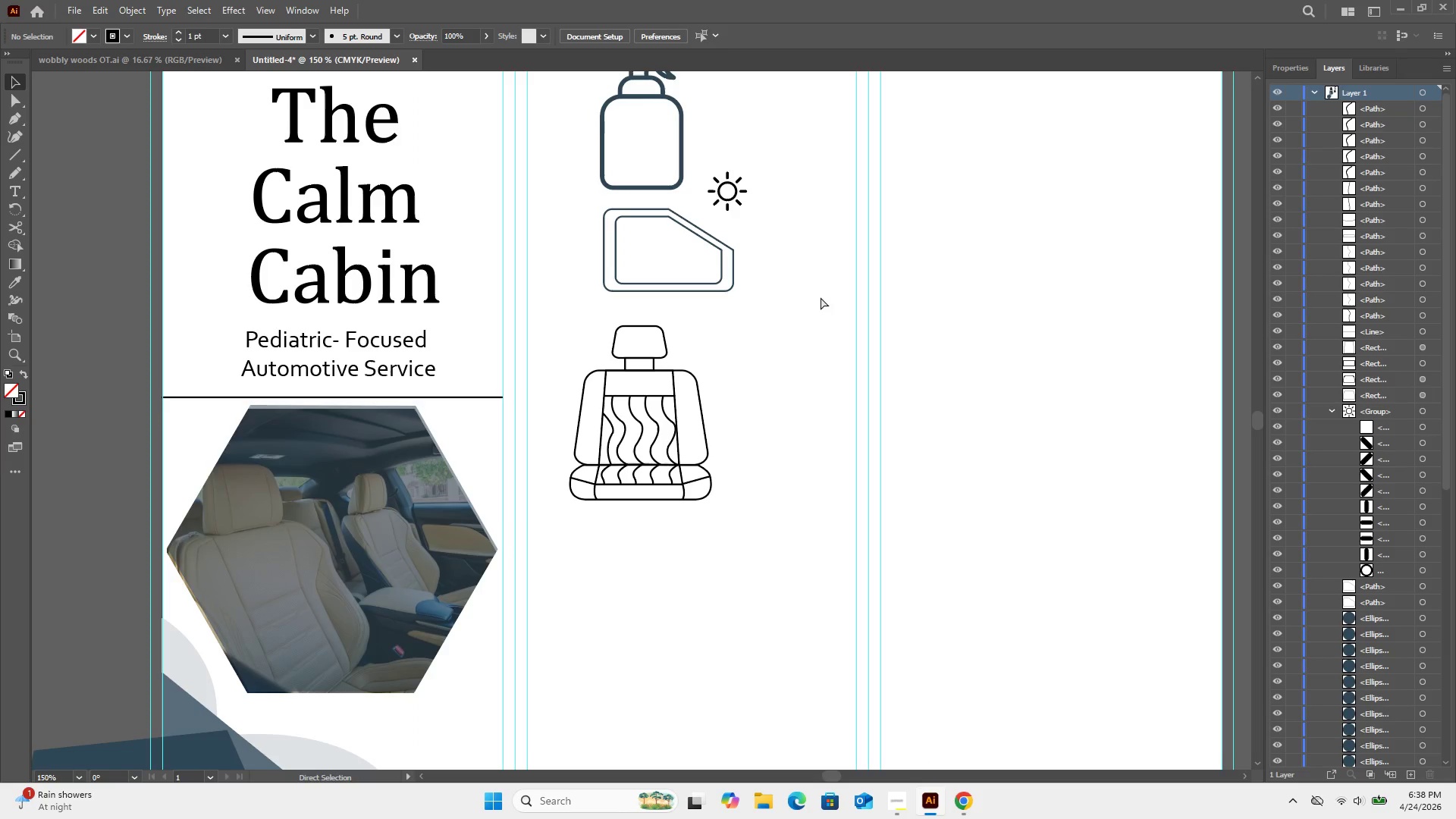 
key(Control+Minus)
 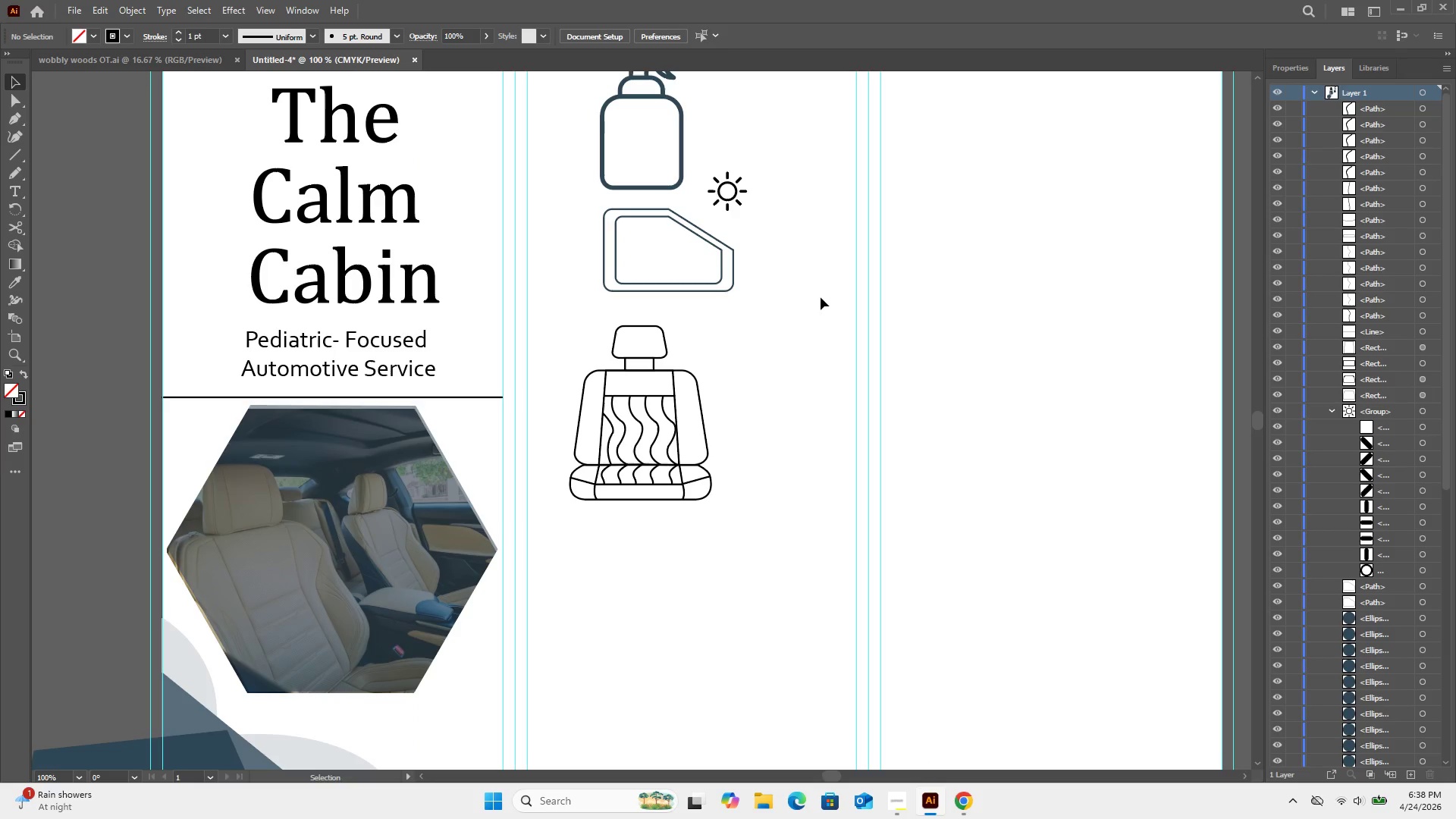 
key(Control+Minus)
 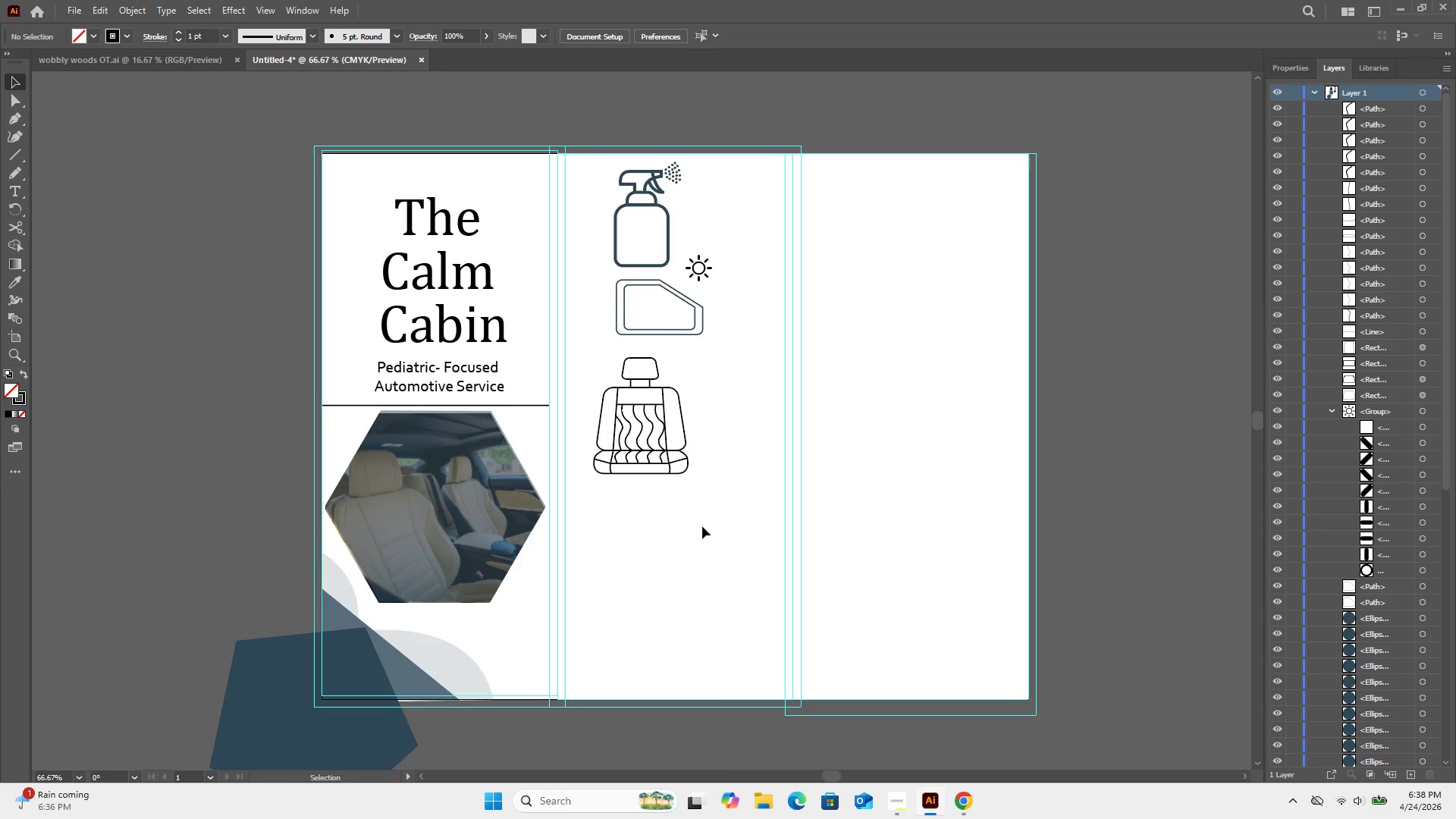 
left_click_drag(start_coordinate=[702, 526], to_coordinate=[604, 275])
 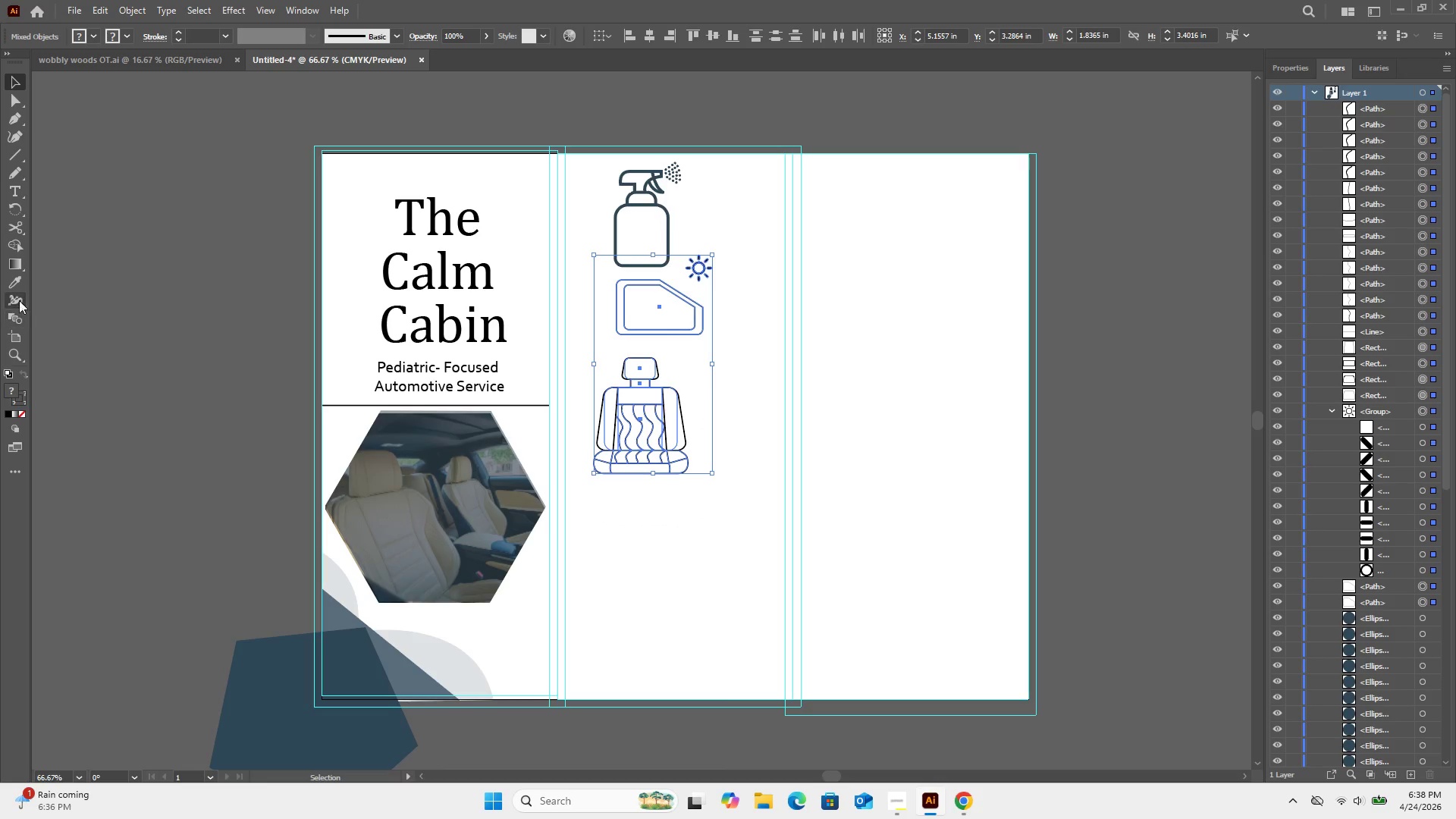 
left_click([18, 281])
 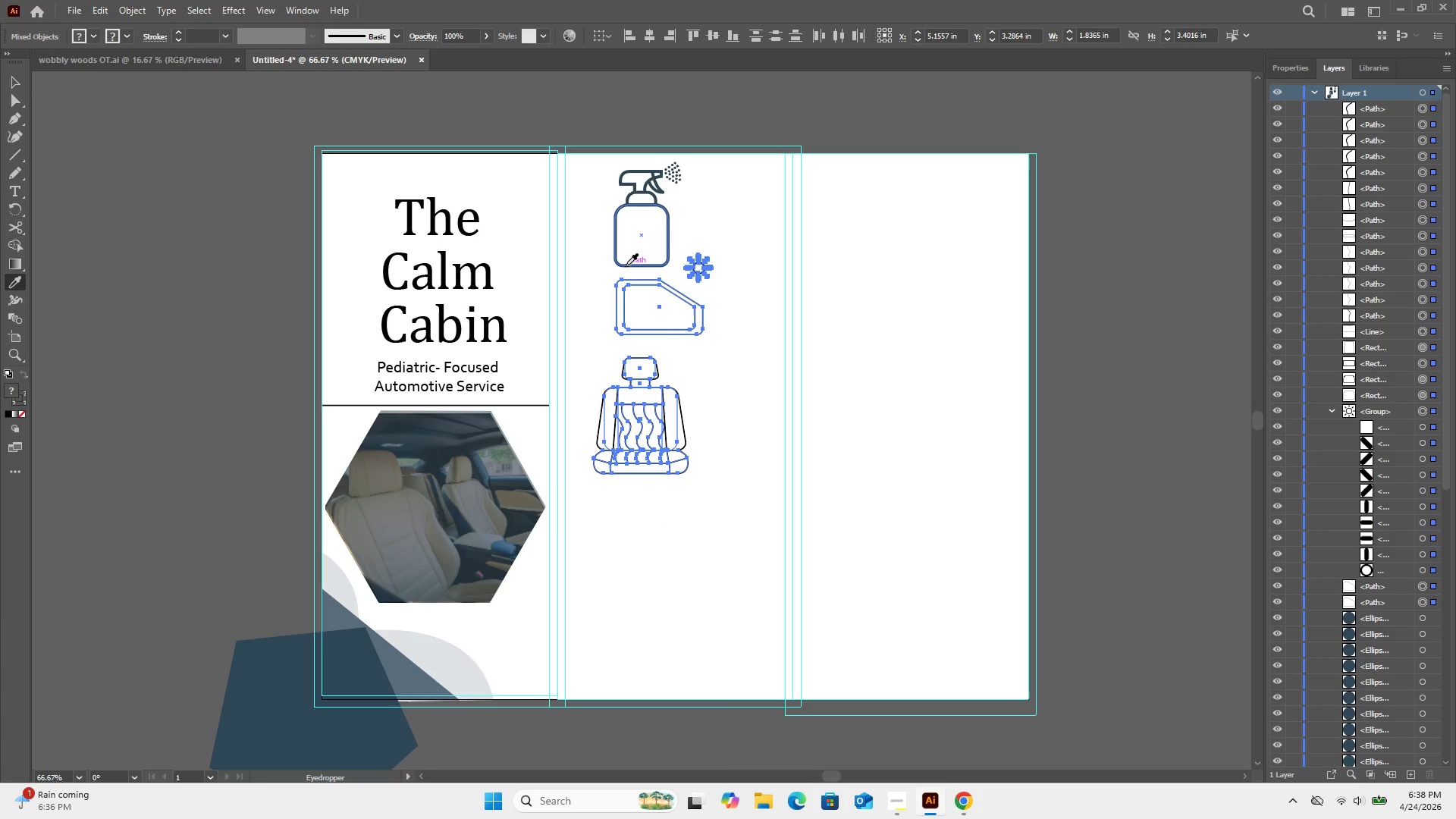 
left_click([626, 265])
 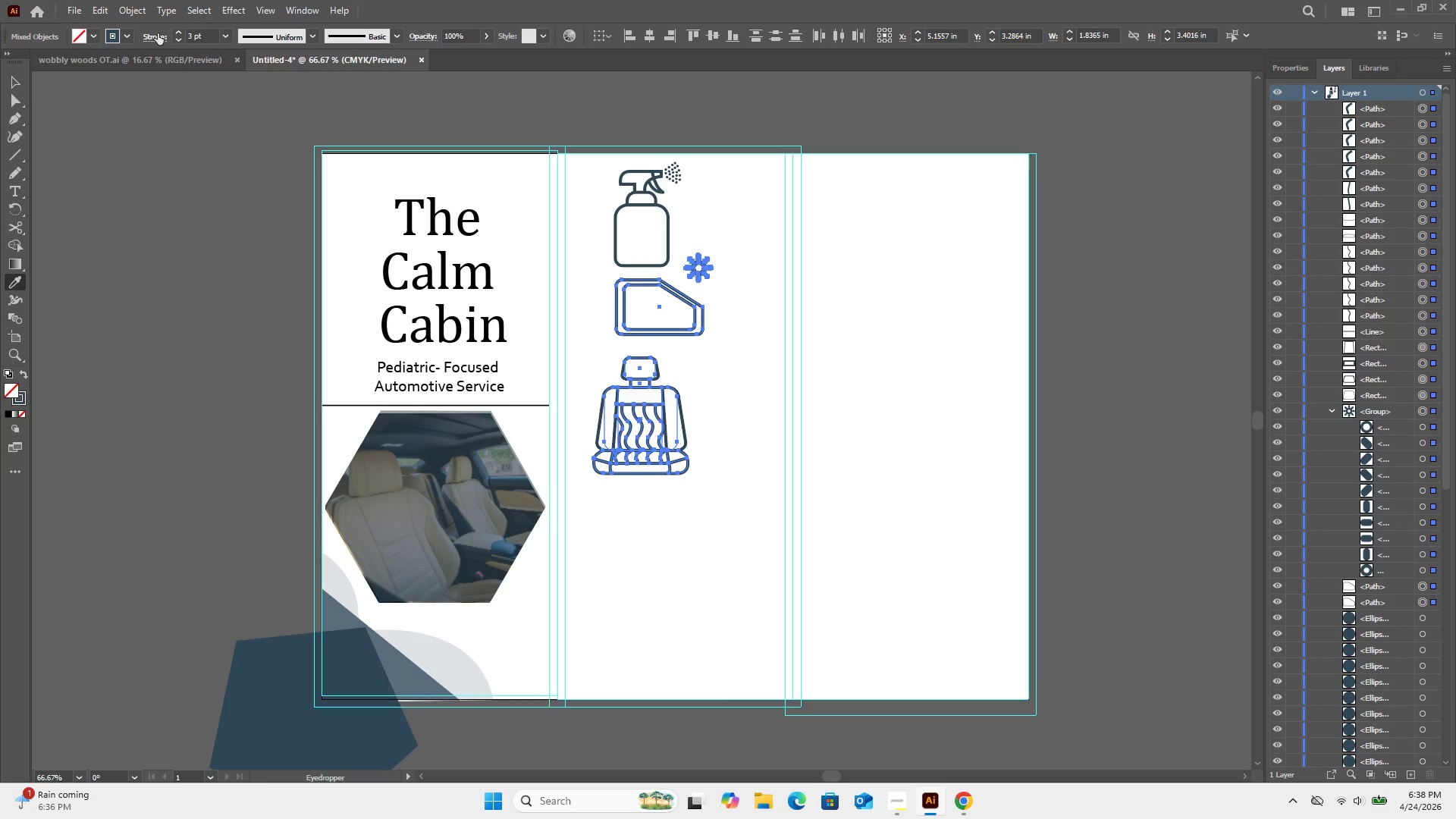 
left_click([174, 39])
 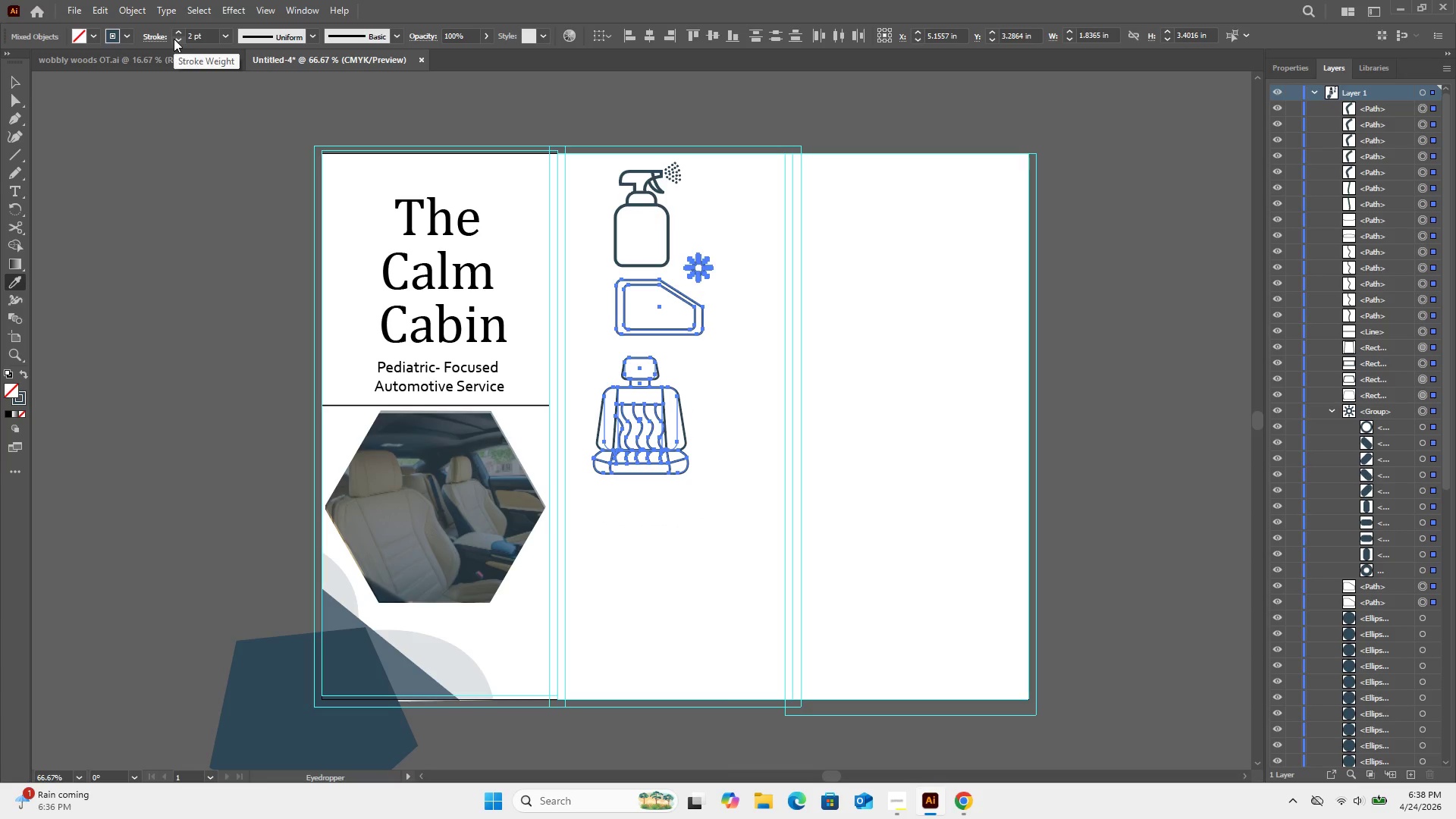 
left_click([174, 39])
 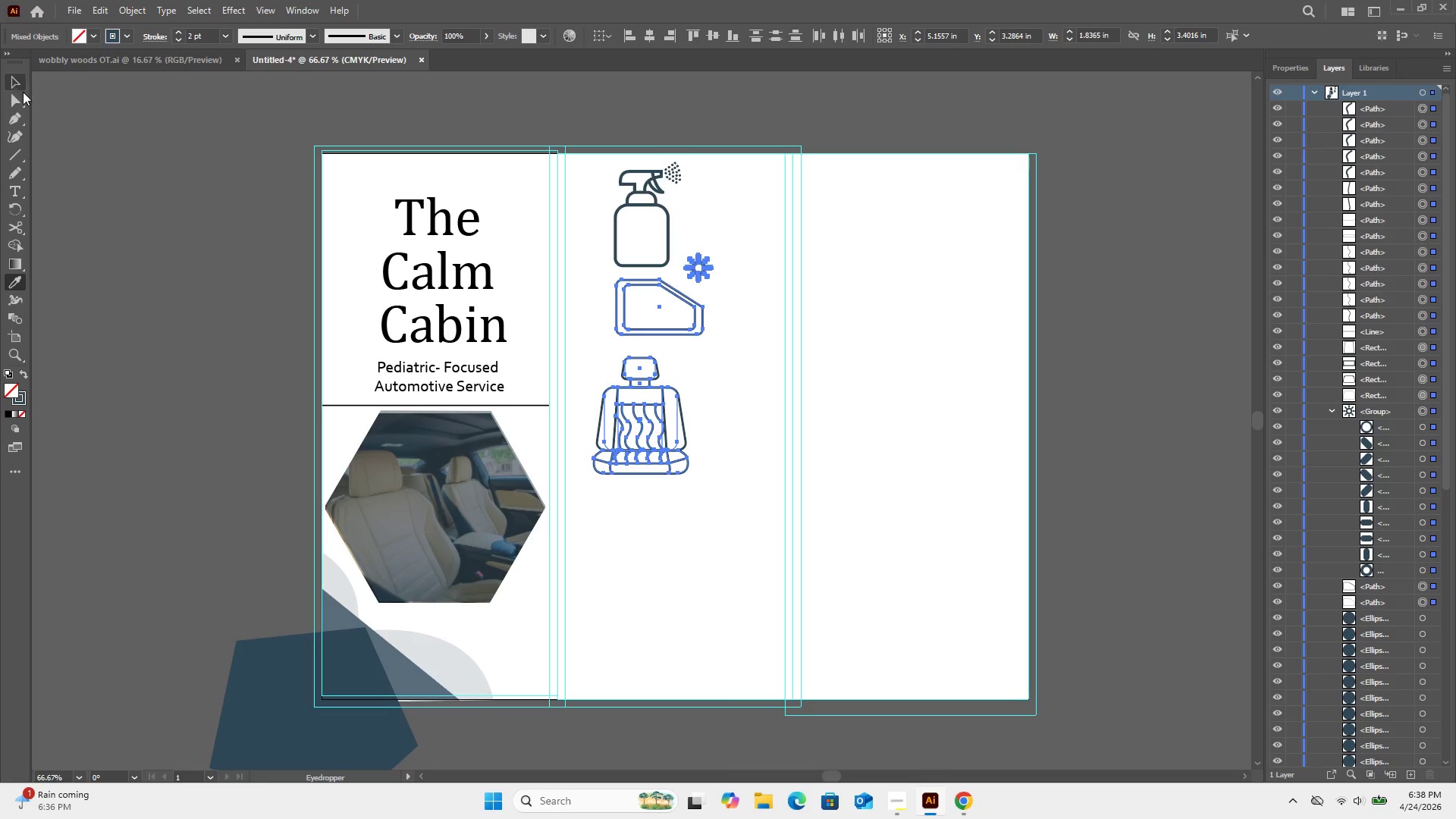 
wait(5.33)
 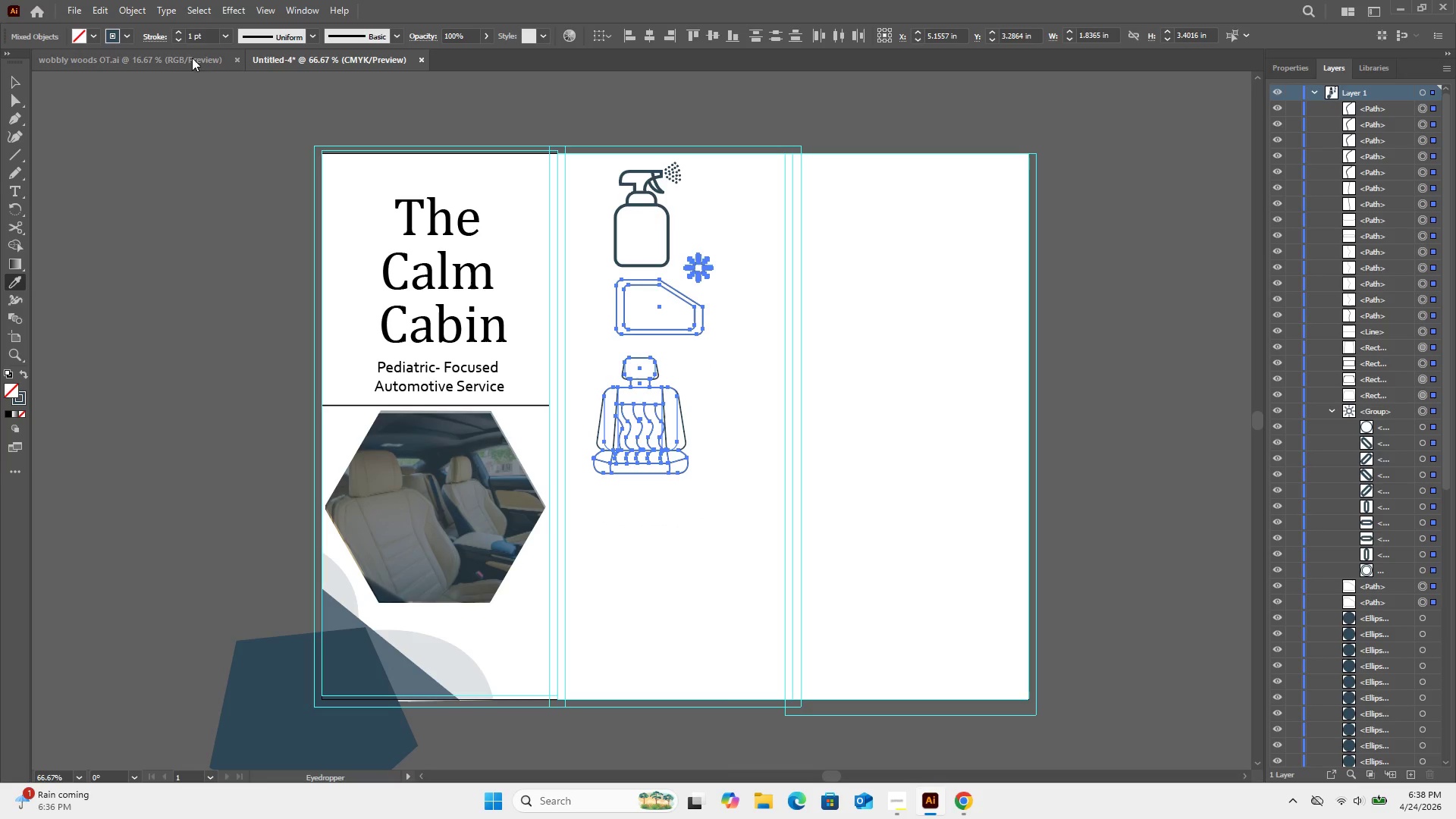 
left_click([11, 81])
 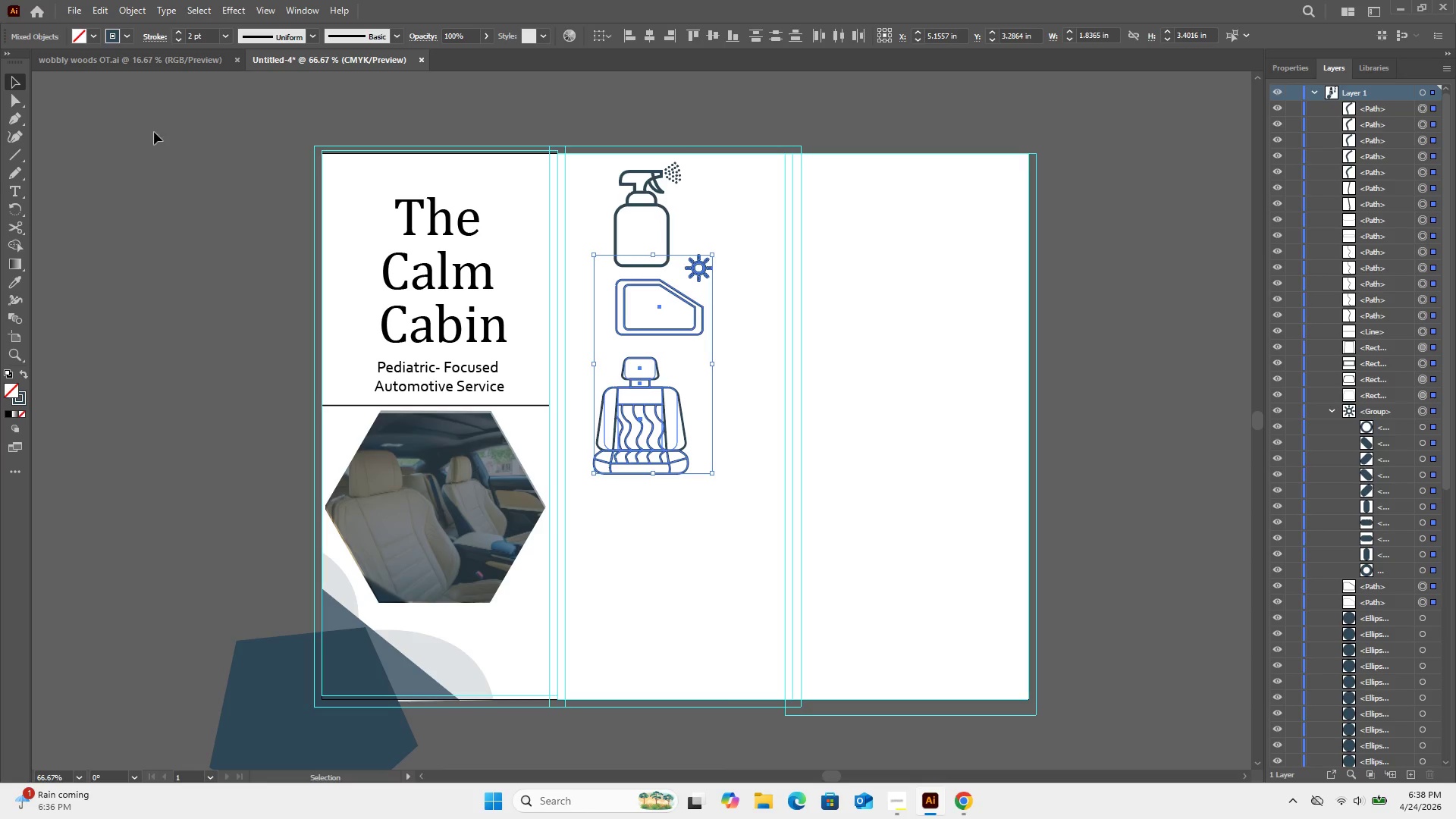 
left_click([157, 136])
 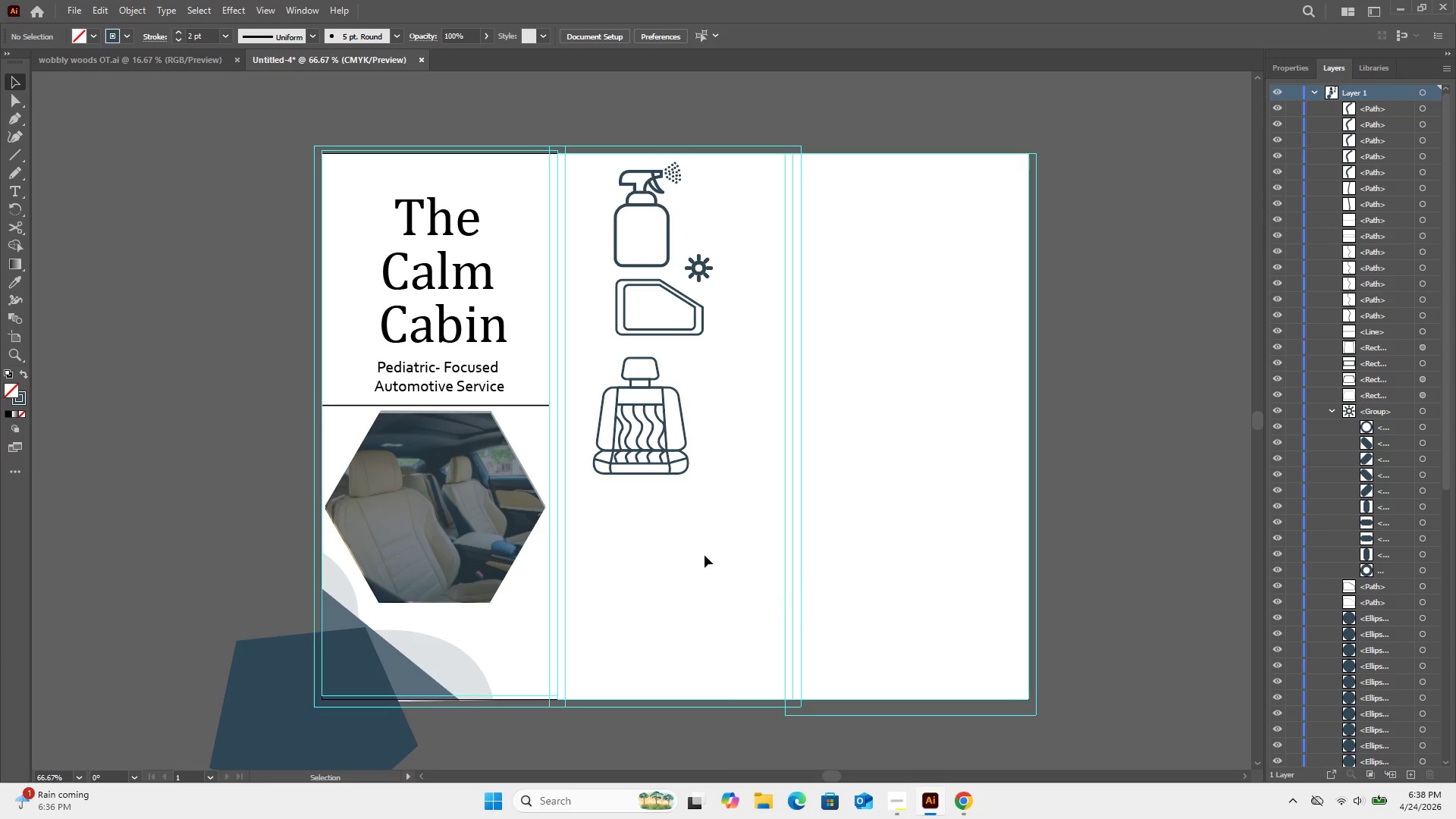 
left_click_drag(start_coordinate=[685, 518], to_coordinate=[600, 362])
 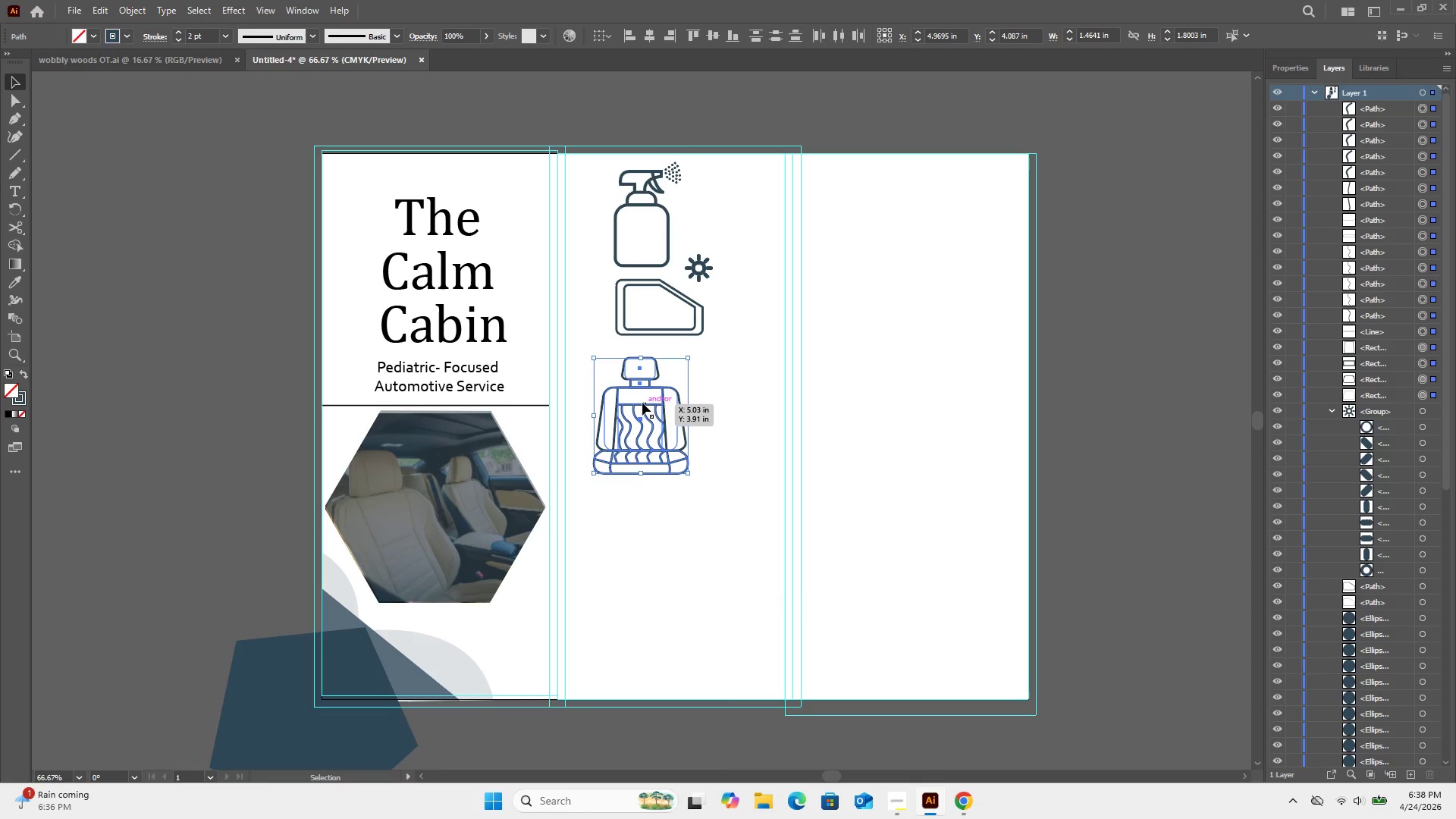 
left_click_drag(start_coordinate=[642, 403], to_coordinate=[675, 539])
 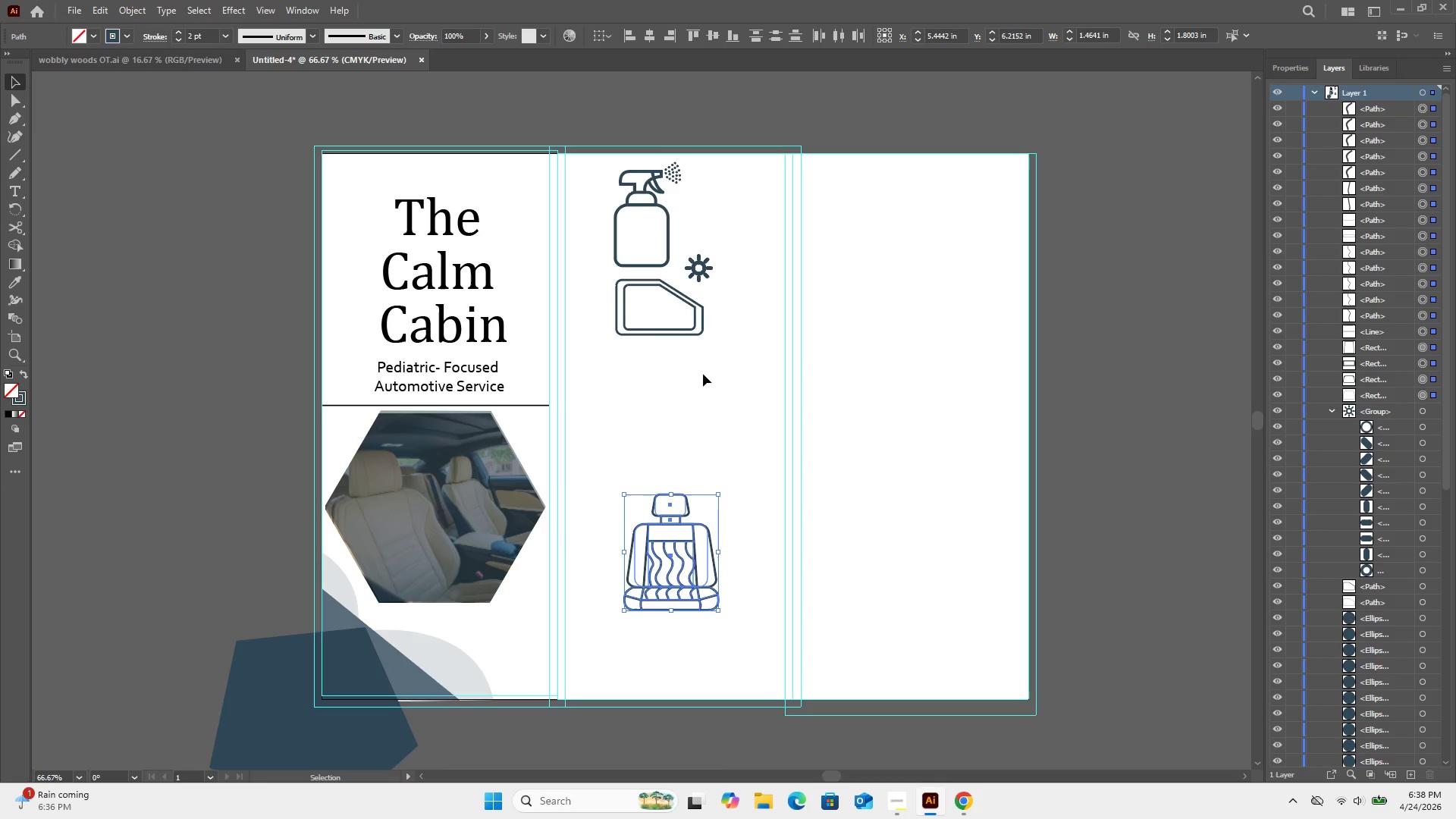 
left_click_drag(start_coordinate=[706, 378], to_coordinate=[695, 261])
 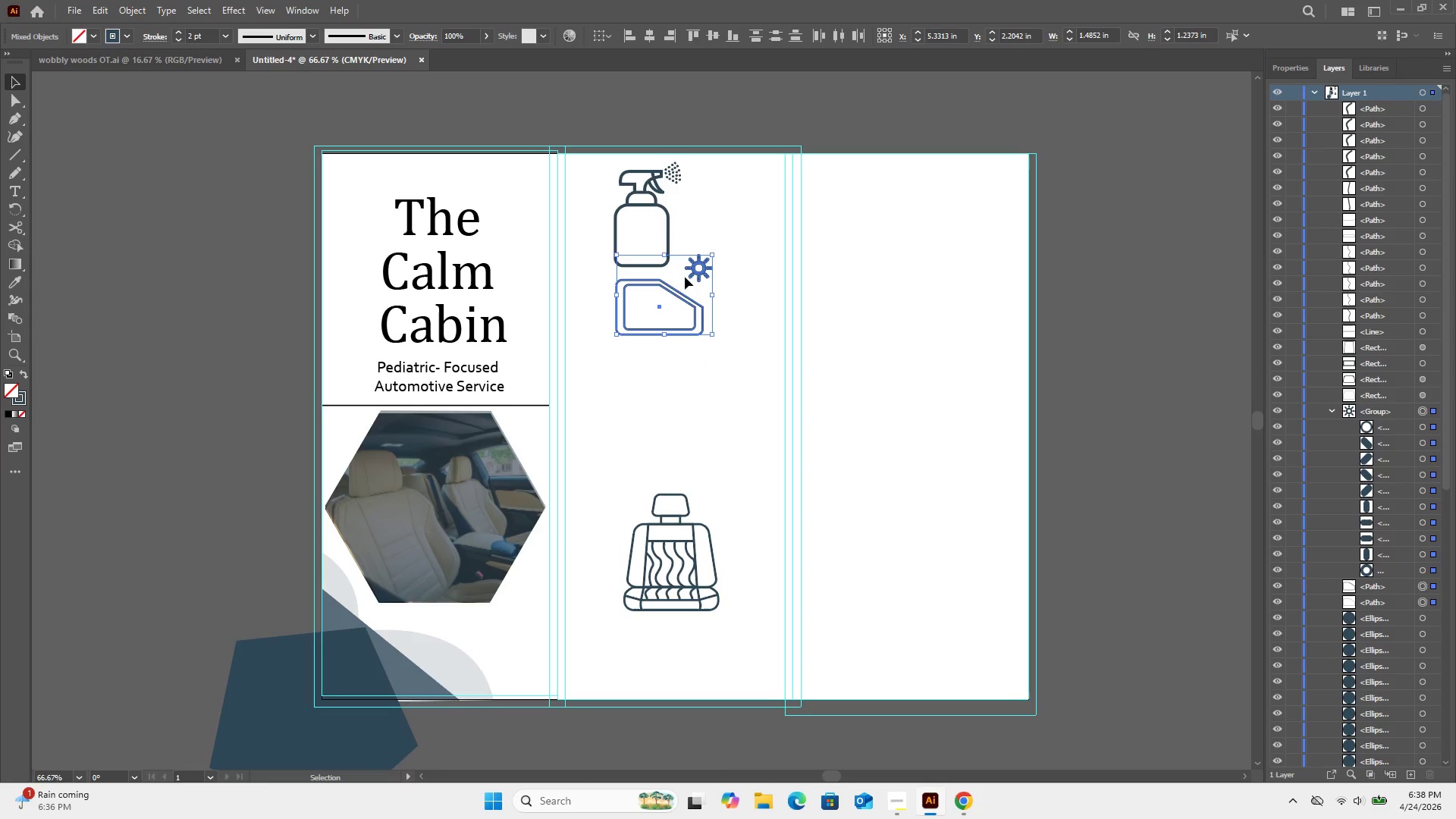 
left_click_drag(start_coordinate=[692, 274], to_coordinate=[697, 383])
 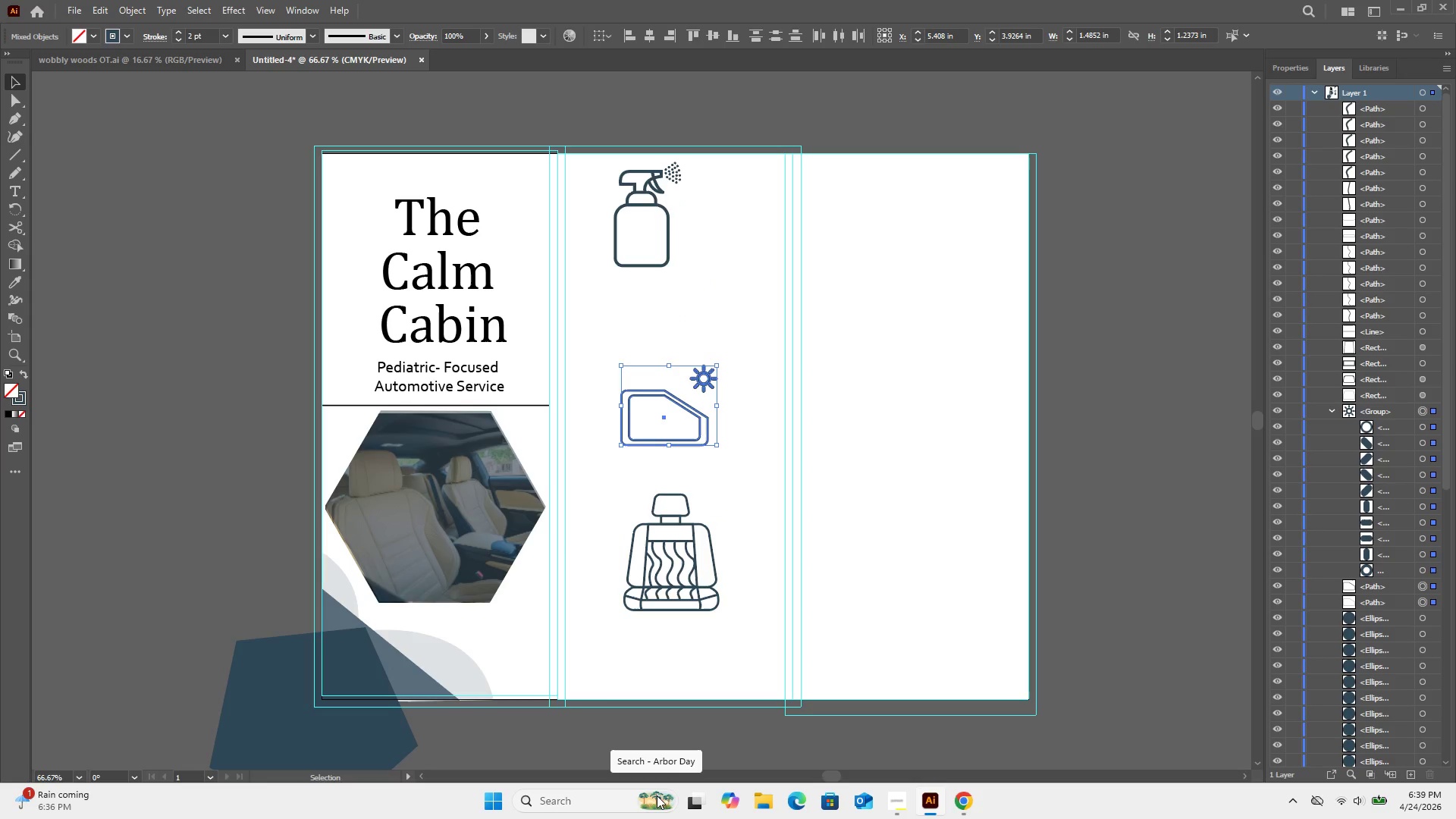 
wait(8.28)
 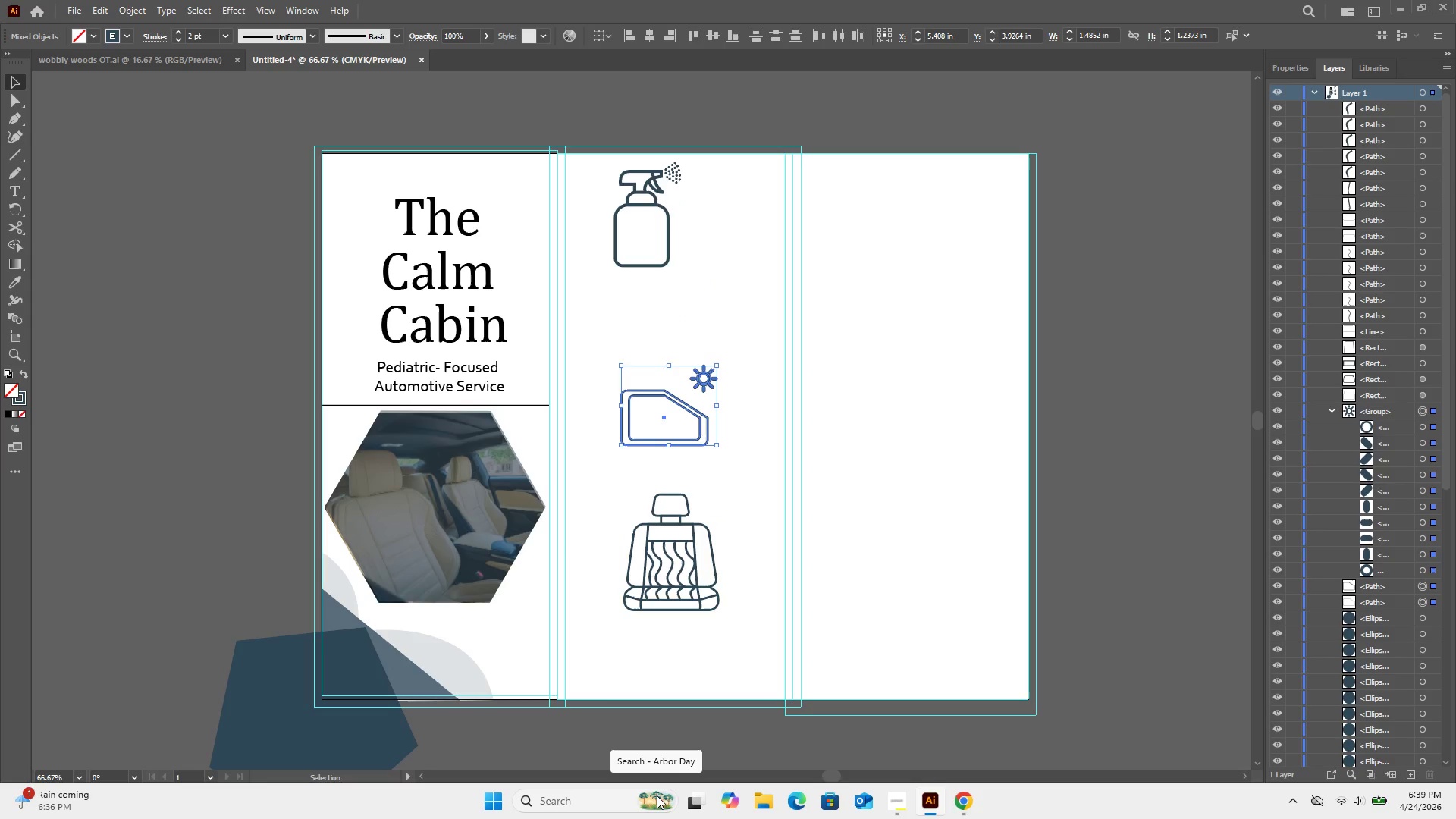 
left_click([715, 304])
 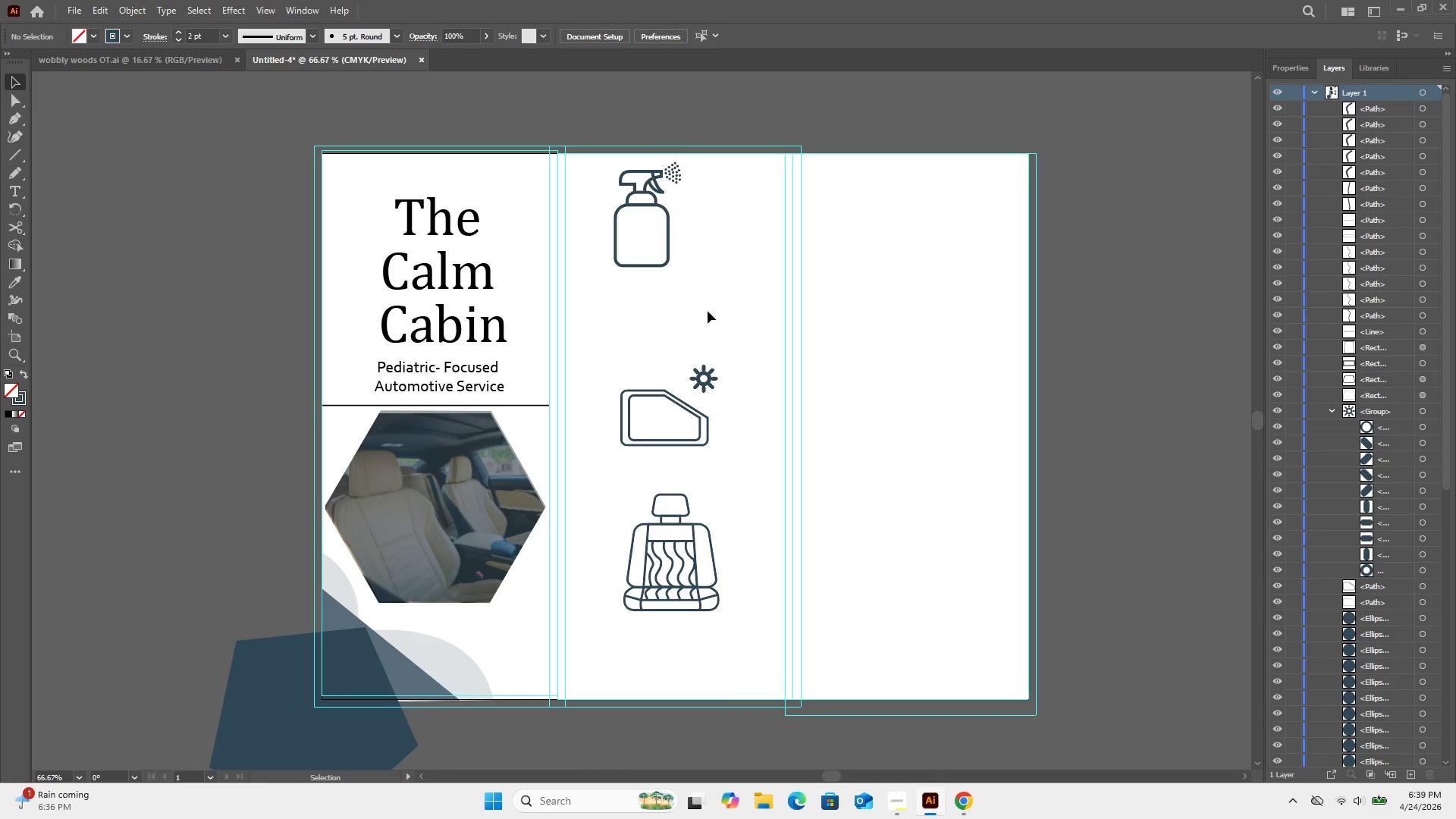 
left_click_drag(start_coordinate=[707, 312], to_coordinate=[597, 168])
 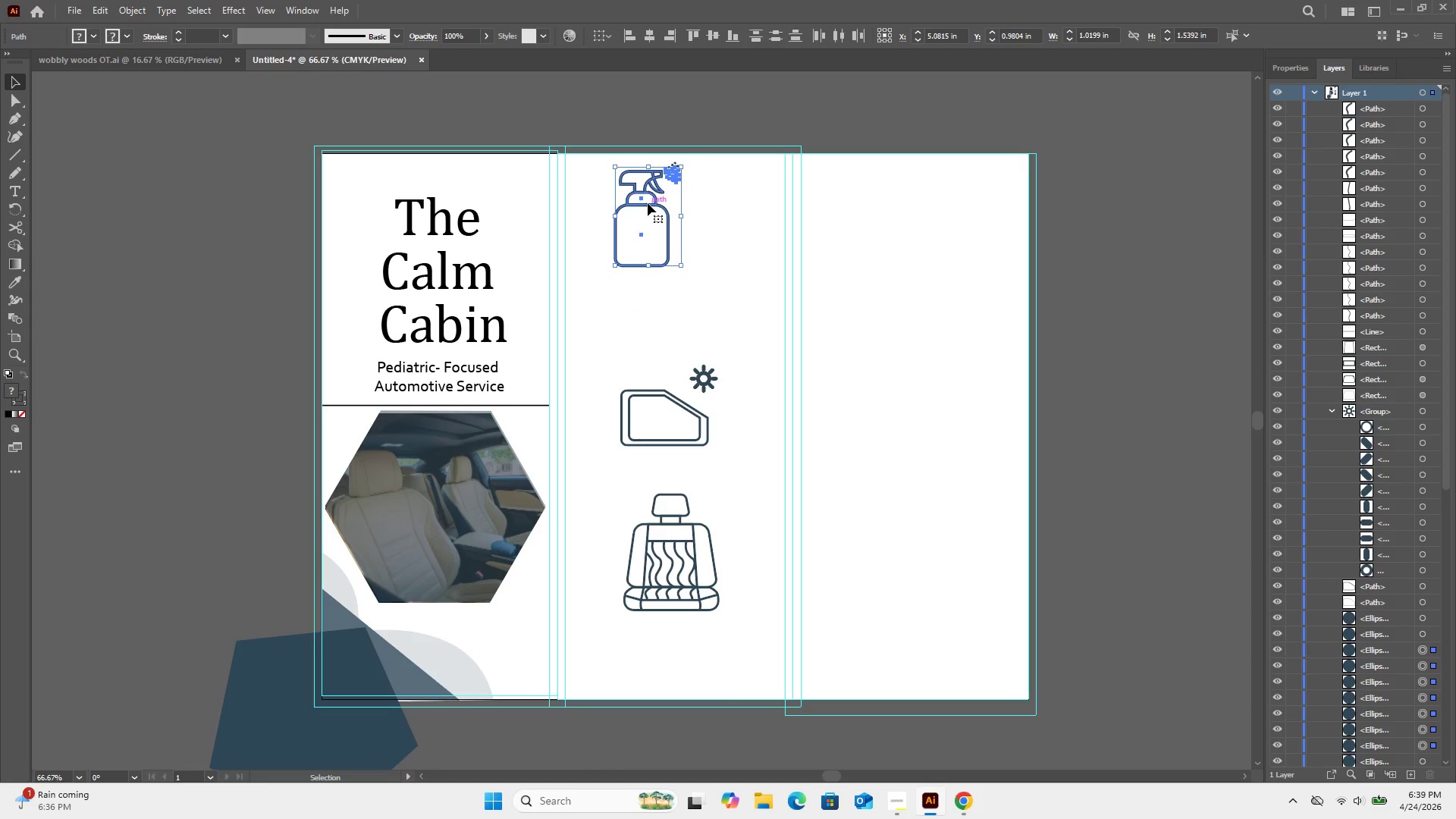 
left_click_drag(start_coordinate=[648, 203], to_coordinate=[667, 237])
 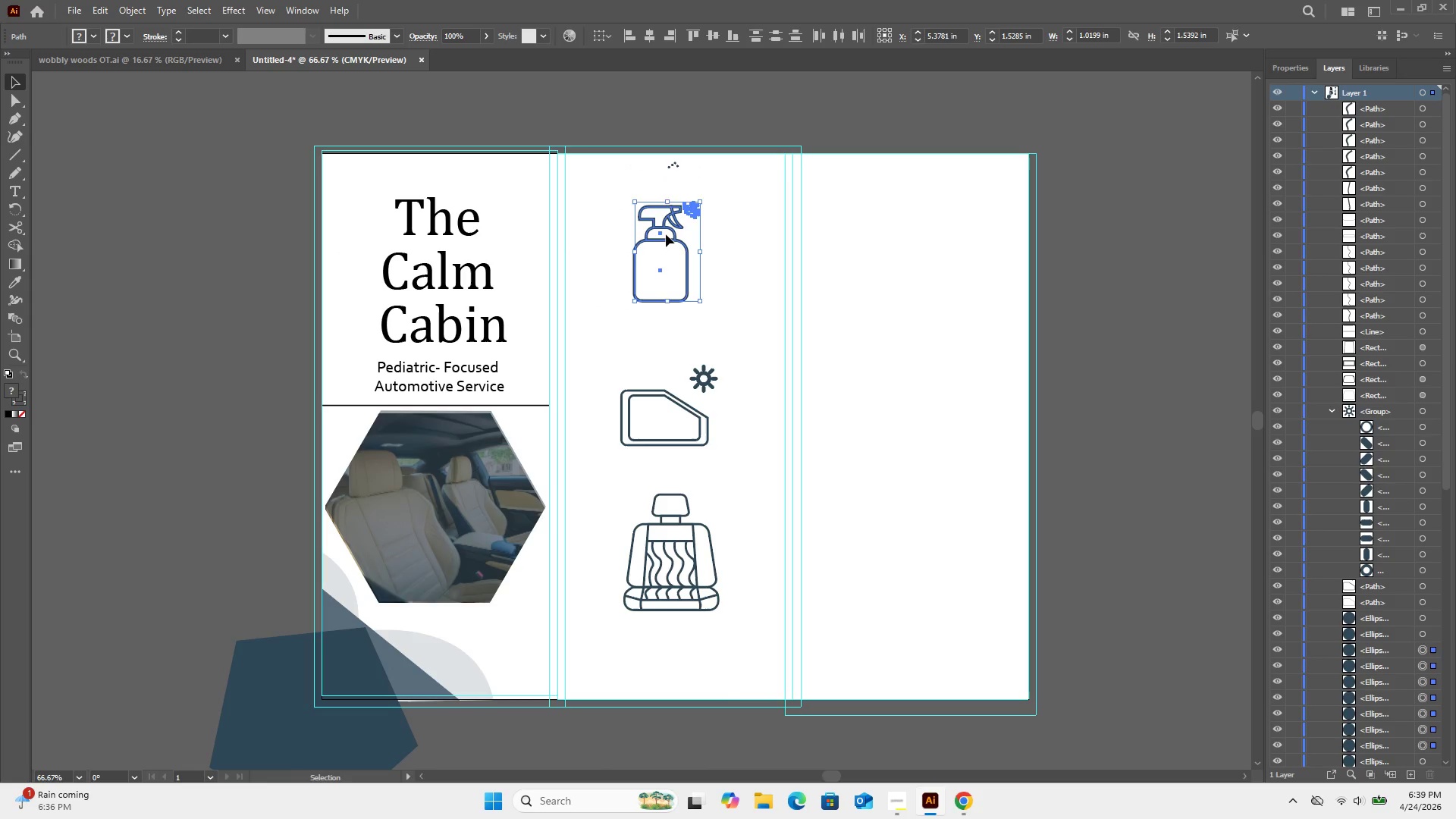 
key(Control+Z)
 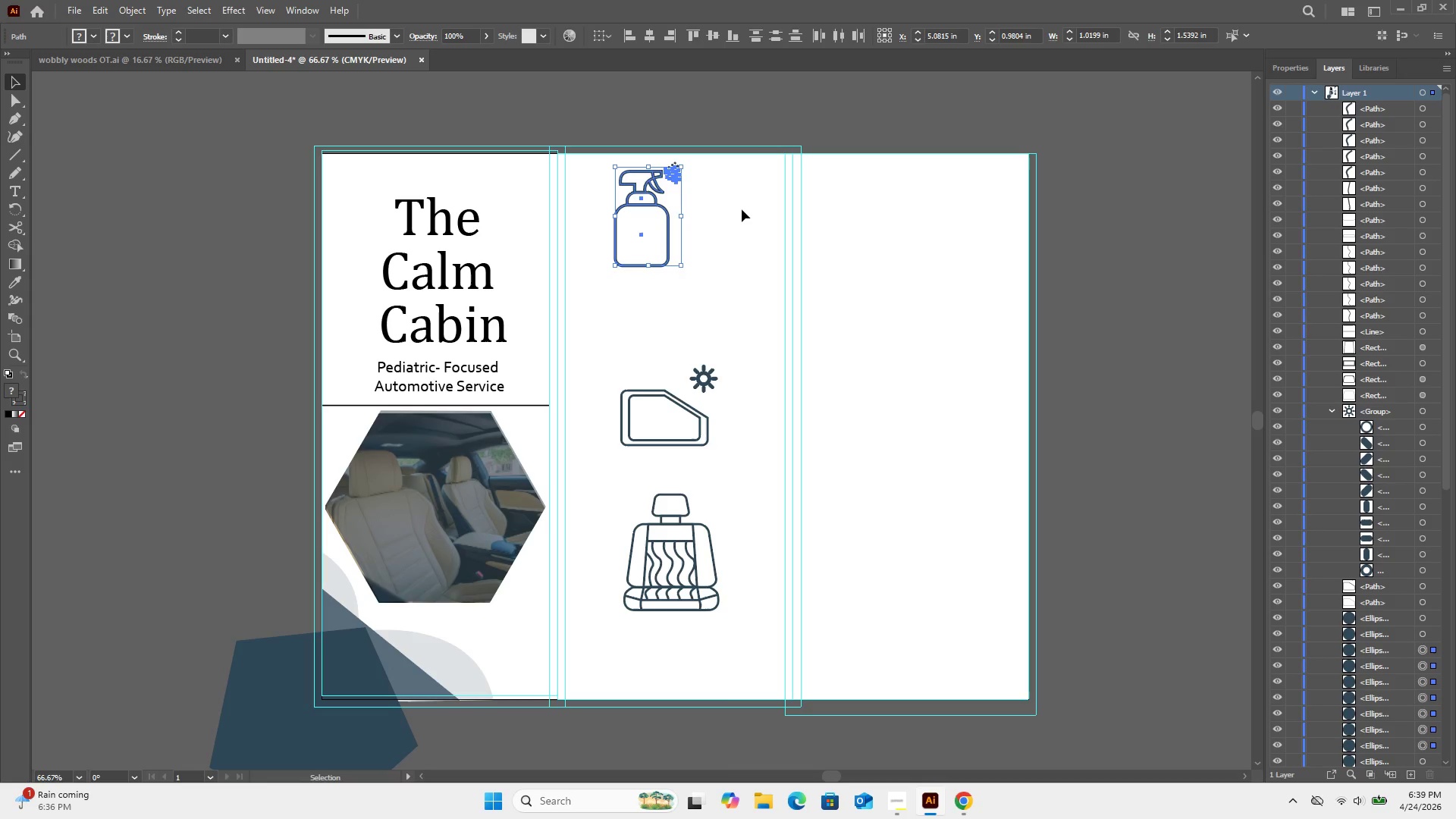 
left_click([736, 209])
 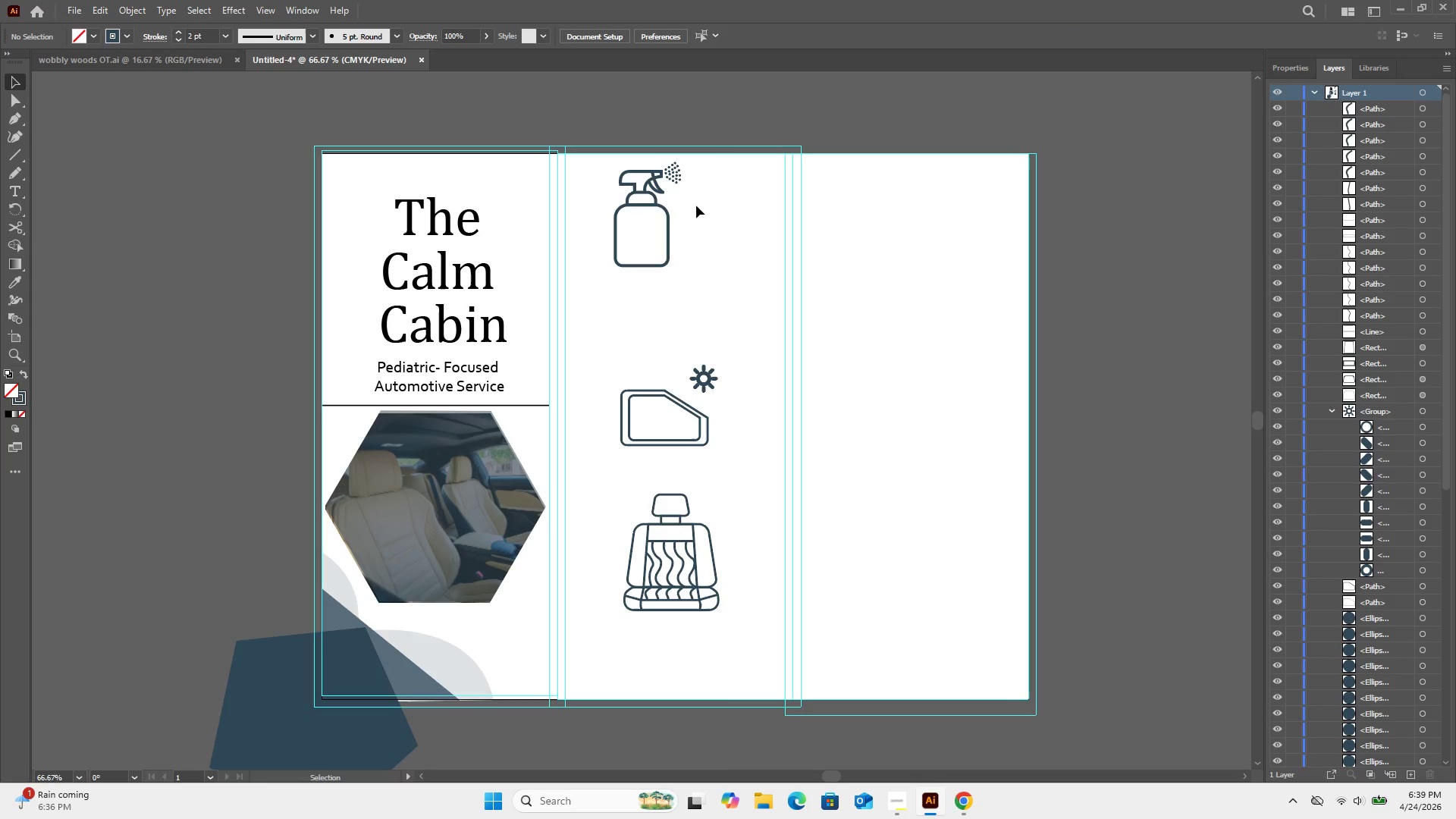 
left_click_drag(start_coordinate=[695, 205], to_coordinate=[681, 168])
 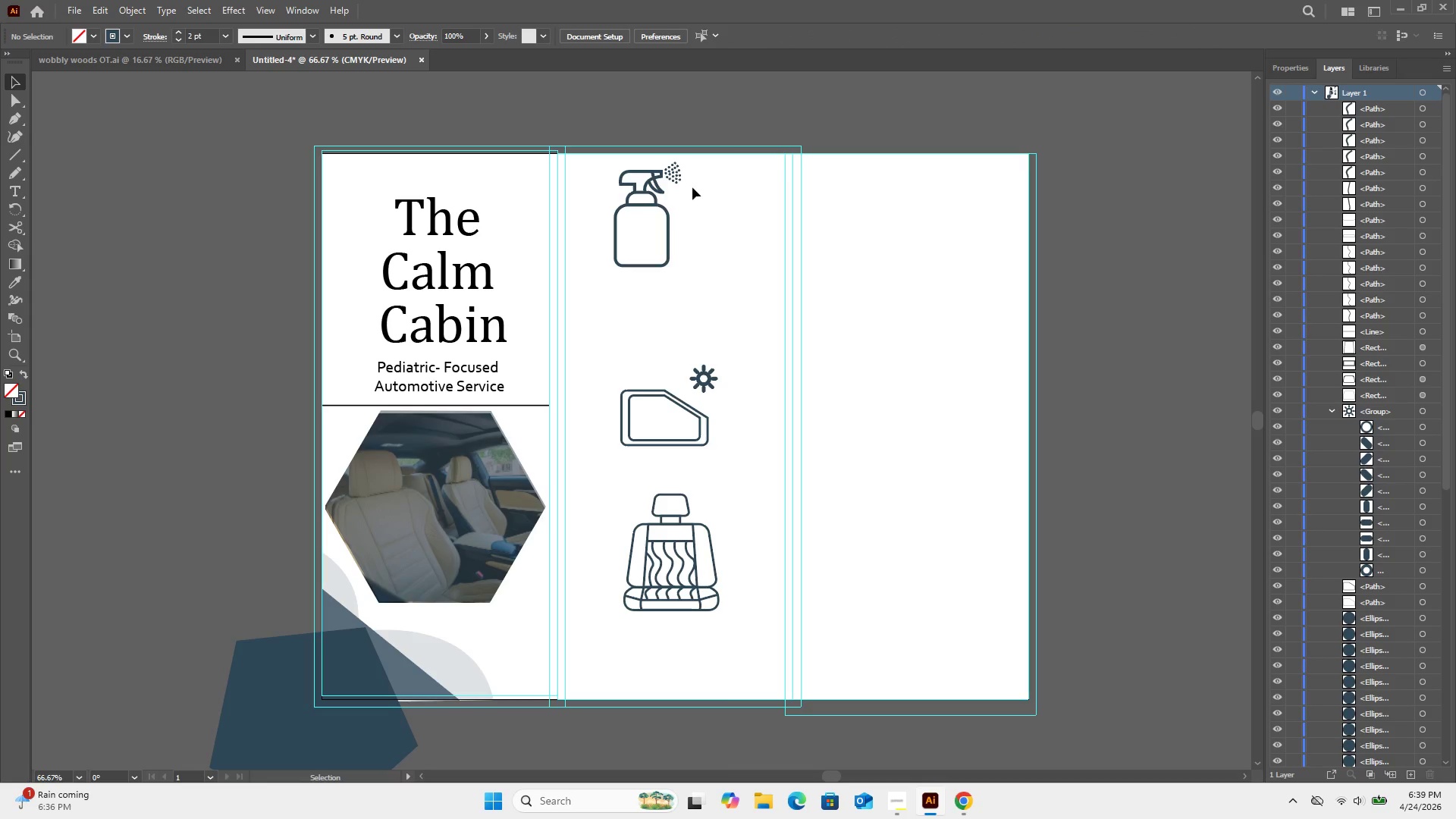 
left_click_drag(start_coordinate=[692, 189], to_coordinate=[666, 155])
 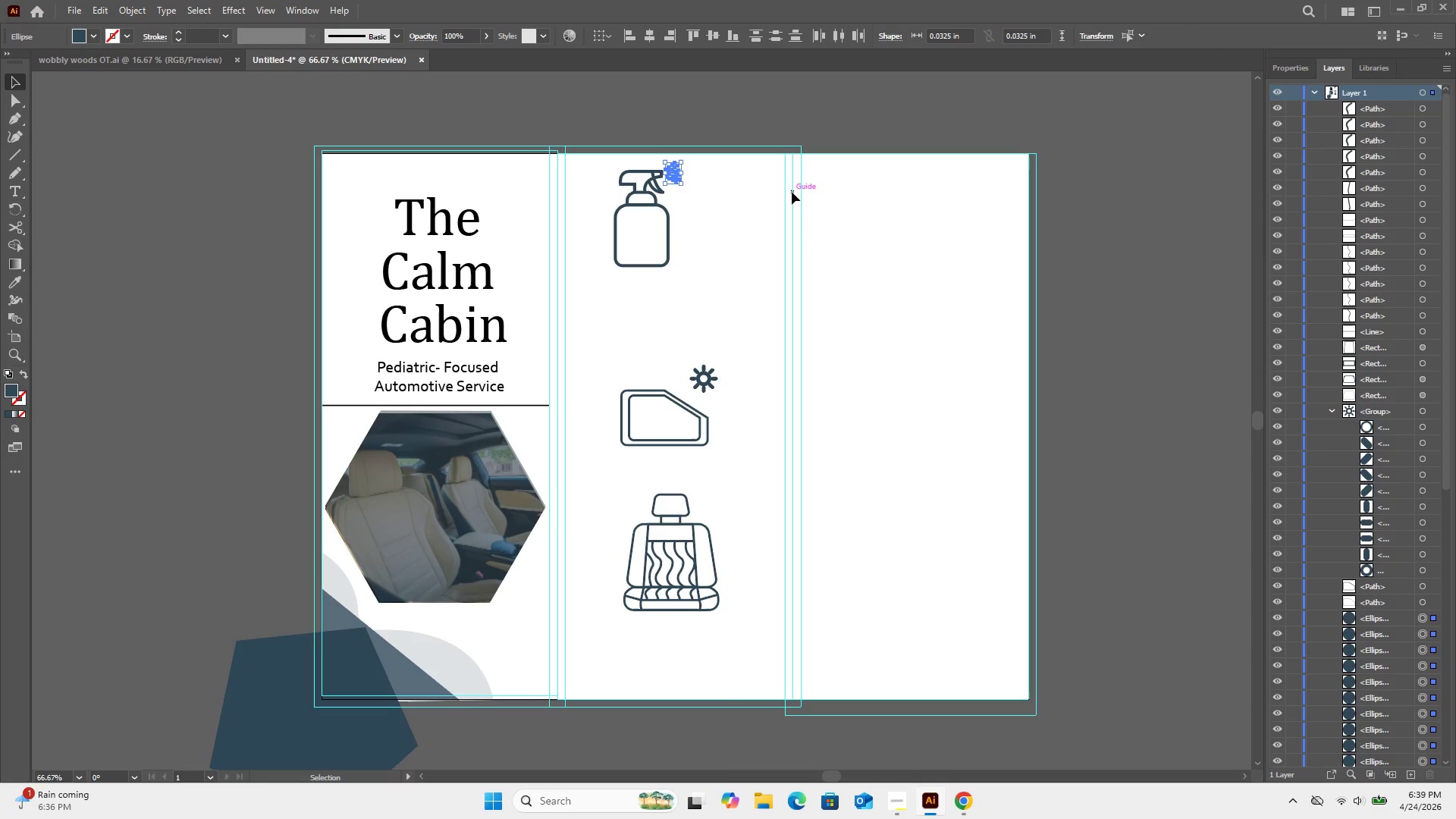 
key(Control+G)
 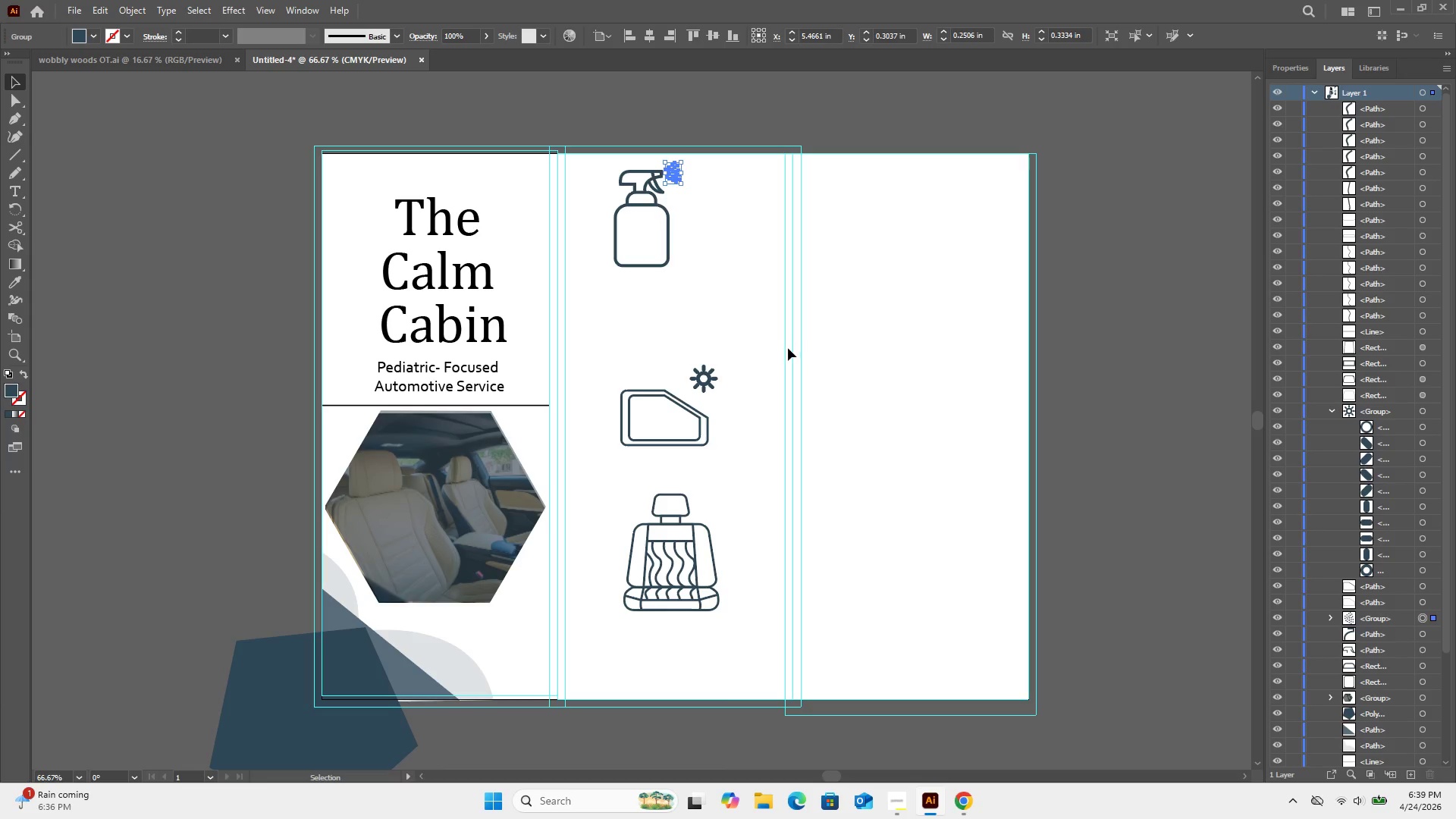 
left_click([748, 305])
 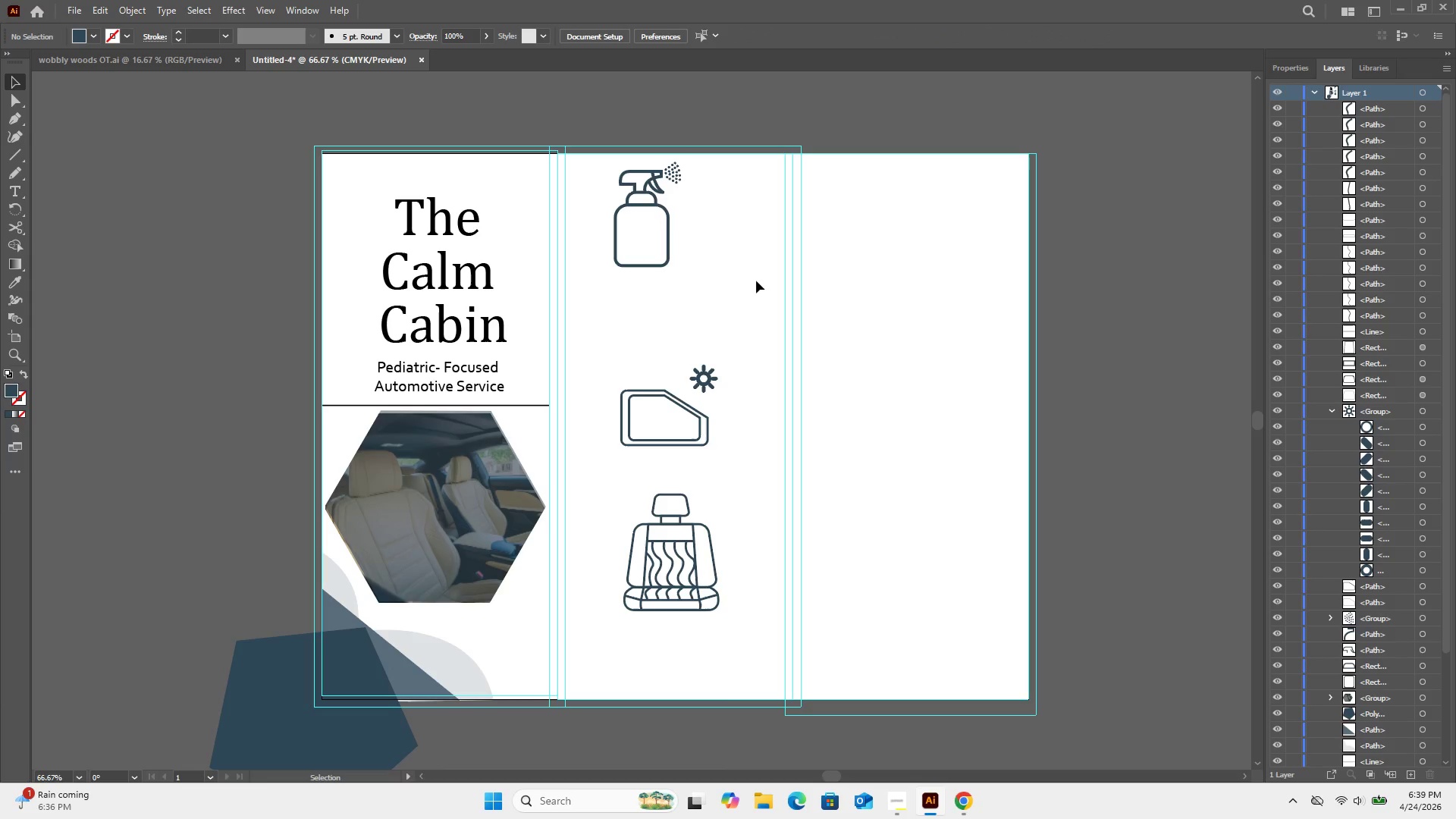 
wait(24.12)
 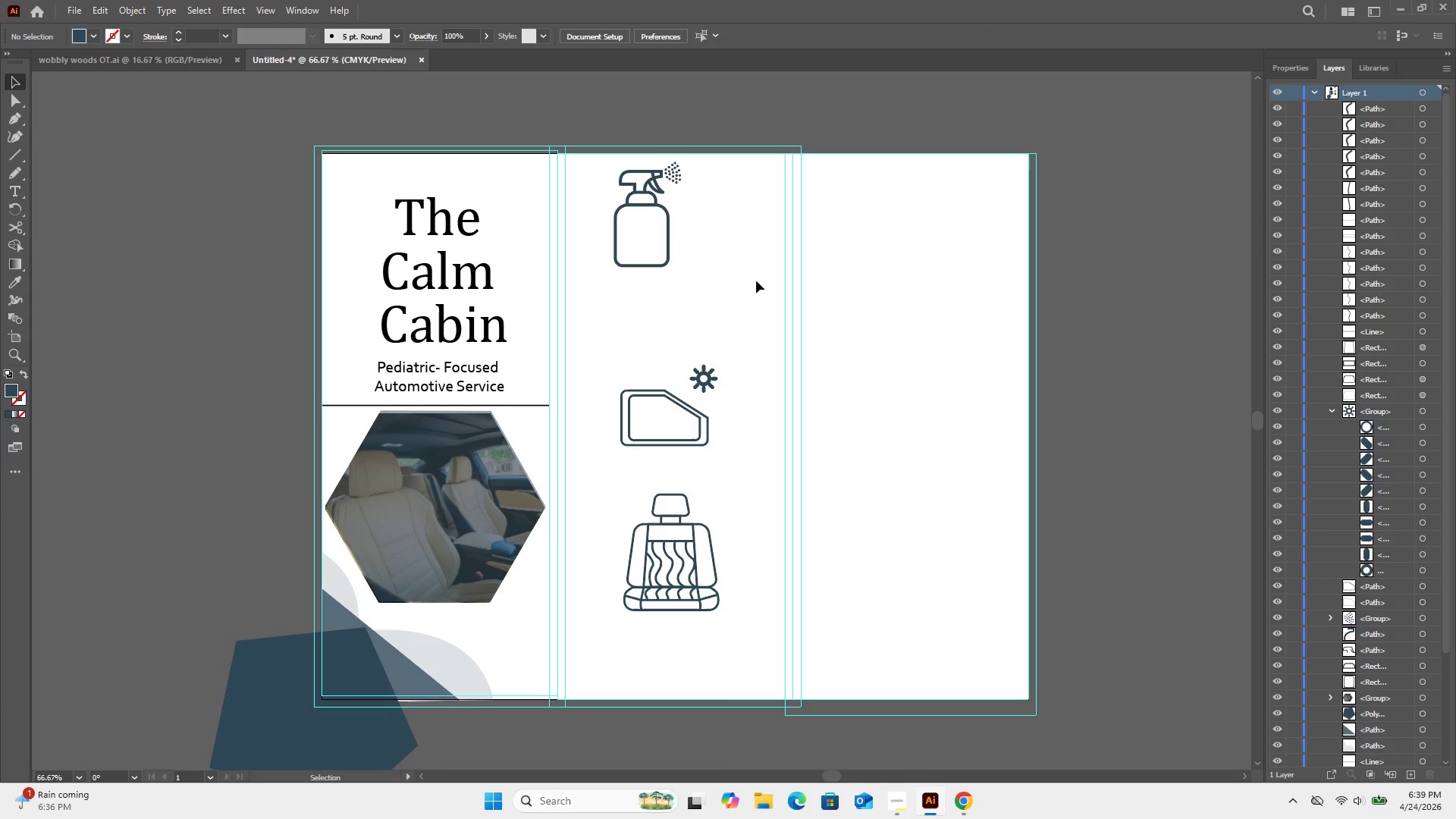 
left_click([708, 378])
 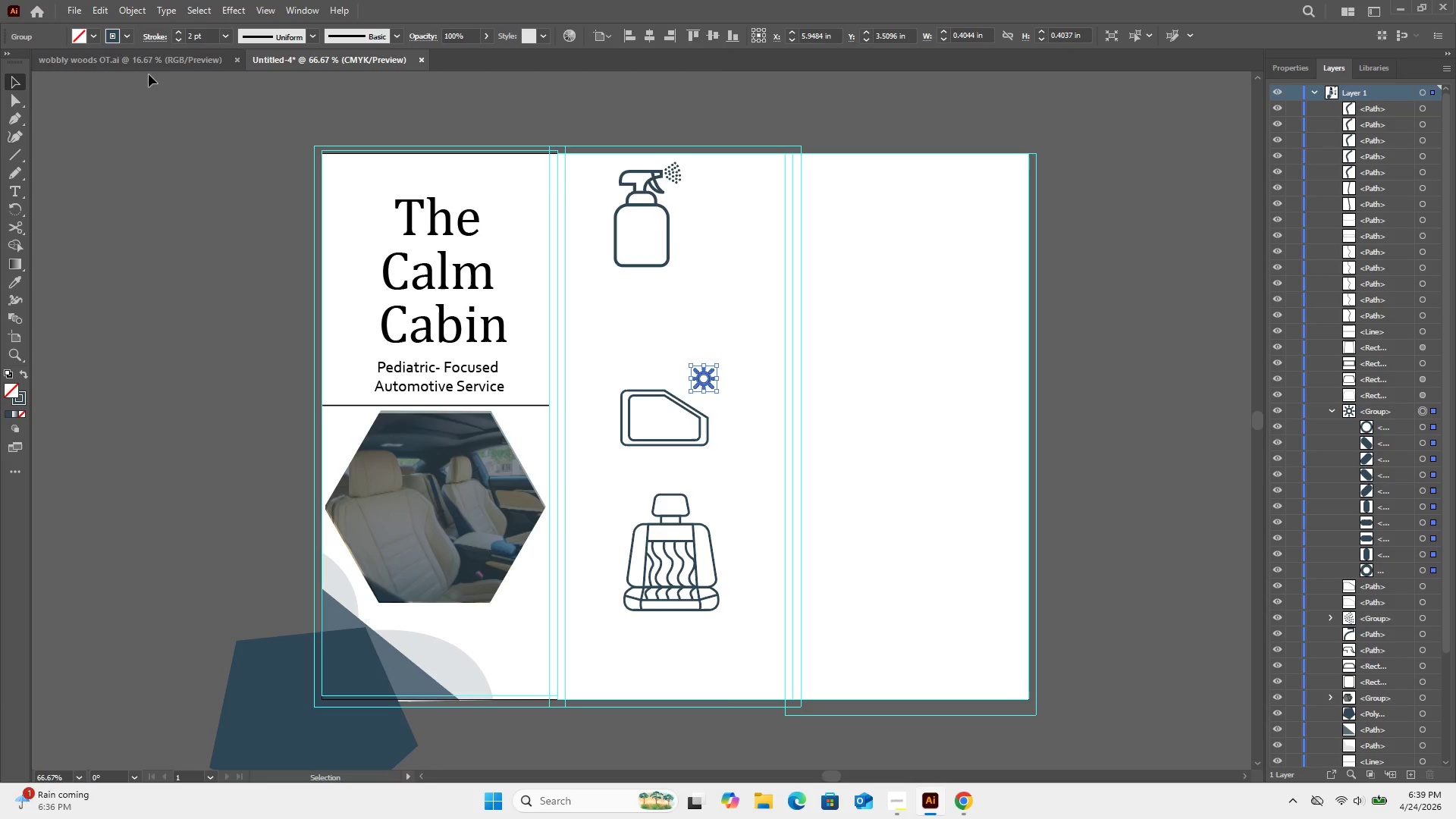 
wait(5.31)
 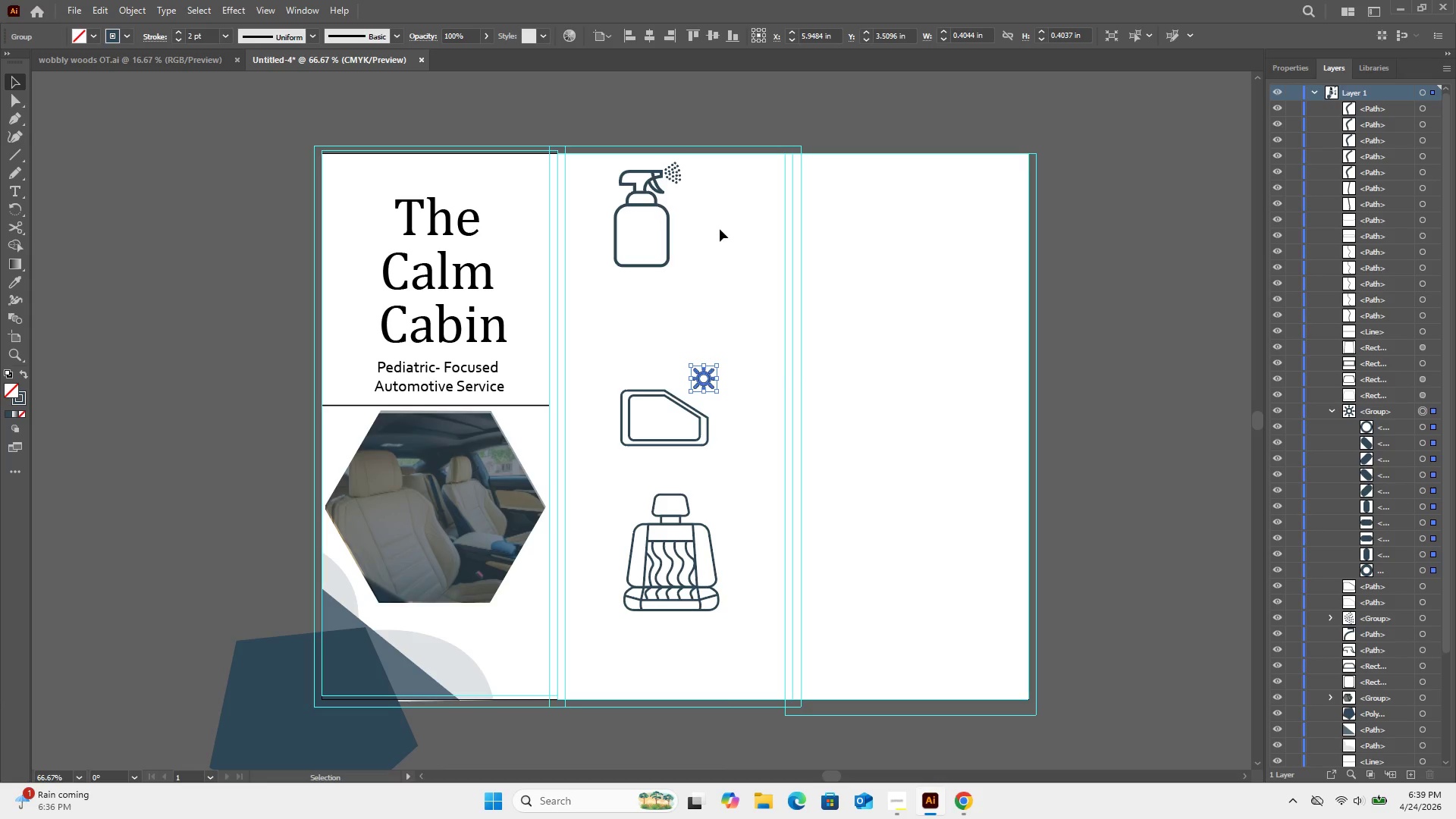 
left_click([180, 38])
 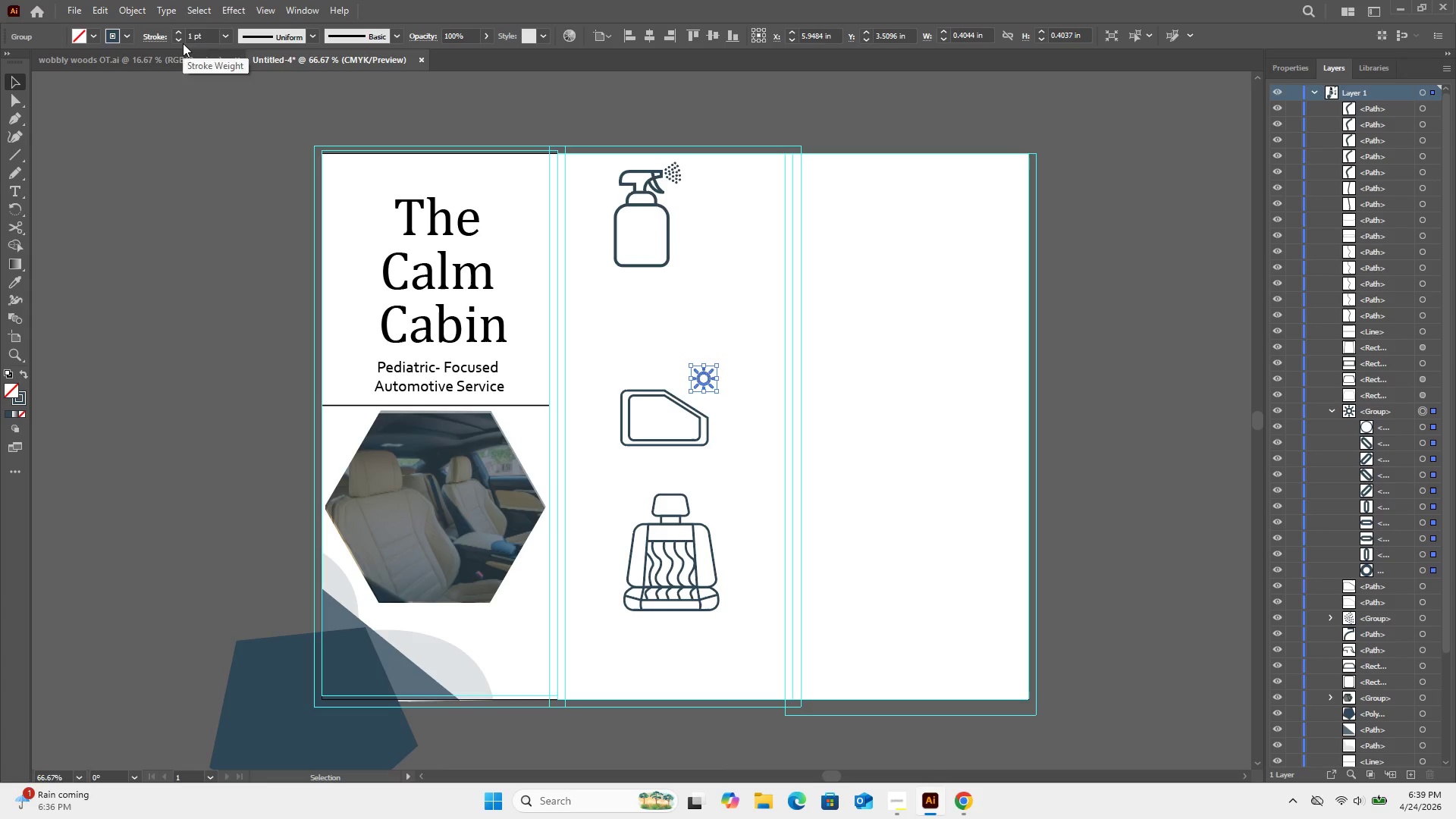 
left_click([180, 40])
 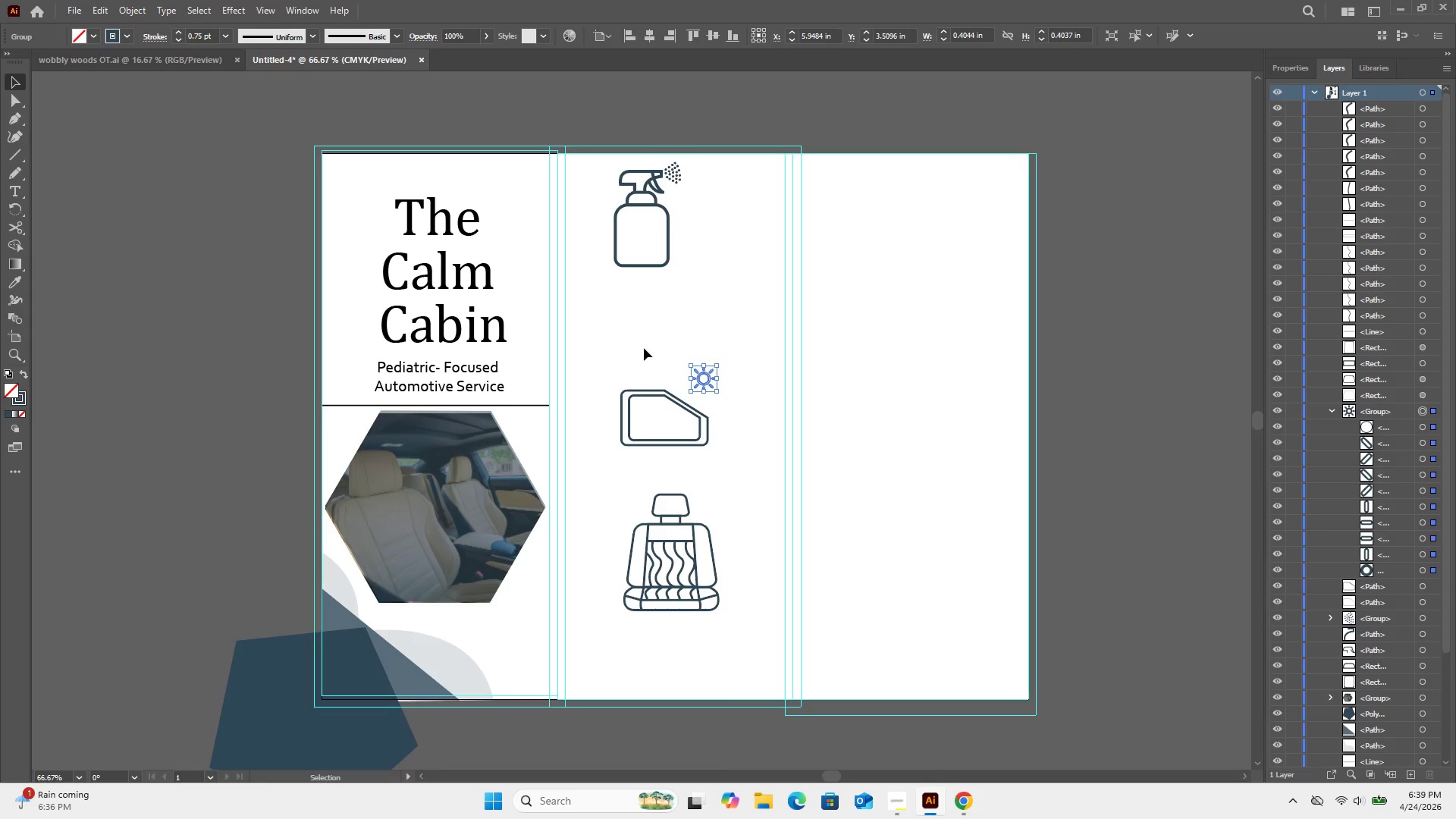 
left_click([650, 331])
 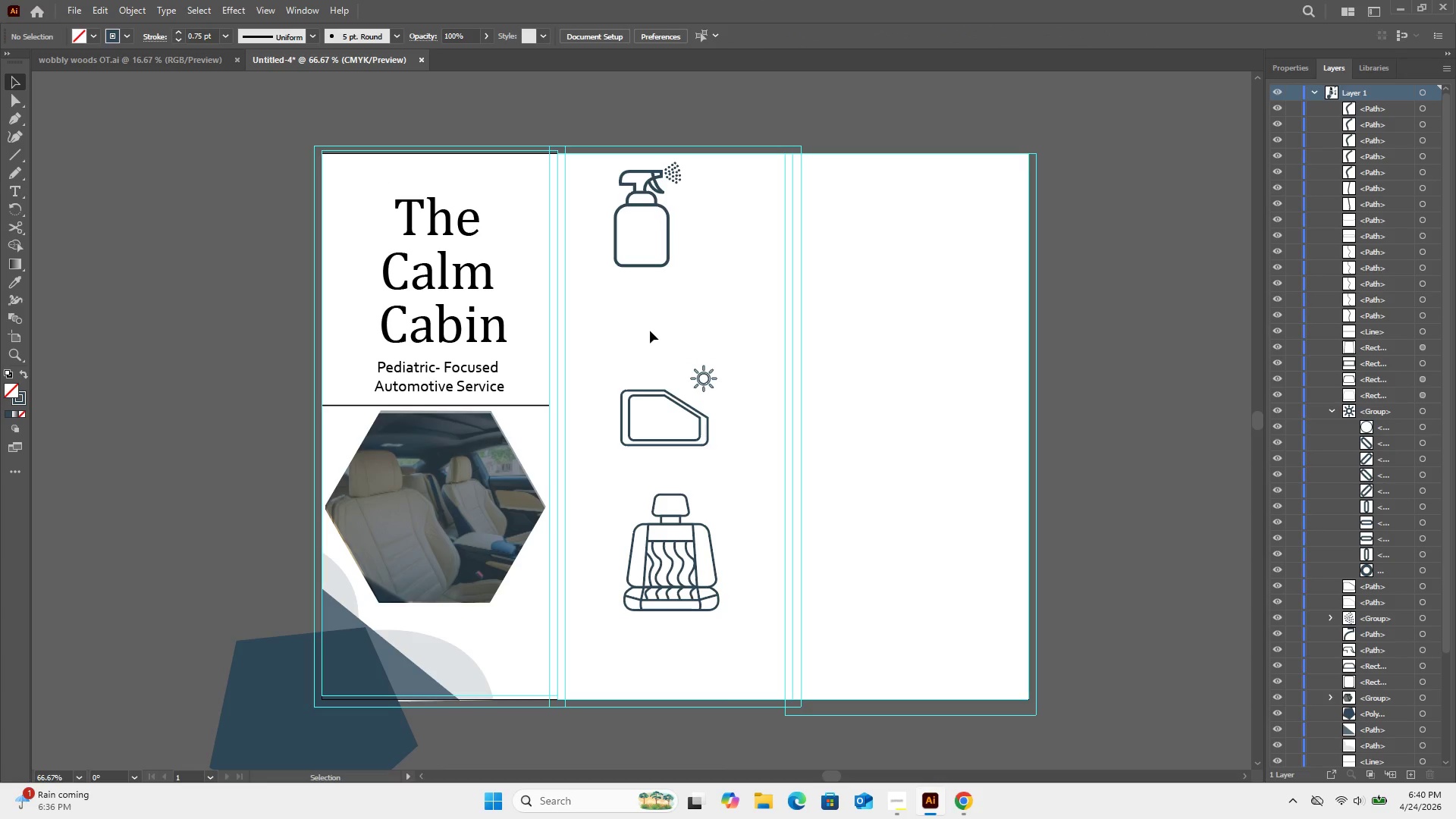 
scroll: coordinate [649, 331], scroll_direction: none, amount: 0.0
 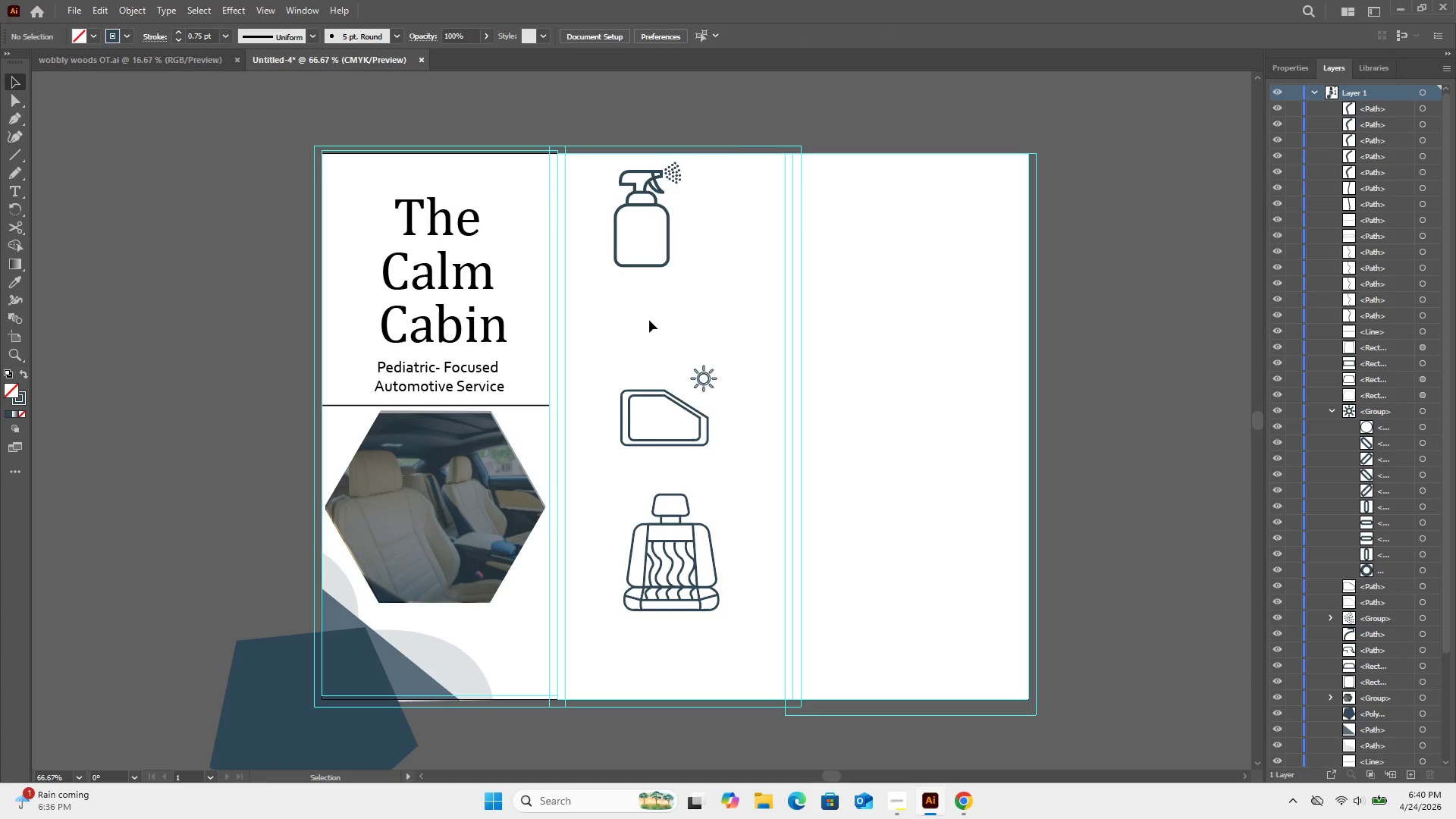 
hold_key(key=ControlRight, duration=0.45)
 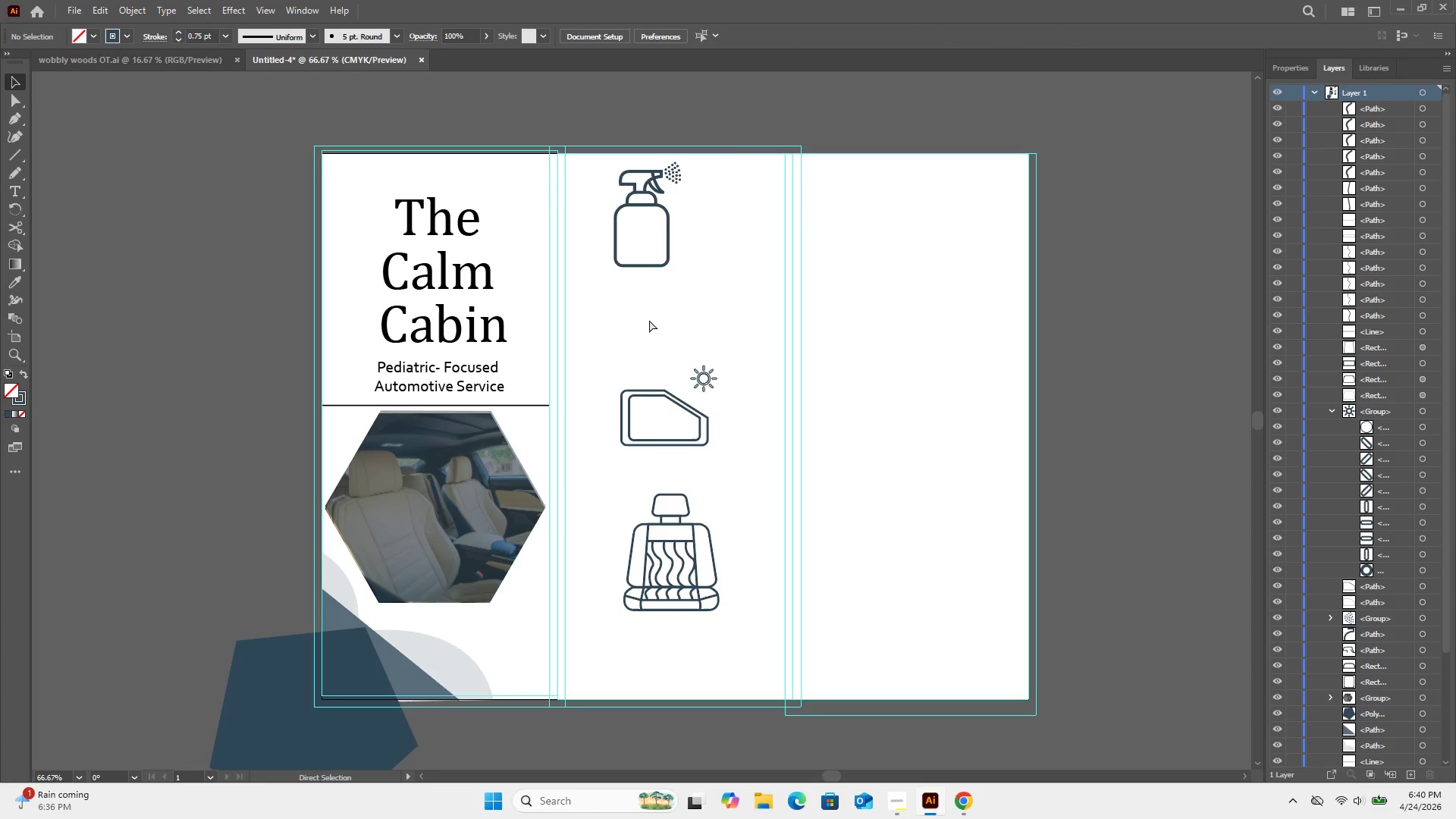 
key(Control+Equal)
 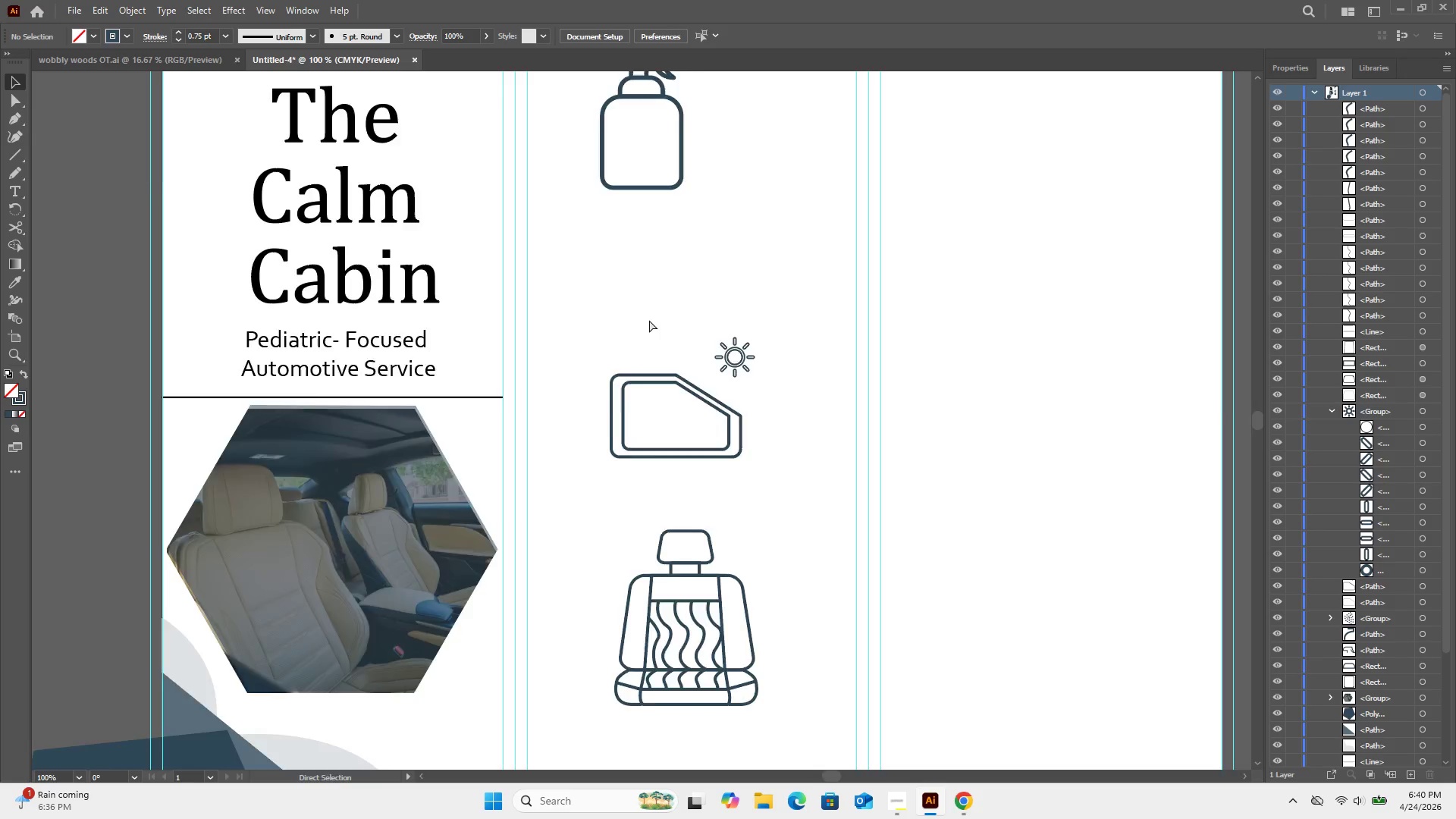 
key(Control+Equal)
 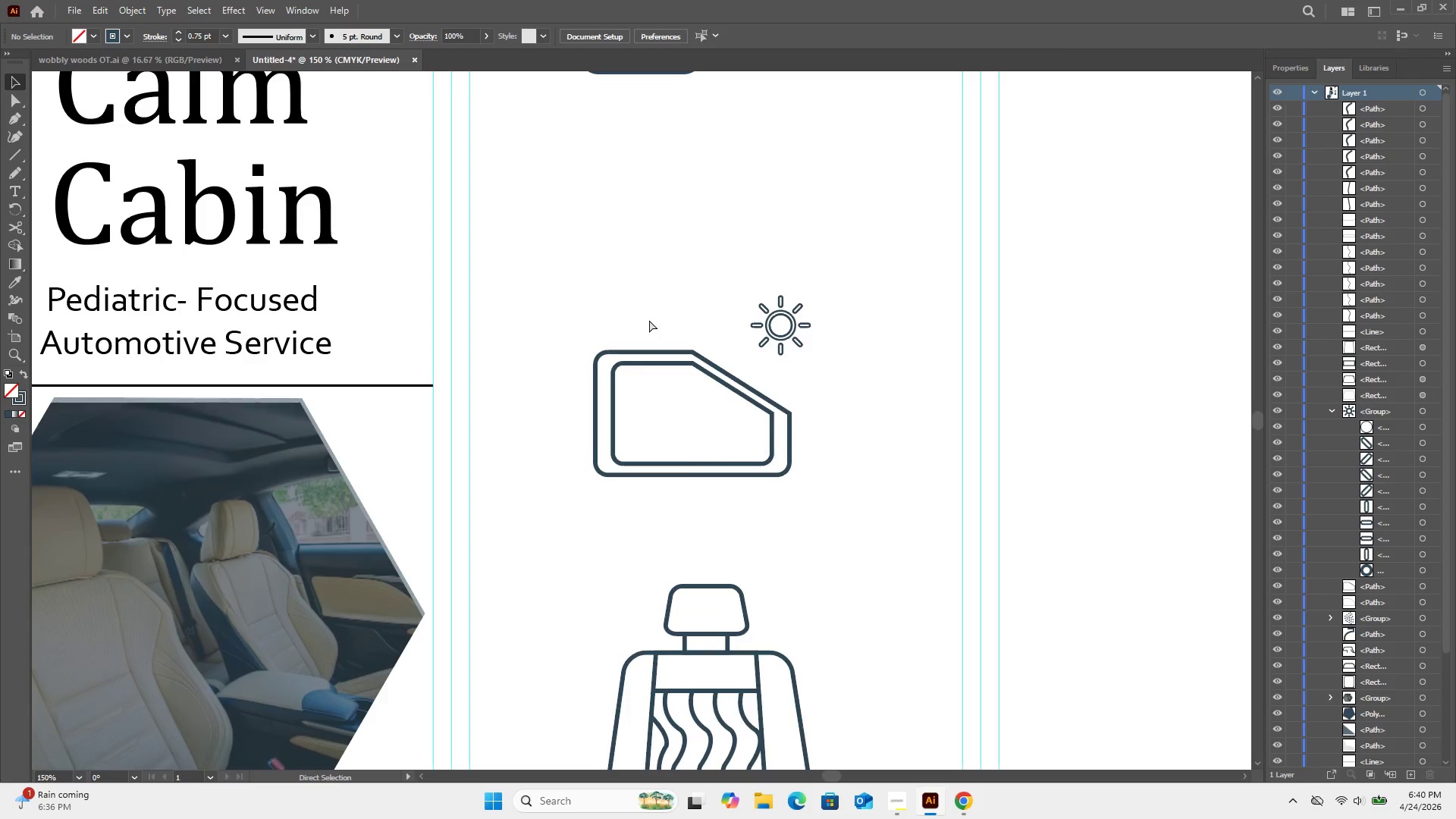 
key(Control+Equal)
 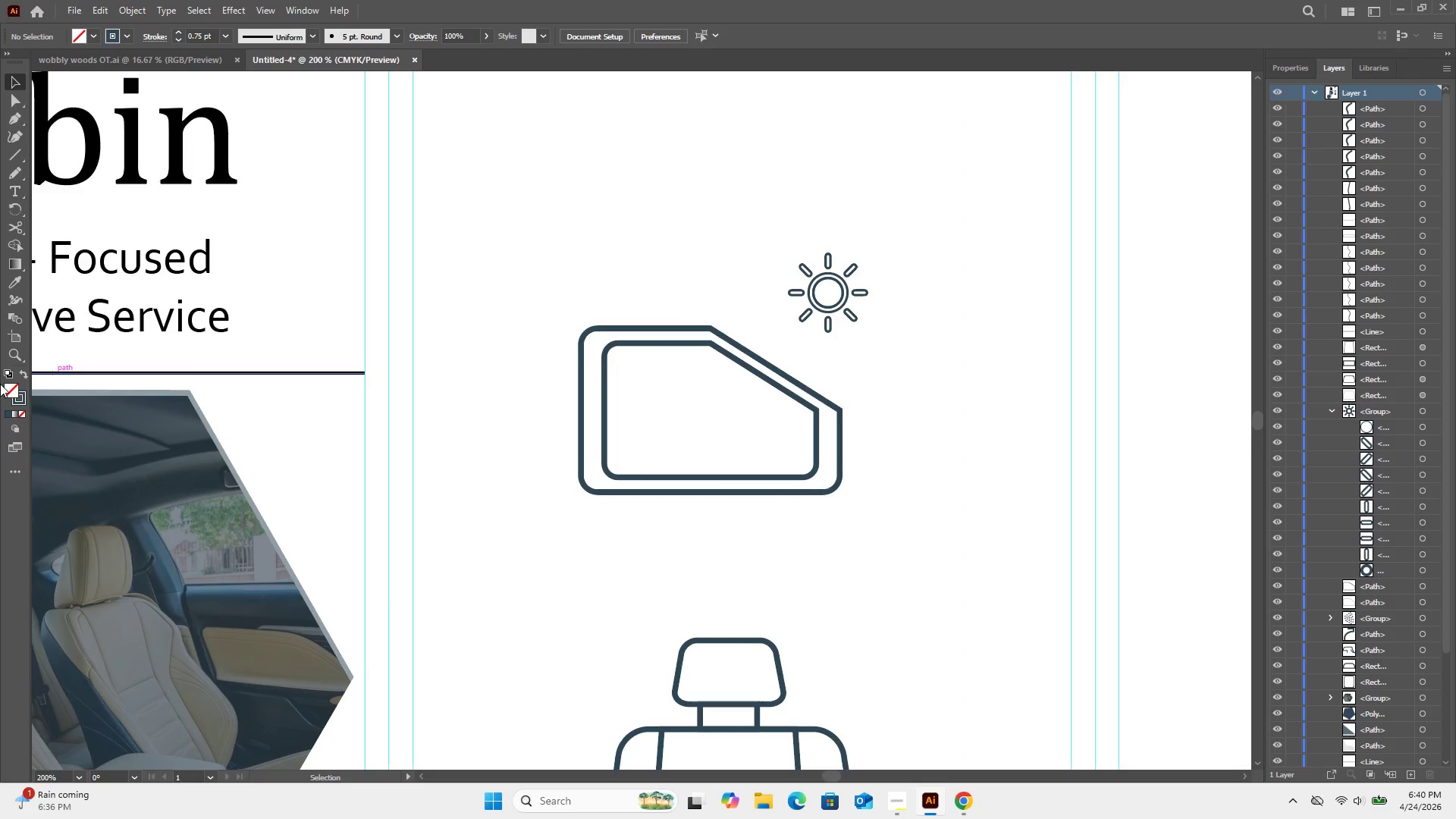 
wait(5.42)
 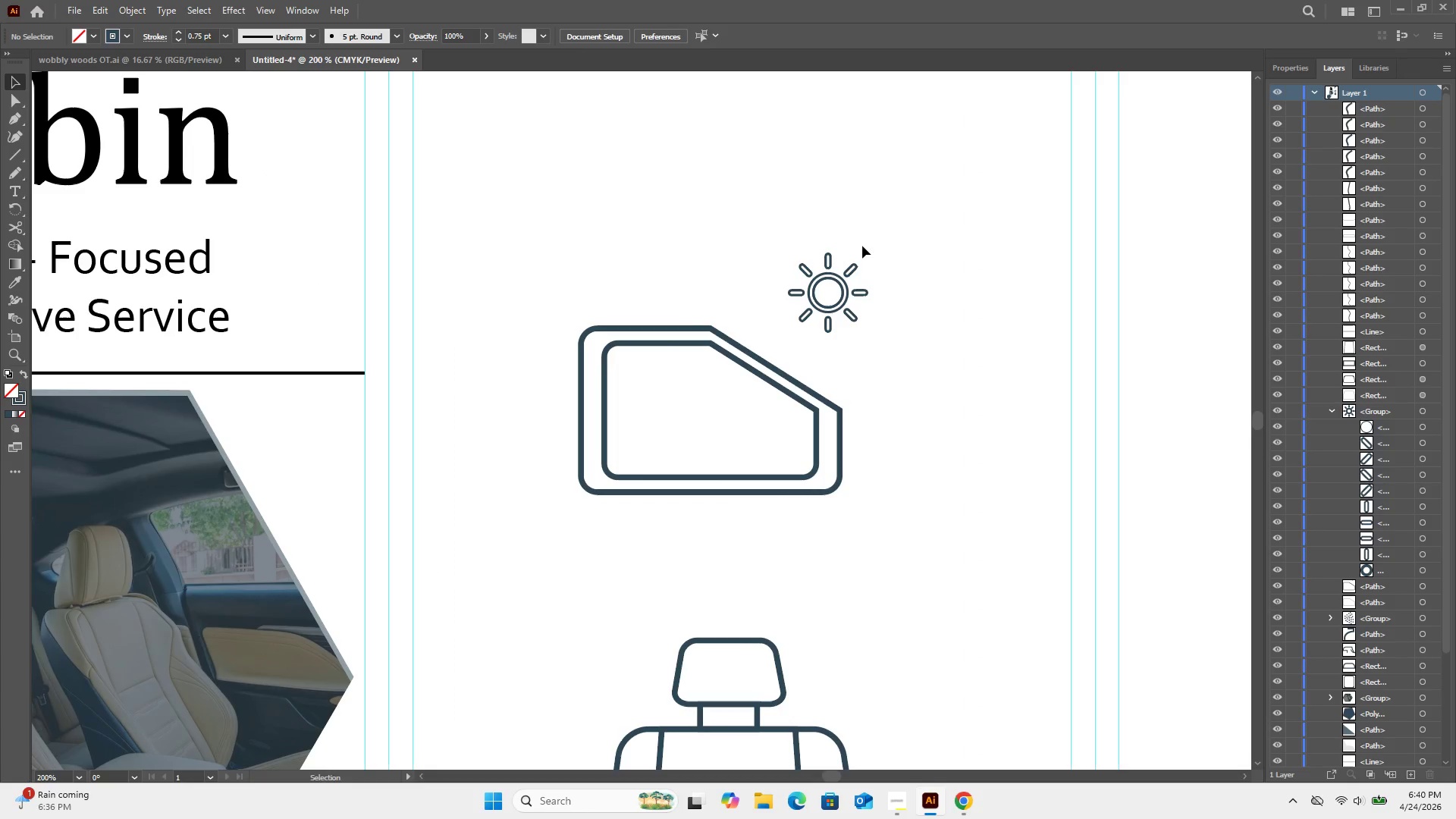 
double_click([7, 391])
 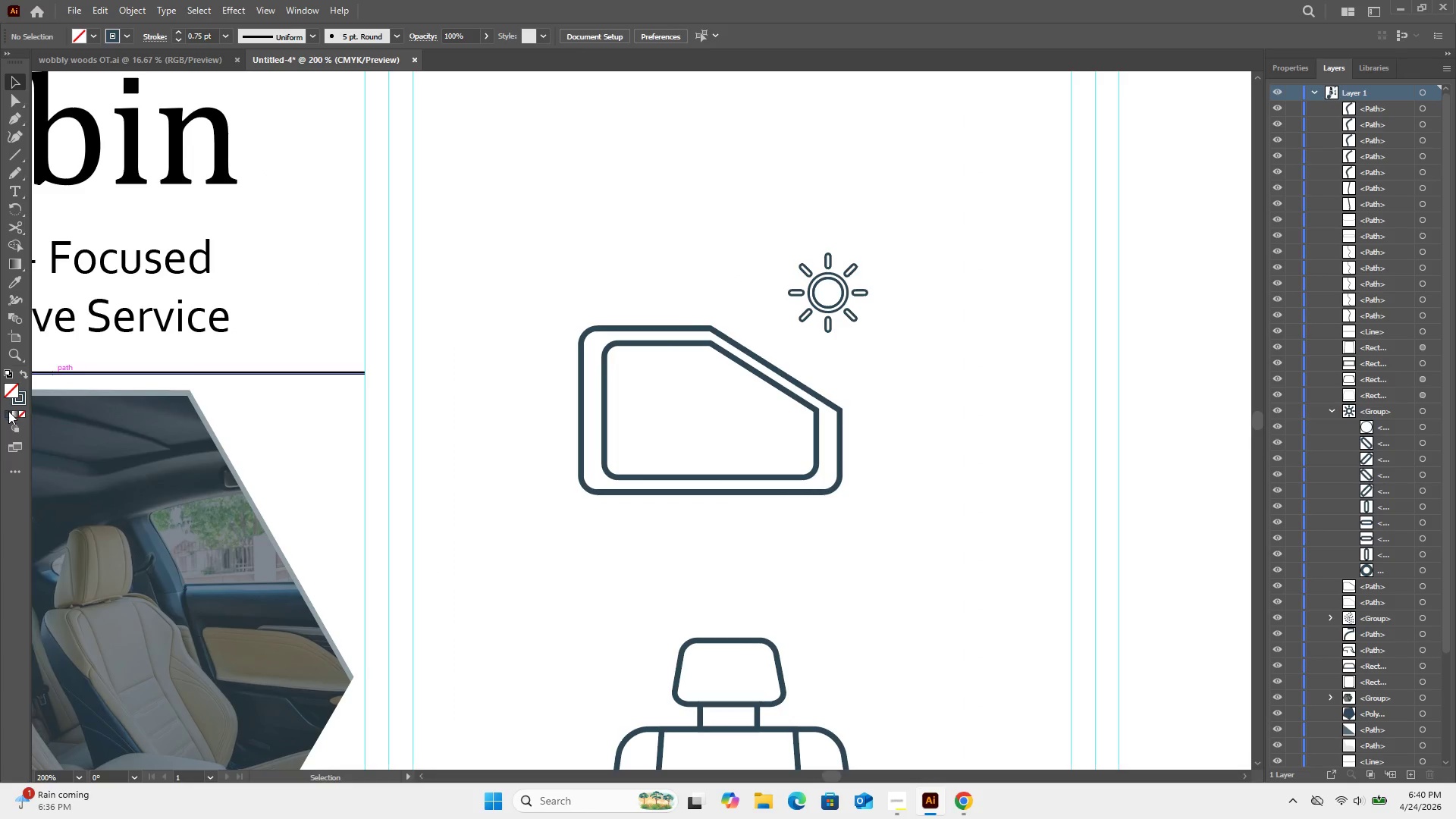 
left_click([8, 411])
 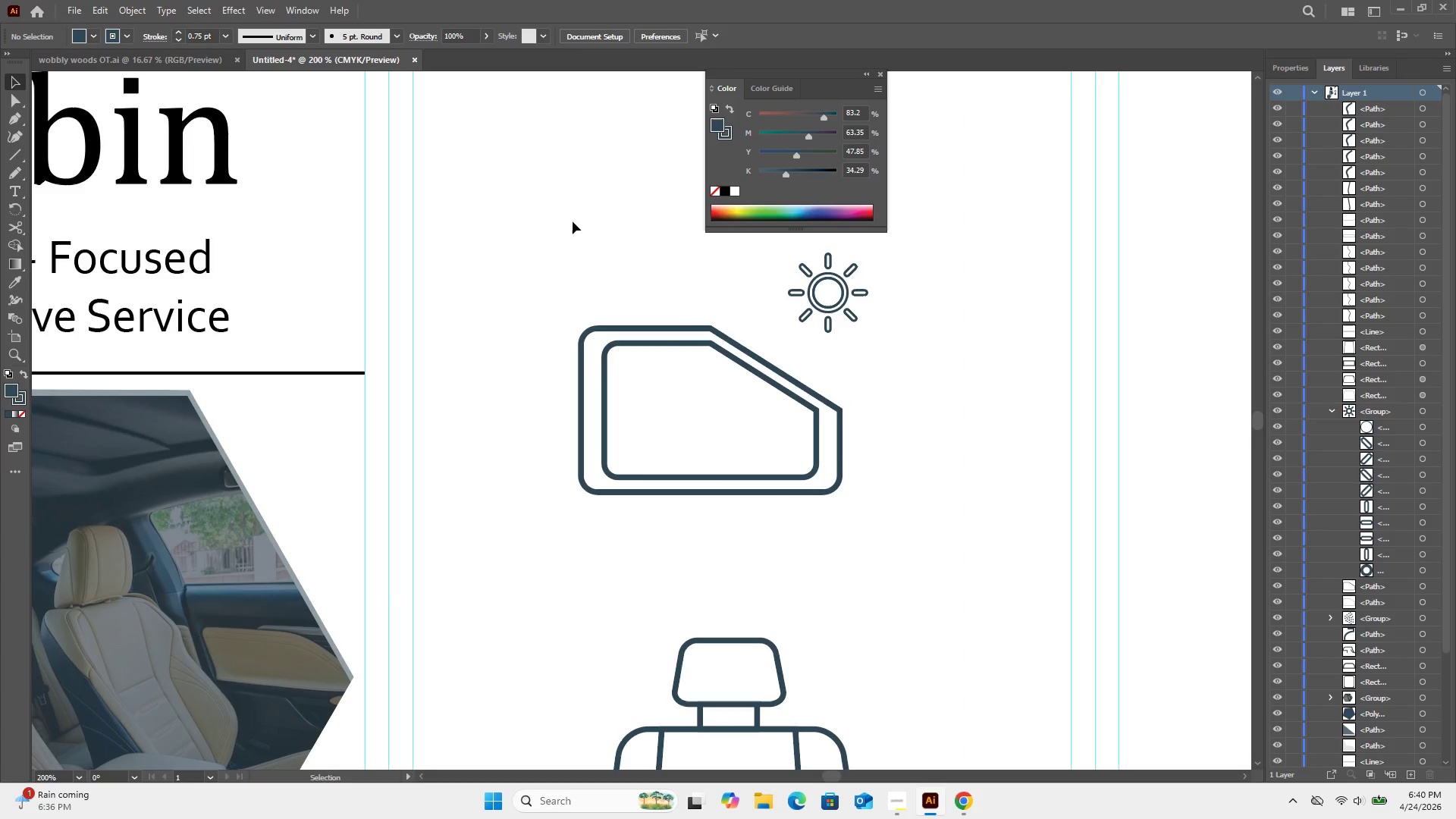 
left_click_drag(start_coordinate=[573, 222], to_coordinate=[574, 228])
 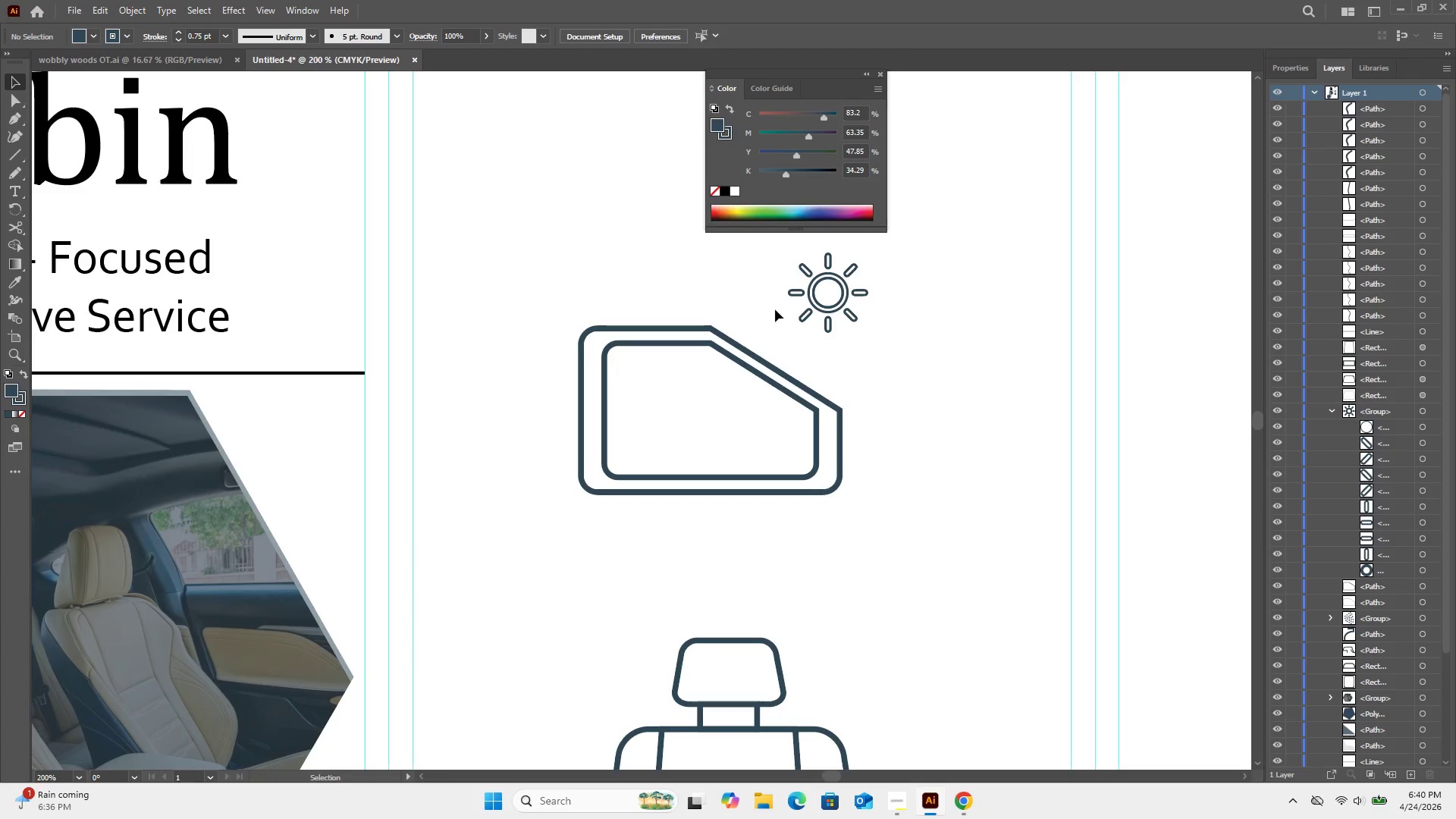 
left_click_drag(start_coordinate=[775, 309], to_coordinate=[887, 270])
 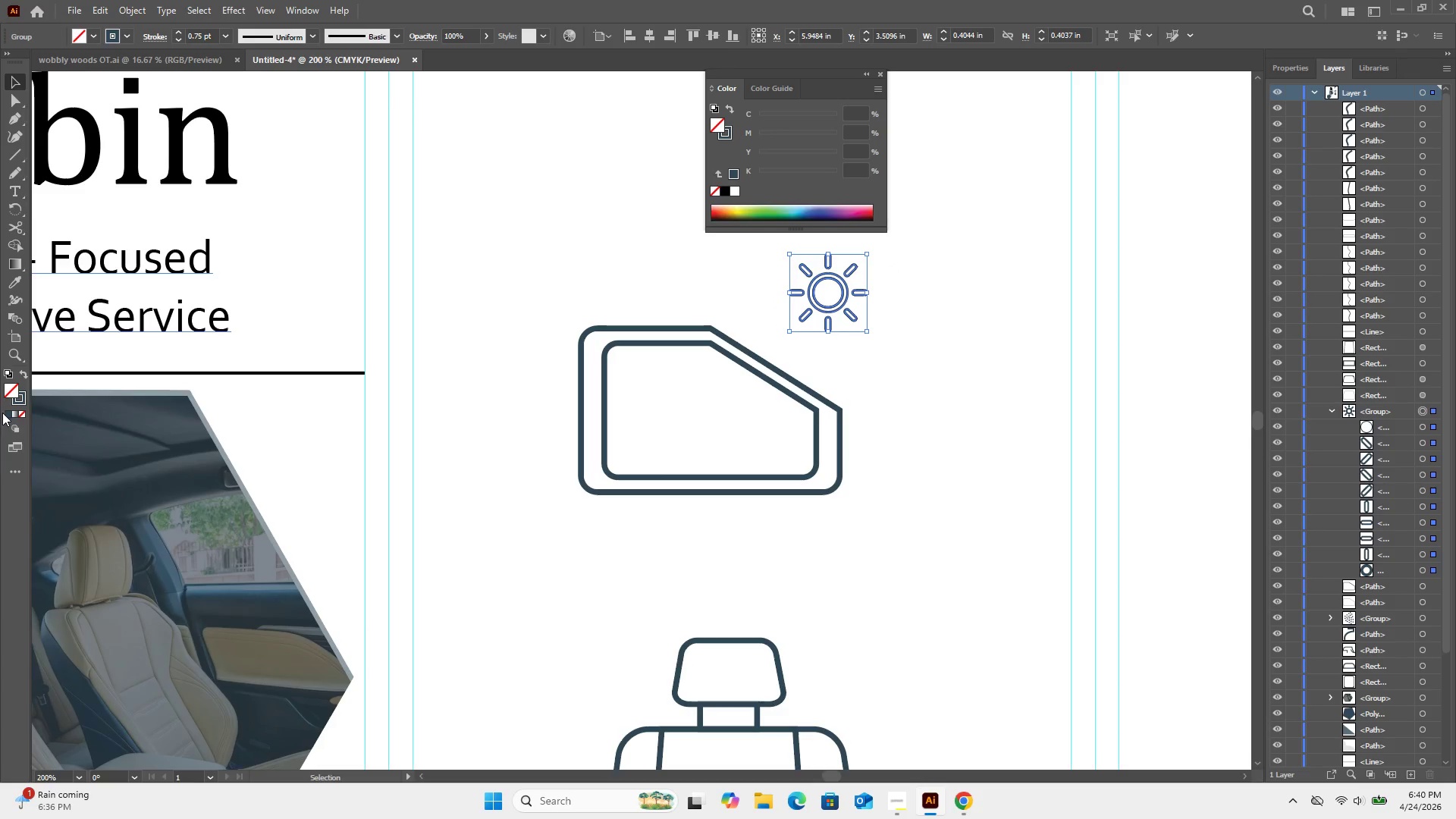 
left_click([6, 413])
 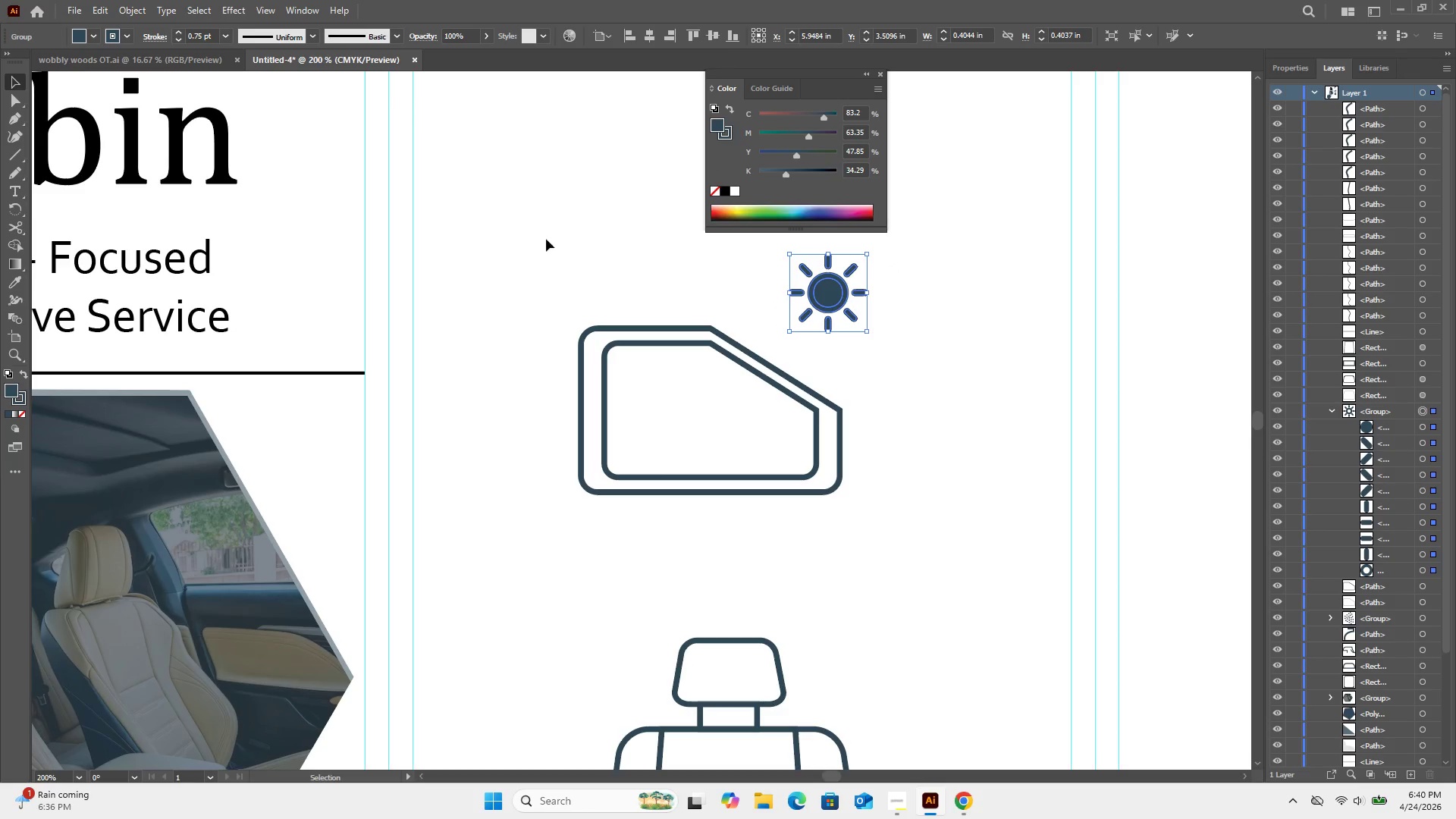 
left_click([632, 209])
 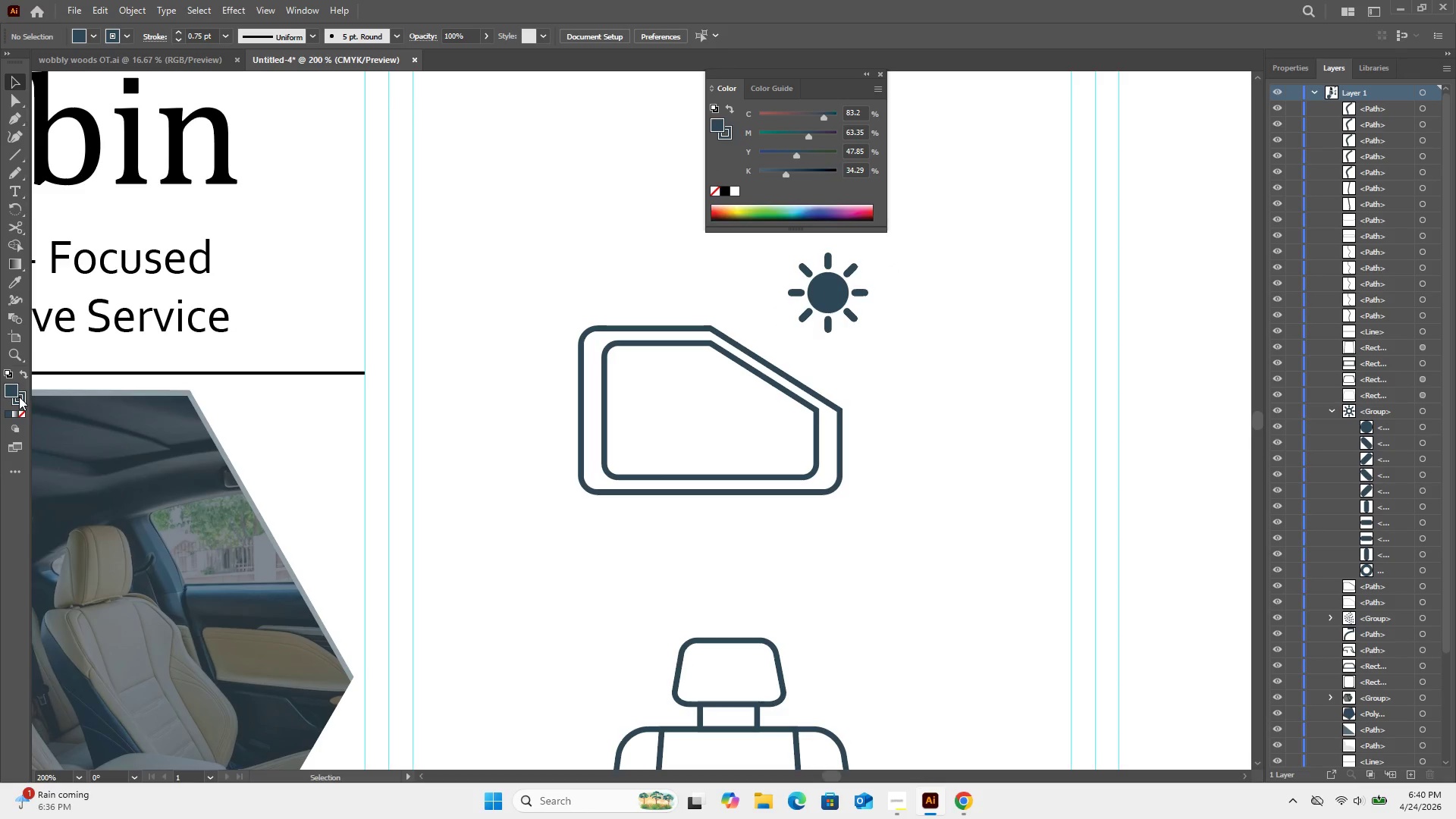 
left_click([25, 401])
 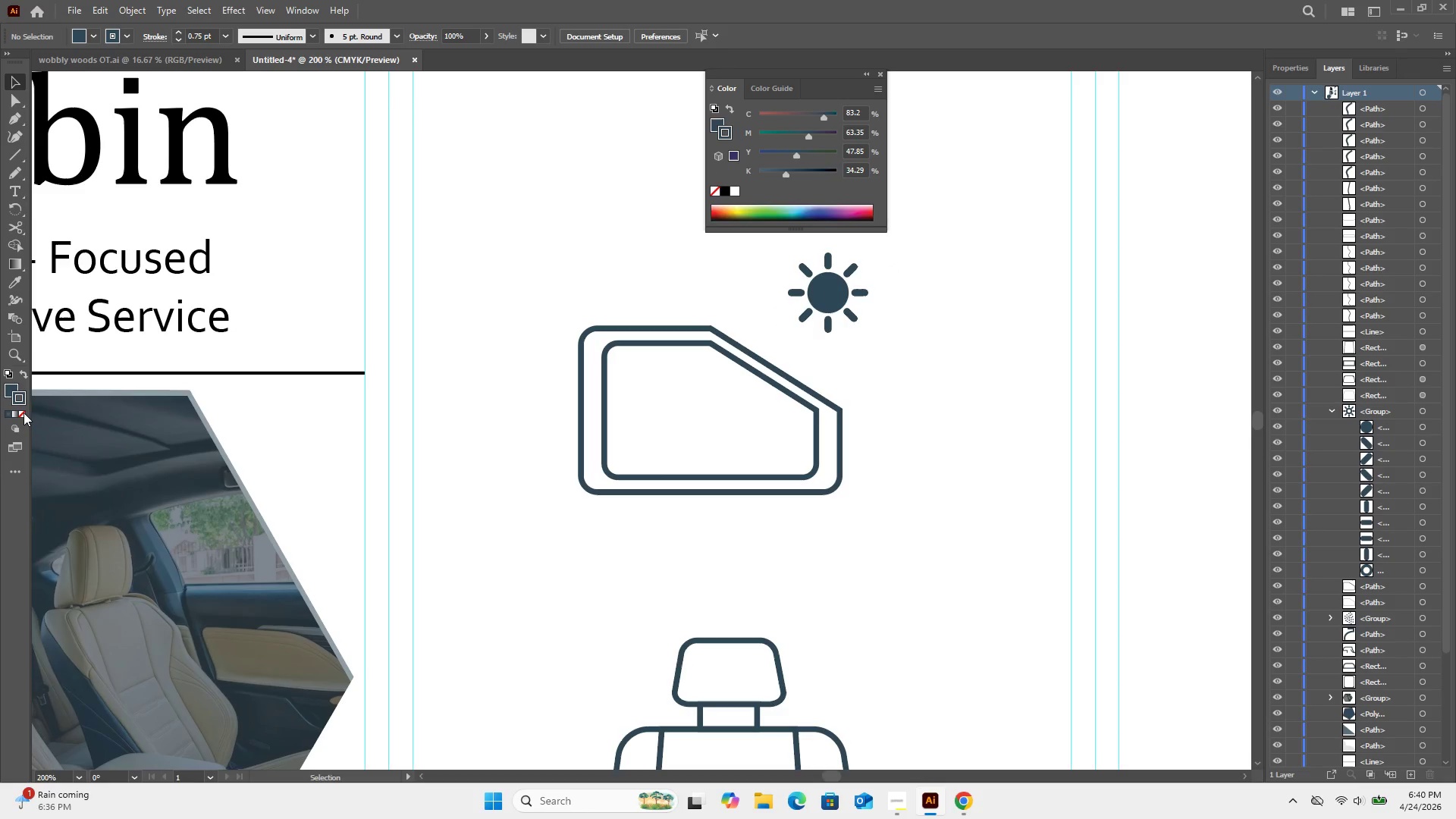 
left_click([24, 413])
 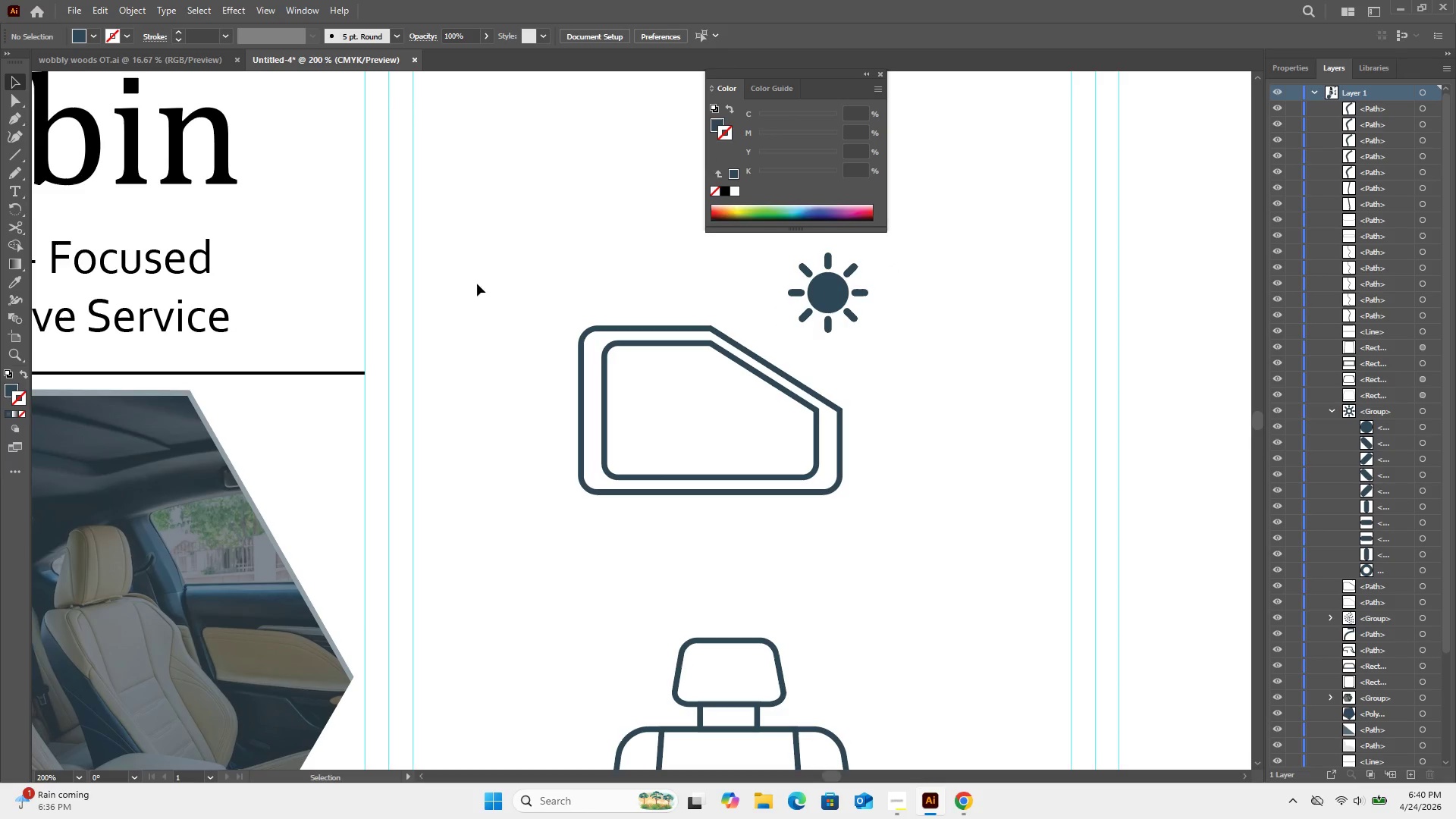 
left_click([491, 275])
 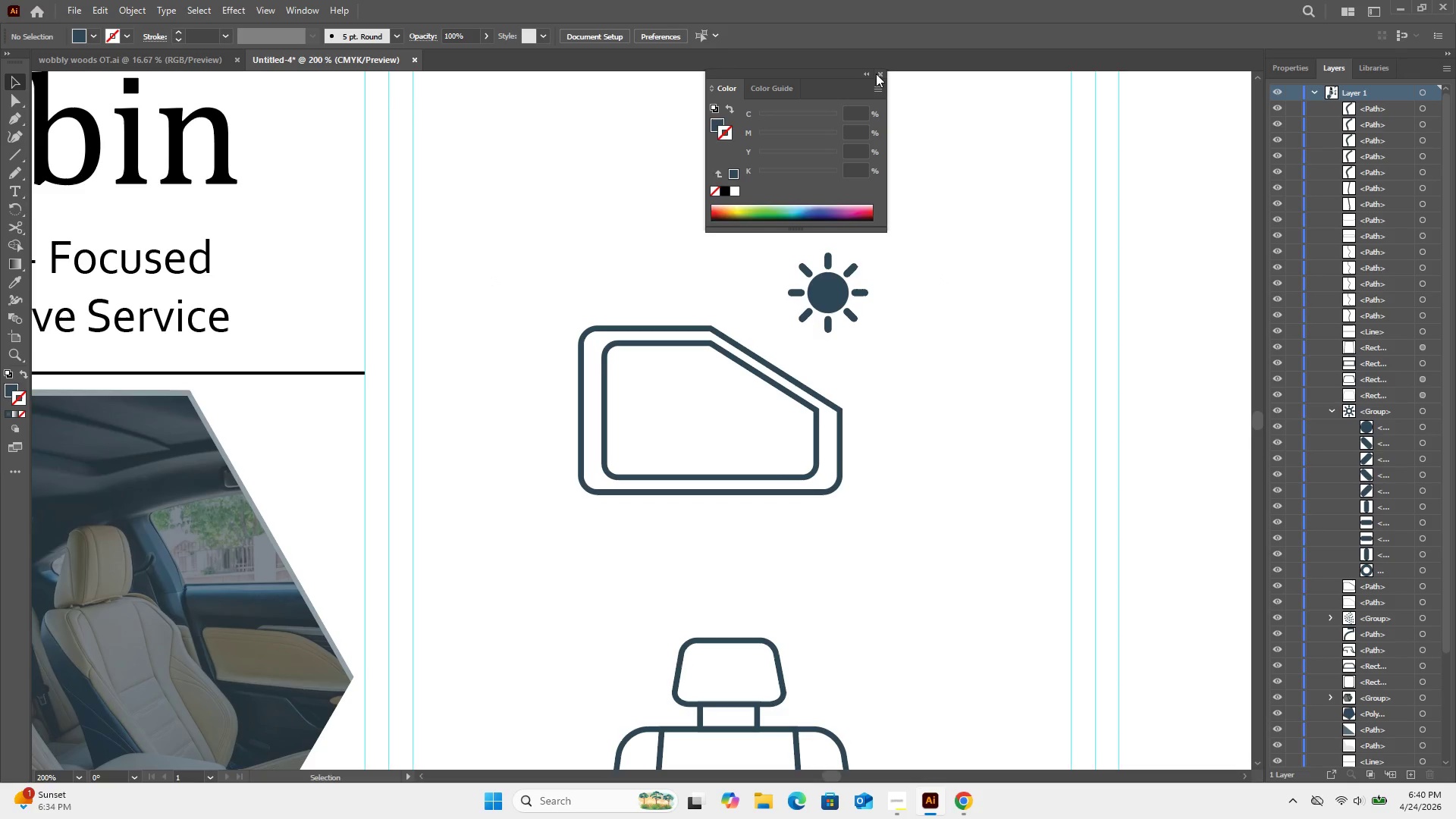 
left_click([880, 74])
 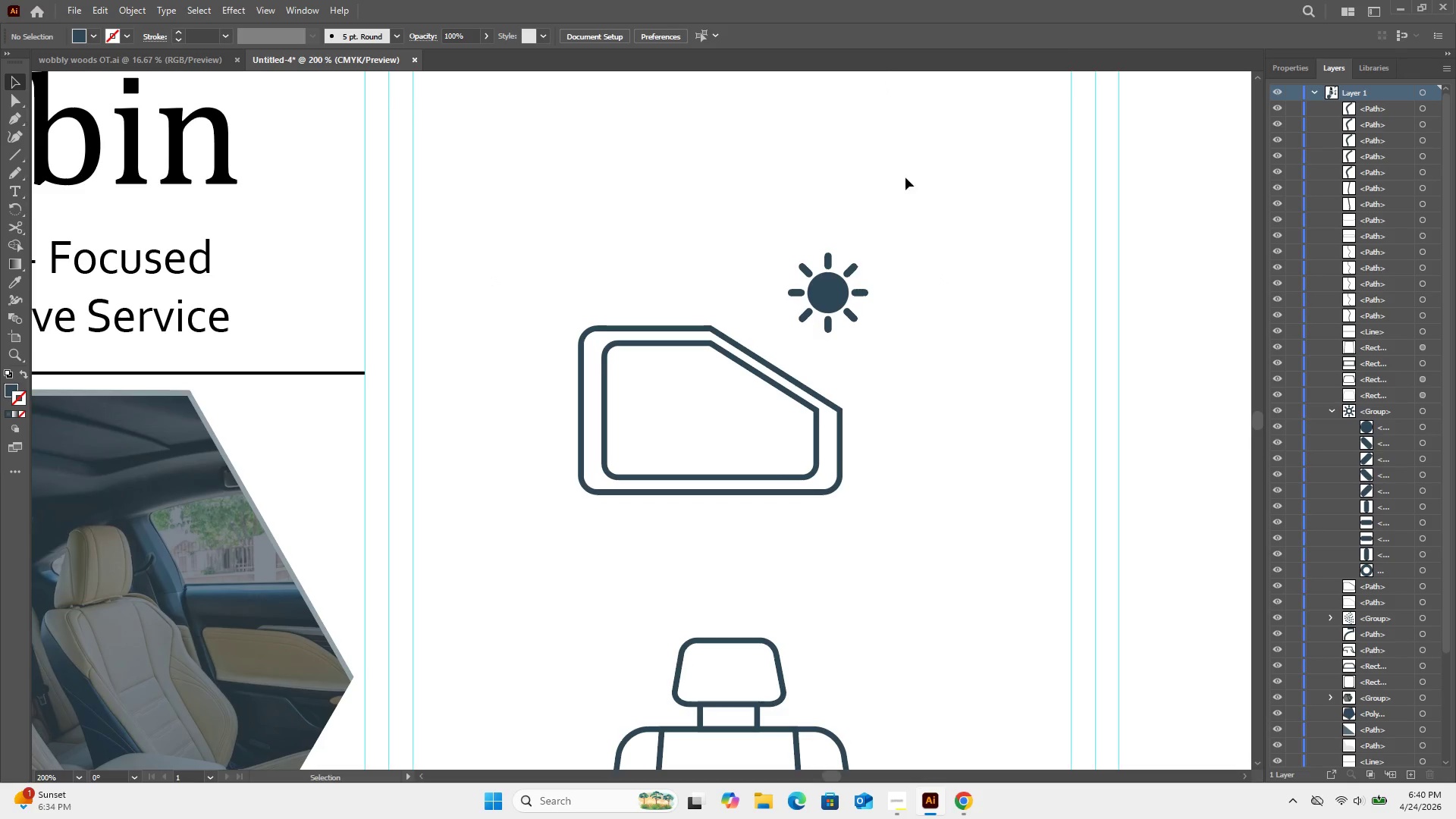 
left_click([905, 177])
 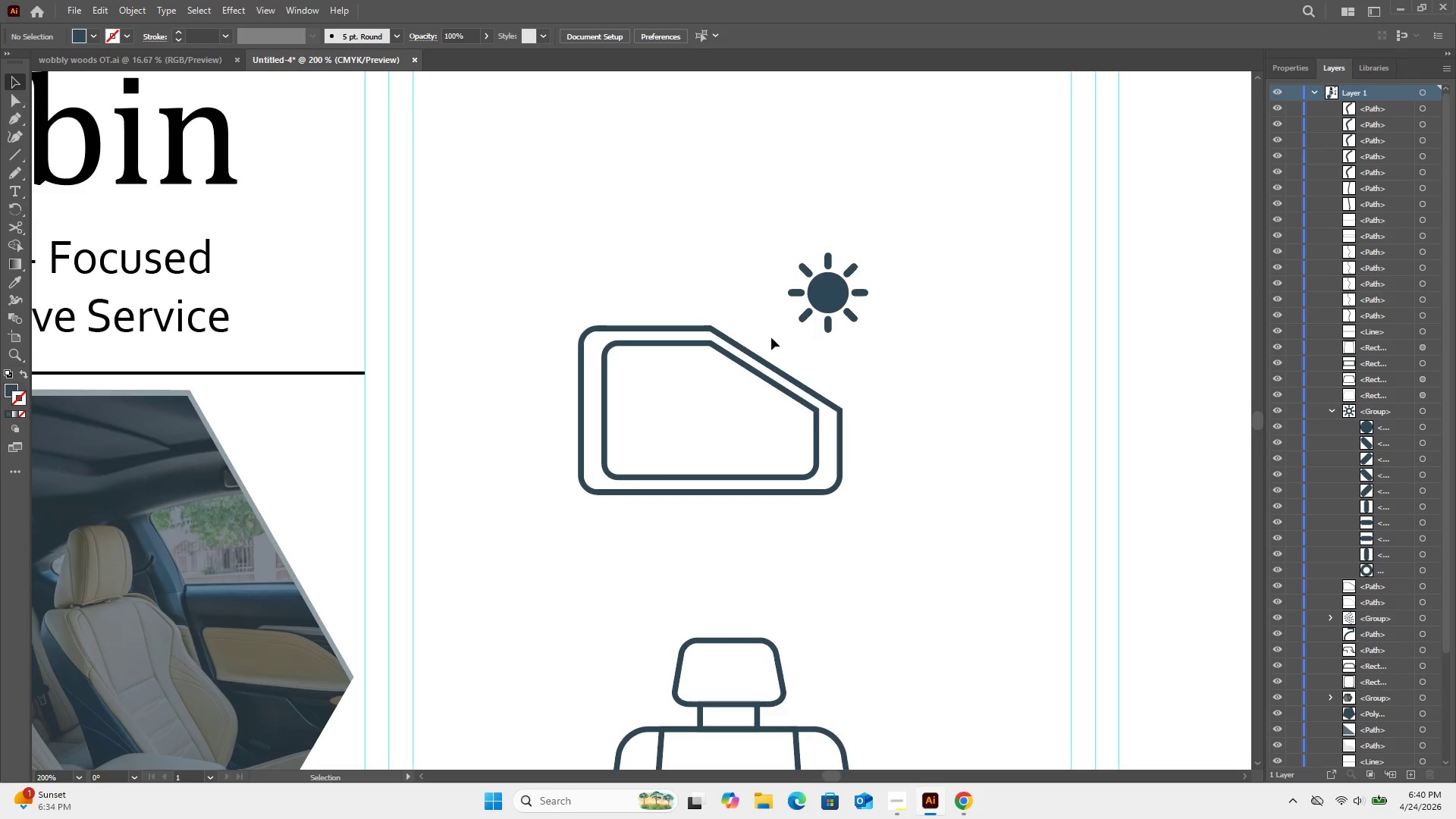 
wait(17.47)
 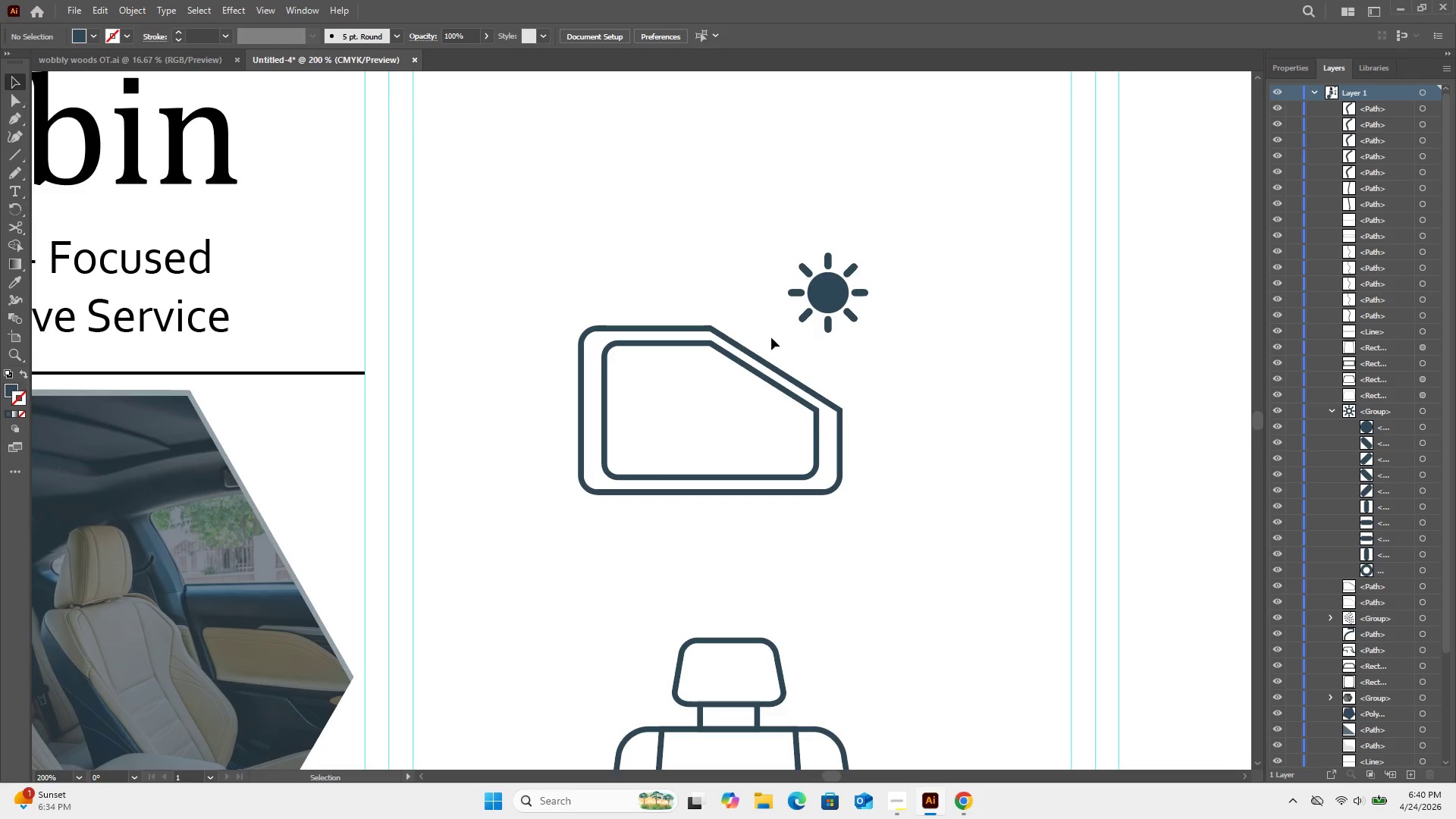 
left_click([19, 147])
 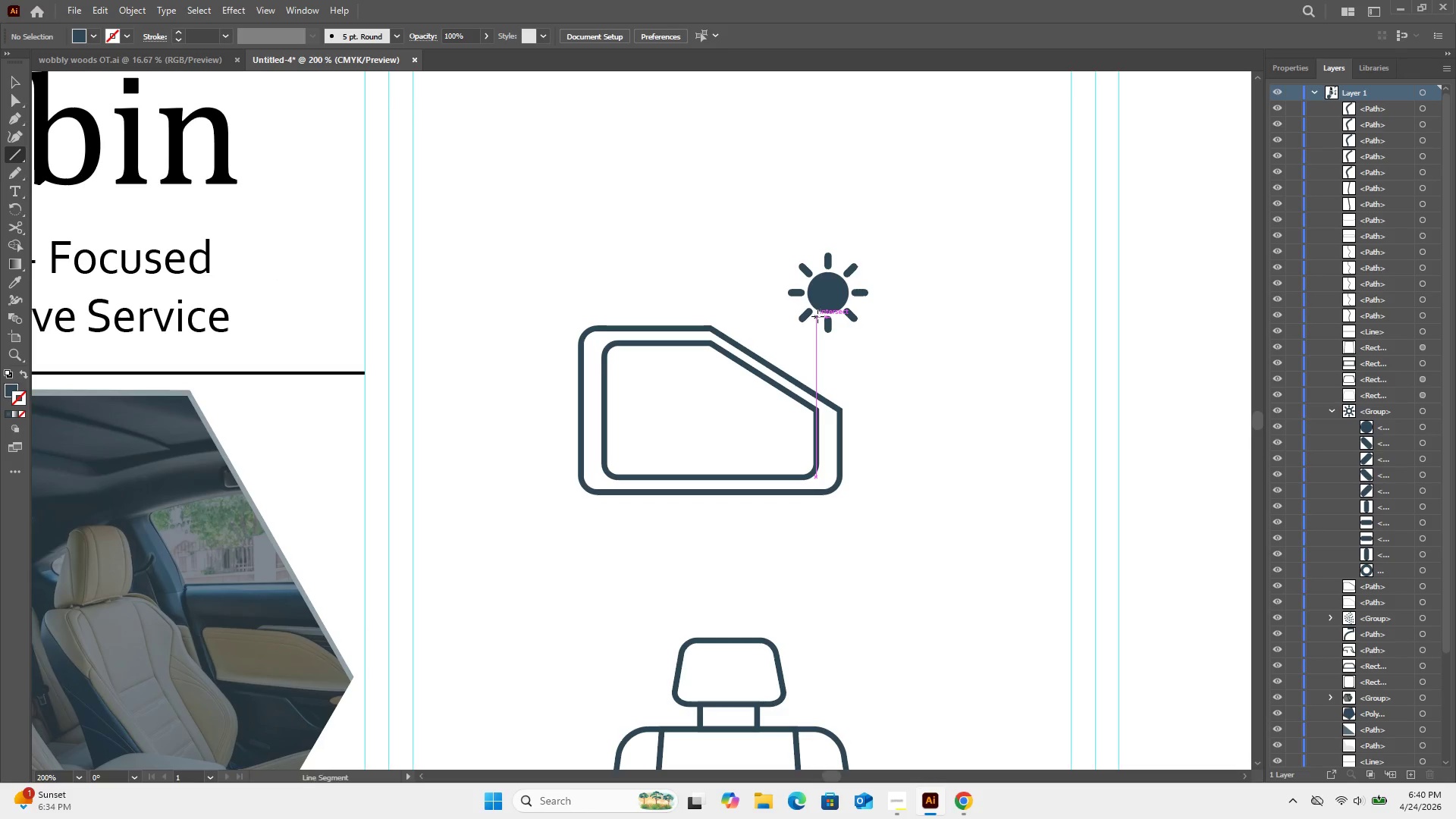 
left_click([817, 316])
 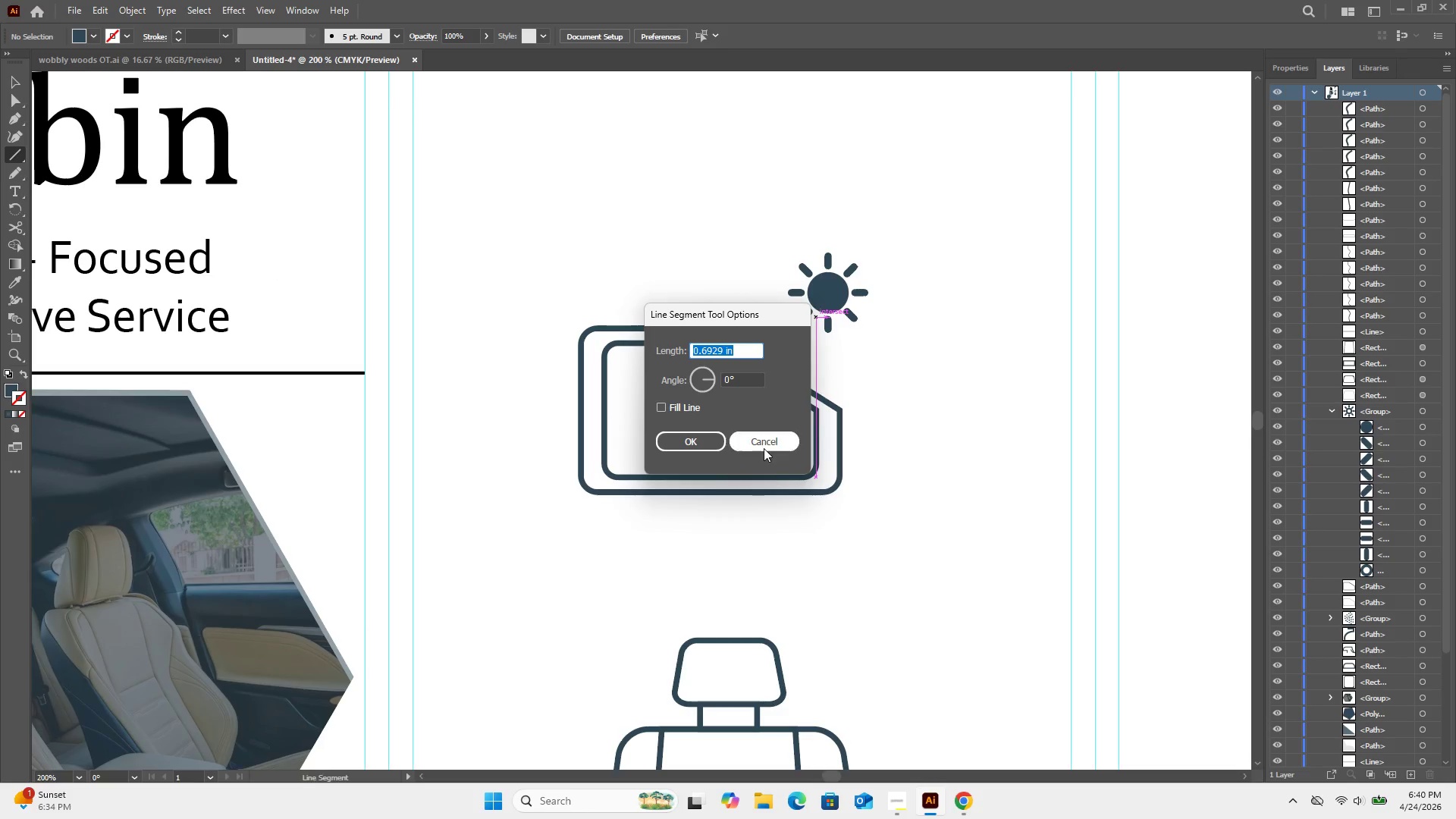 
left_click([764, 447])
 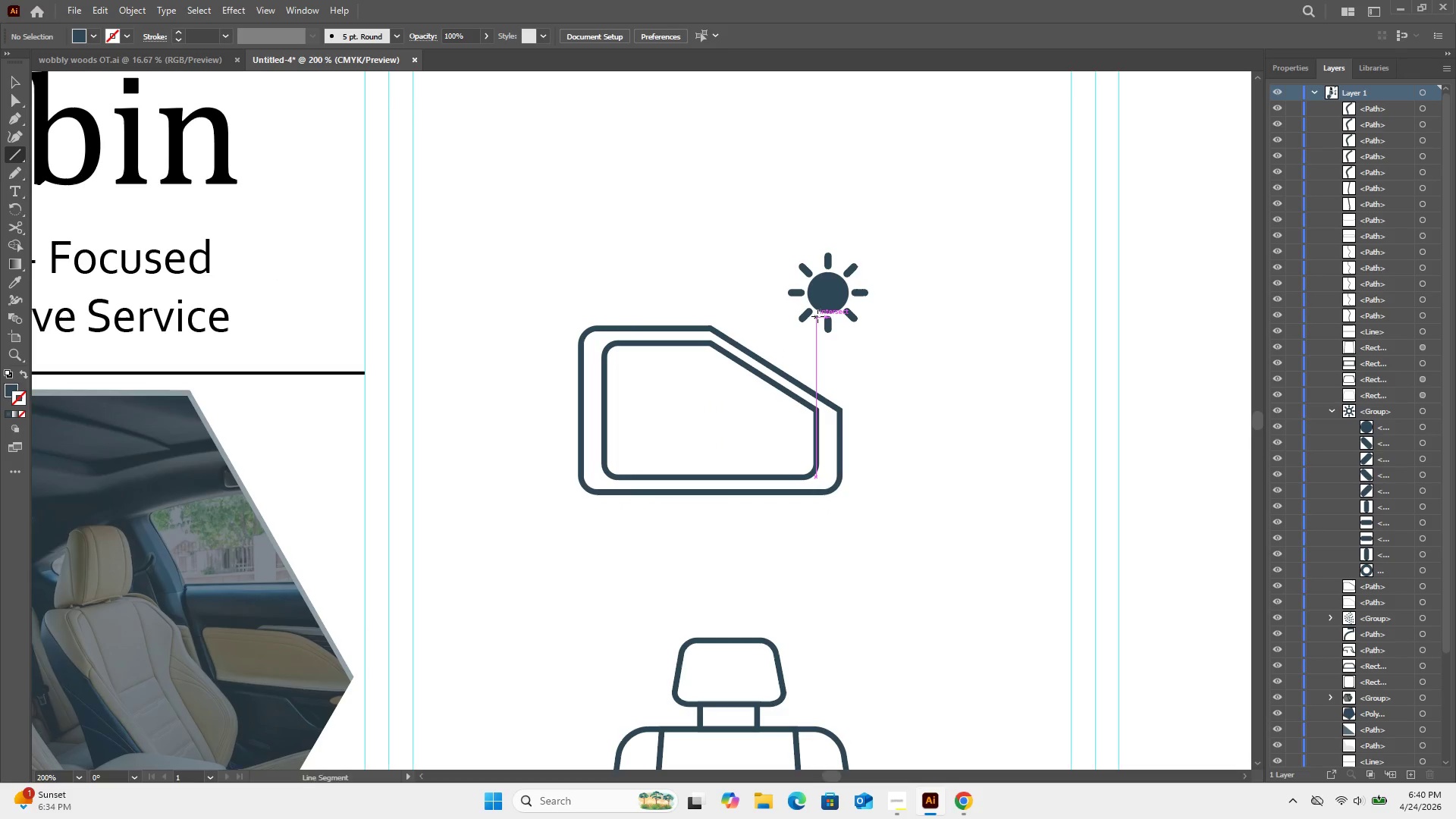 
wait(6.5)
 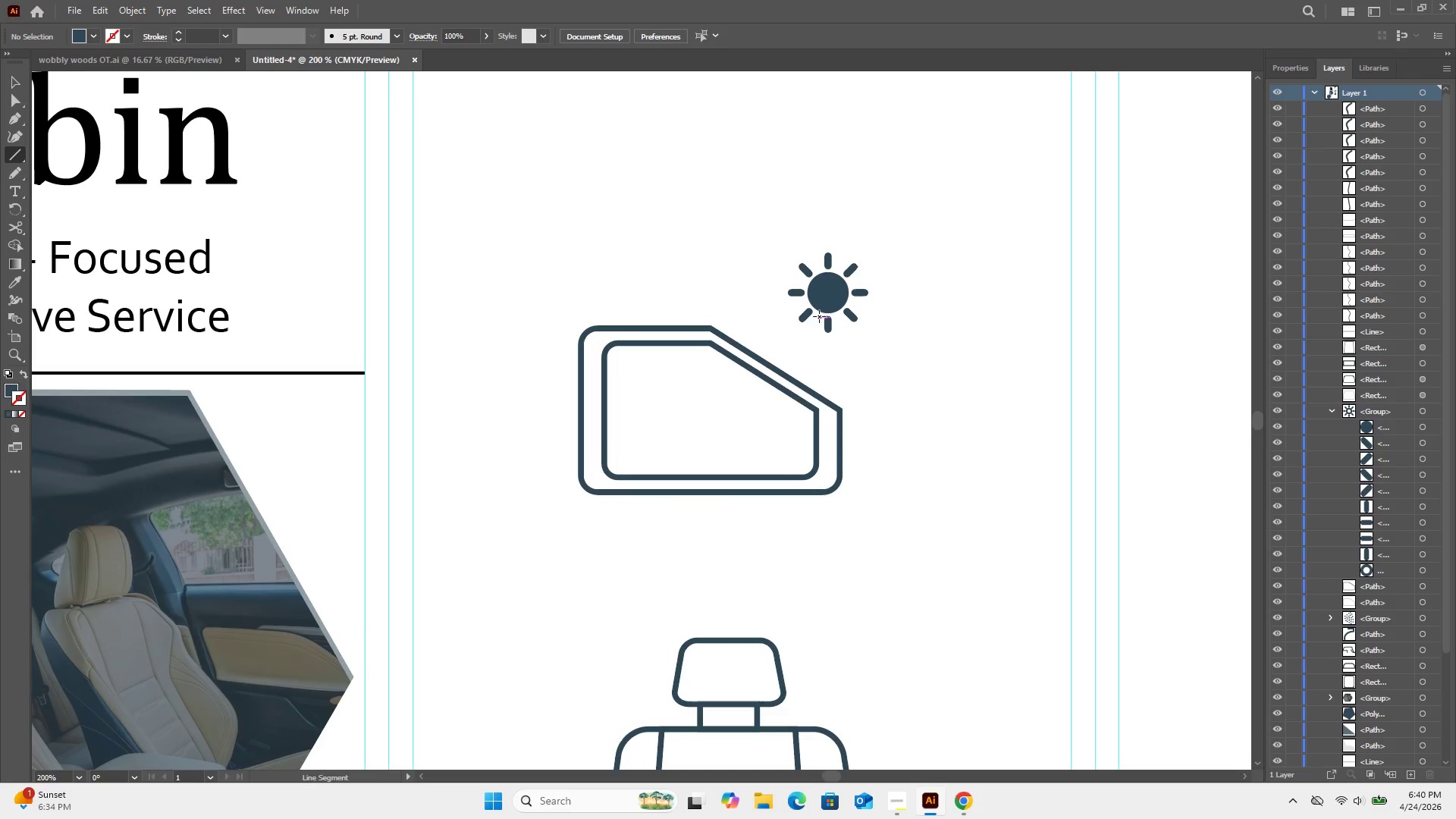 
left_click_drag(start_coordinate=[817, 315], to_coordinate=[758, 476])
 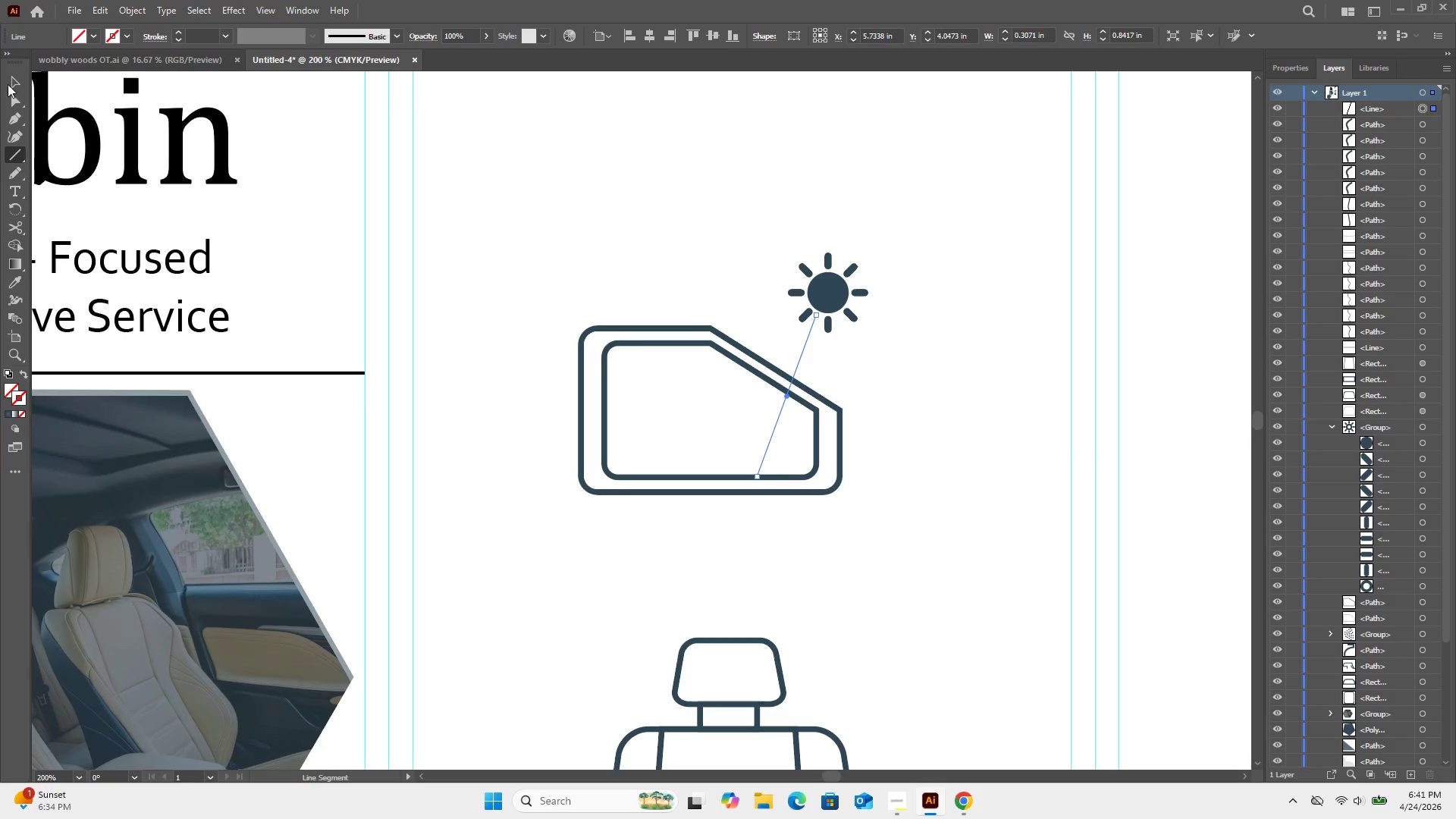 
left_click([12, 80])
 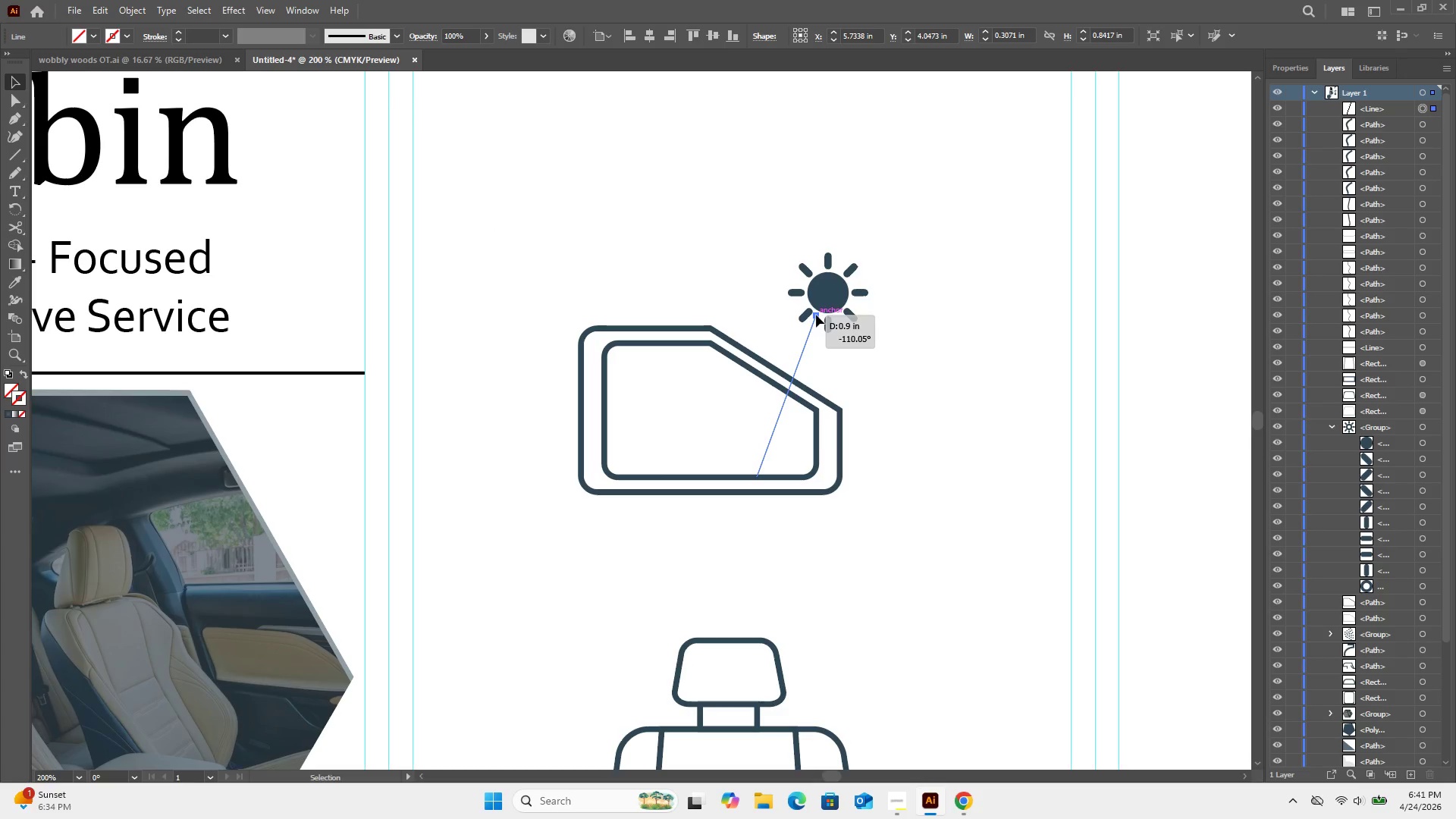 
wait(8.81)
 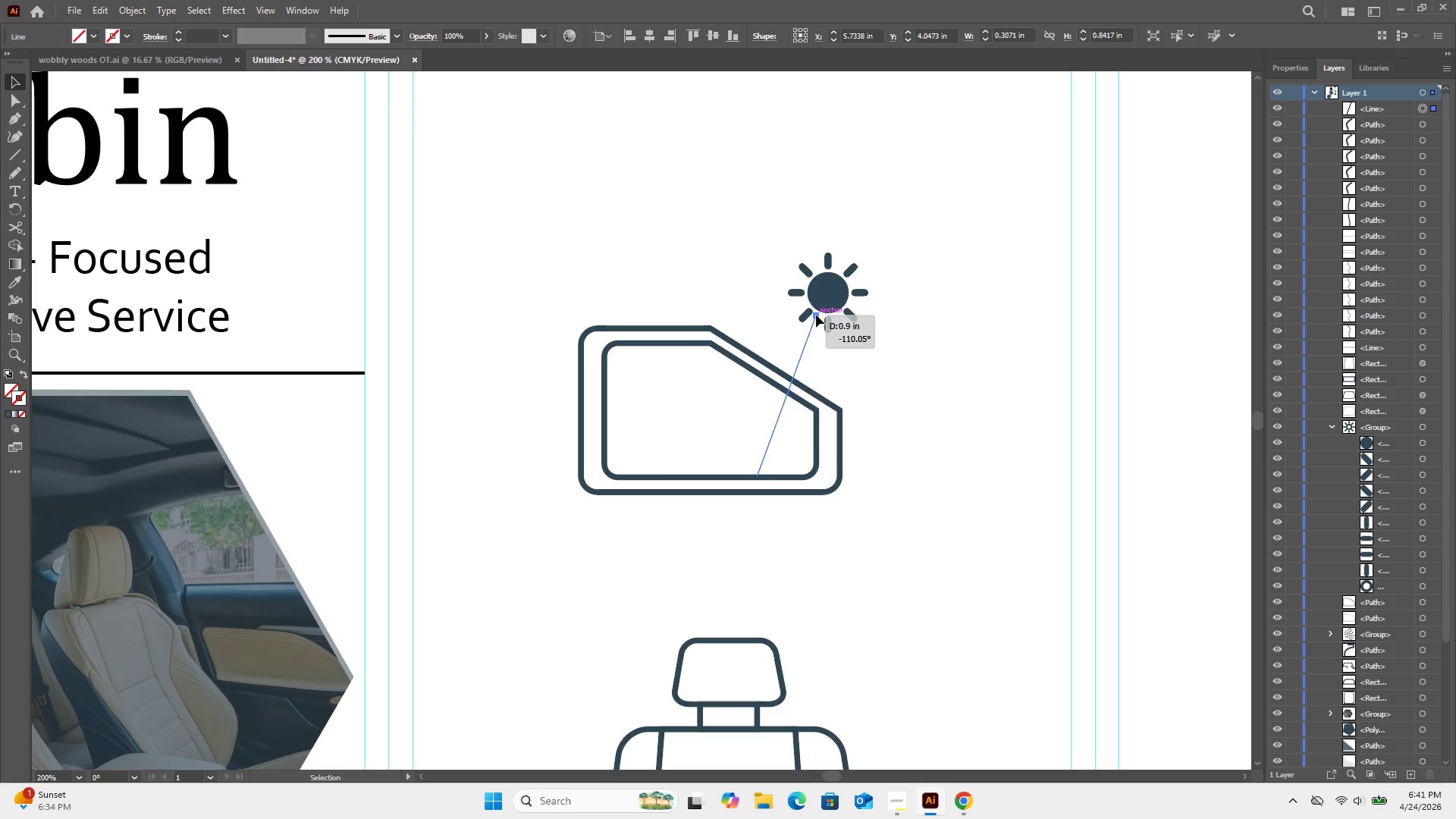 
key(ArrowRight)
 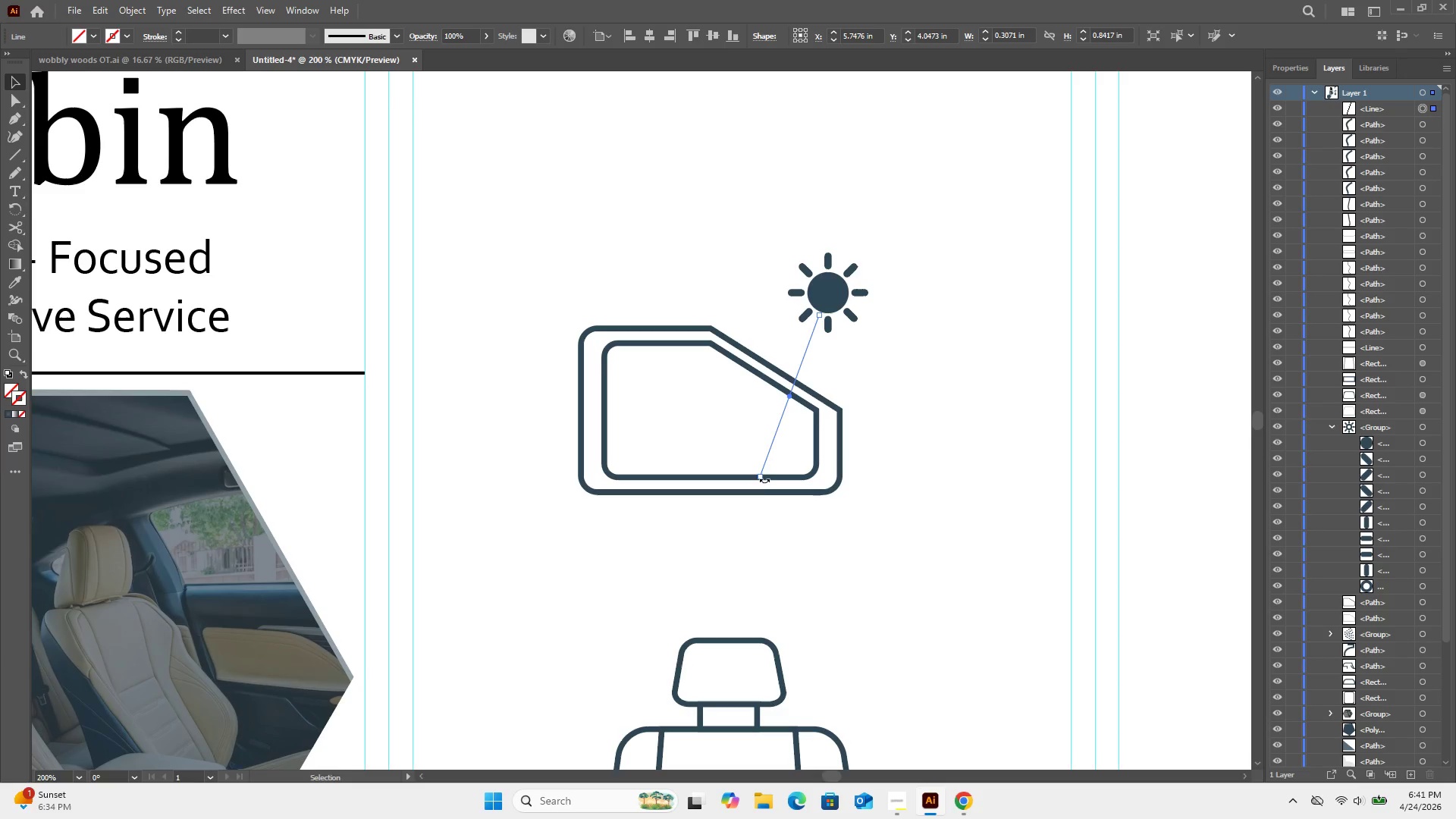 
left_click_drag(start_coordinate=[761, 478], to_coordinate=[752, 477])
 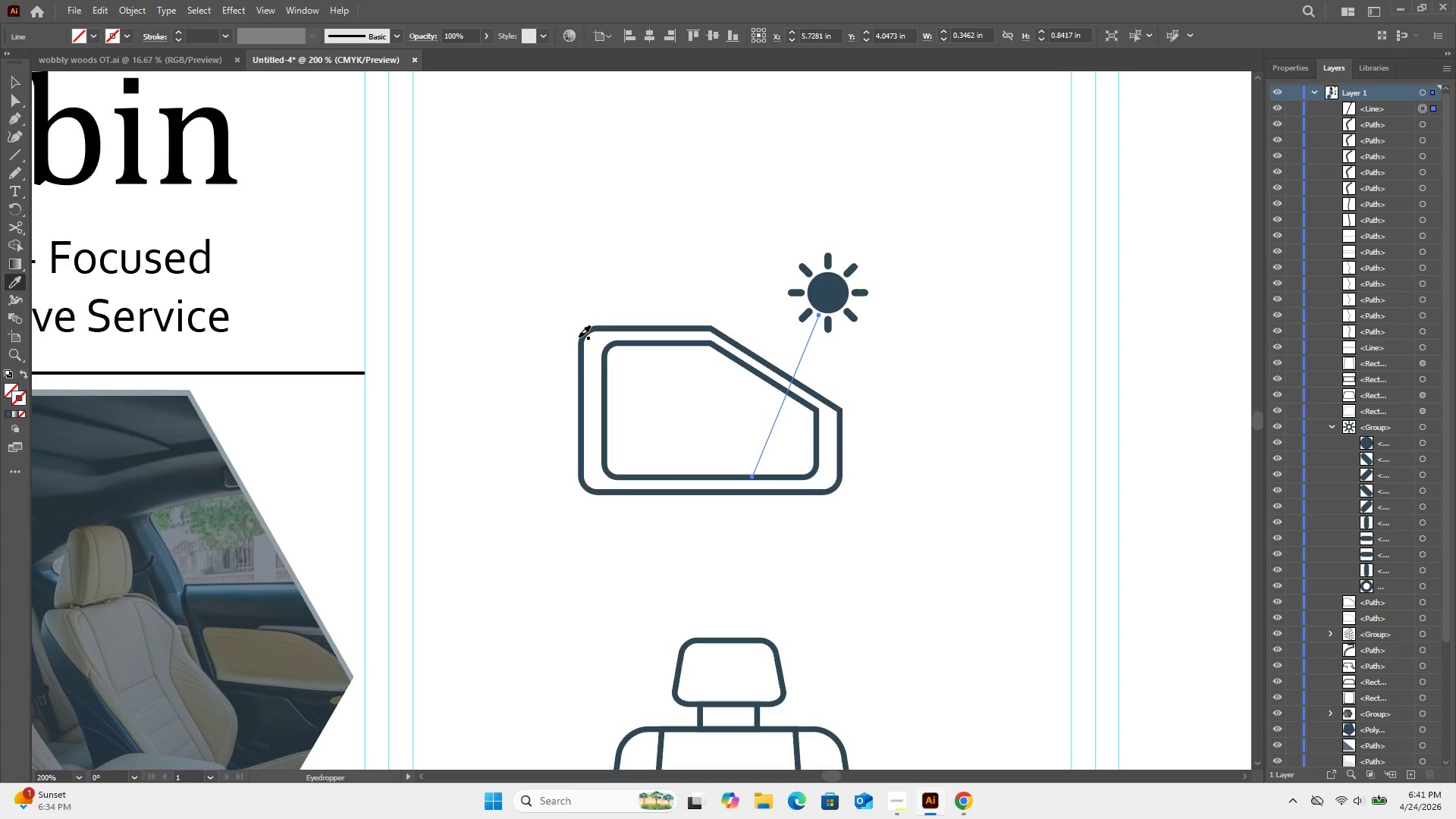 
wait(5.89)
 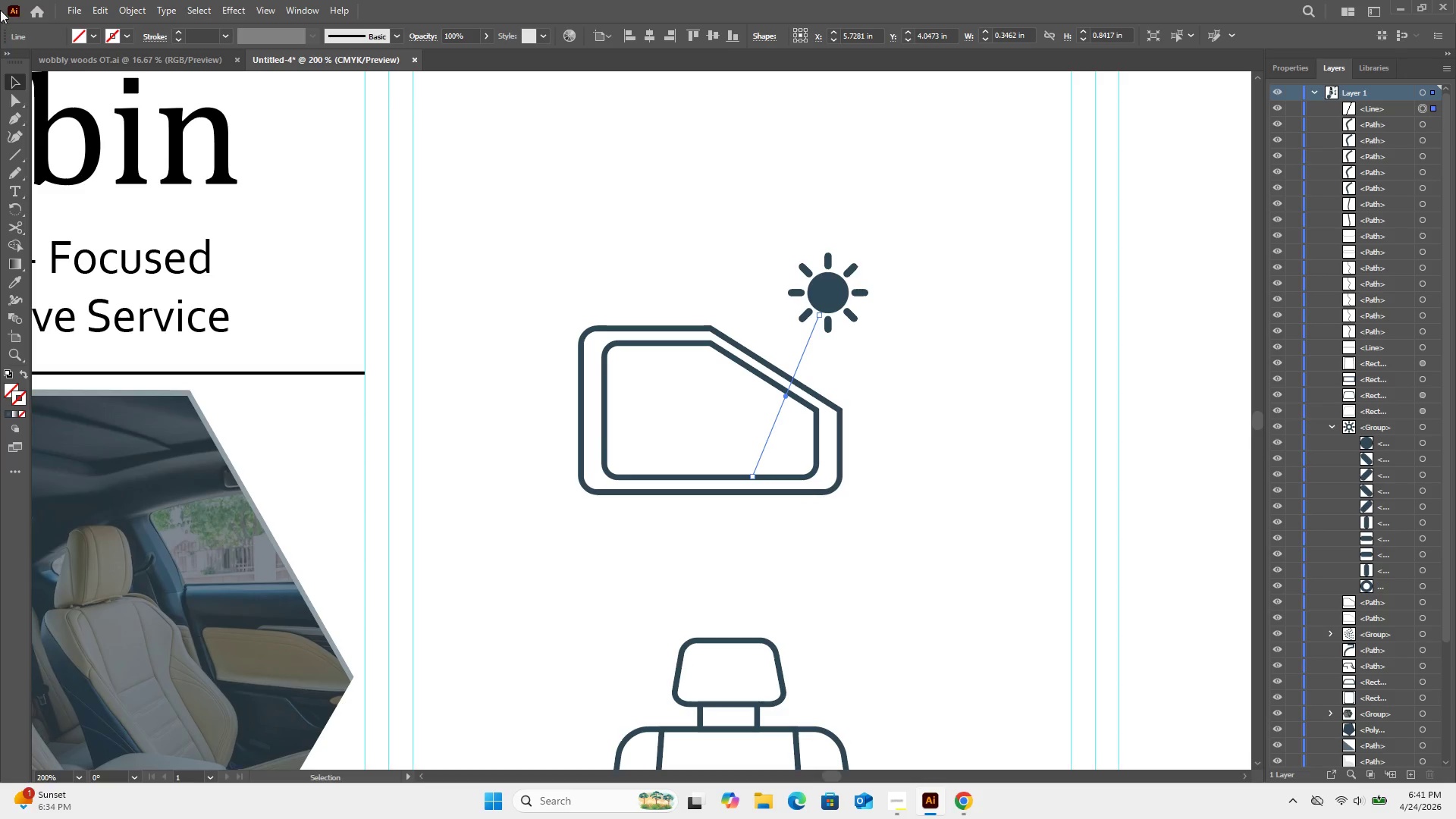 
left_click([586, 334])
 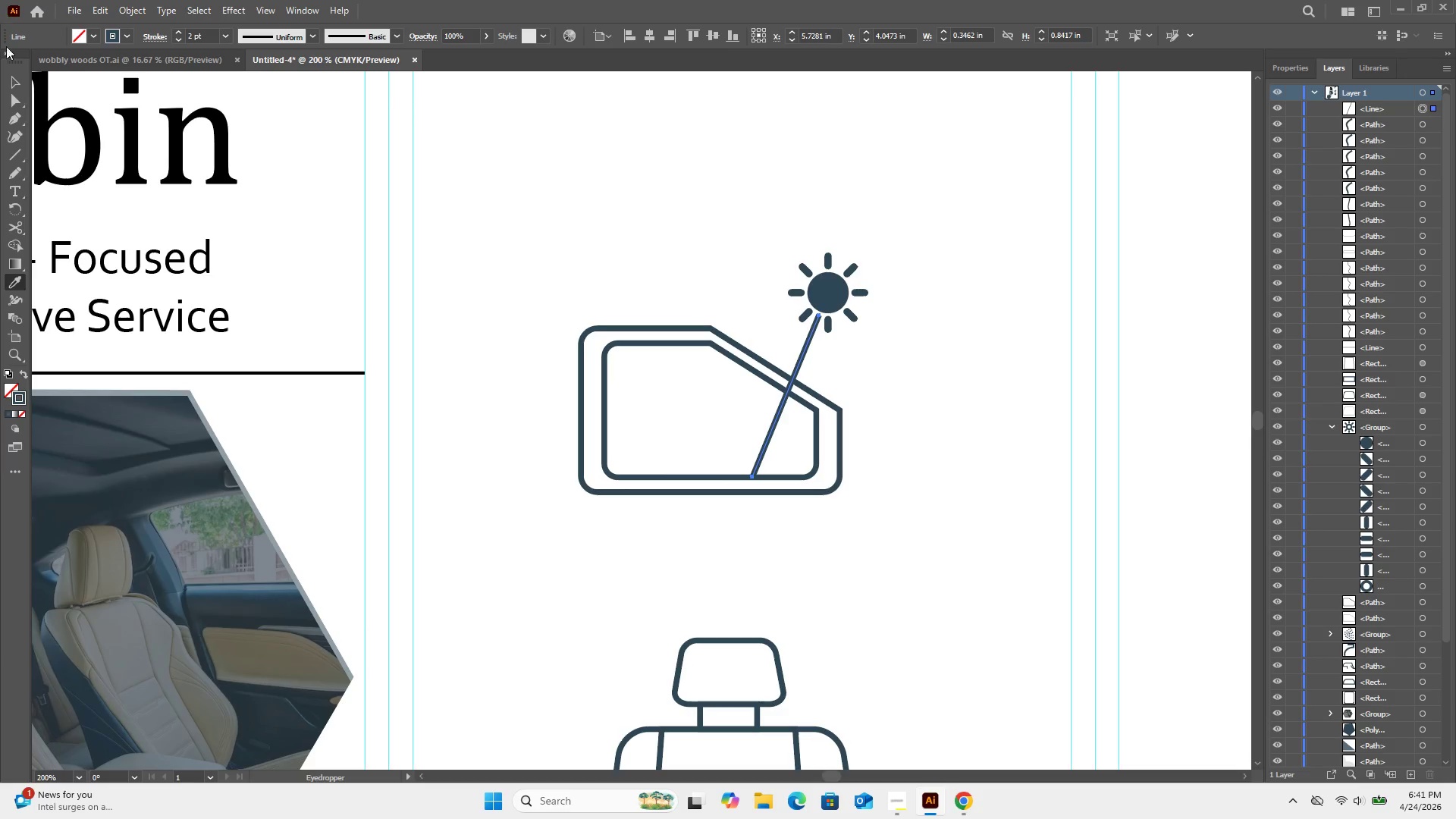 
left_click([13, 80])
 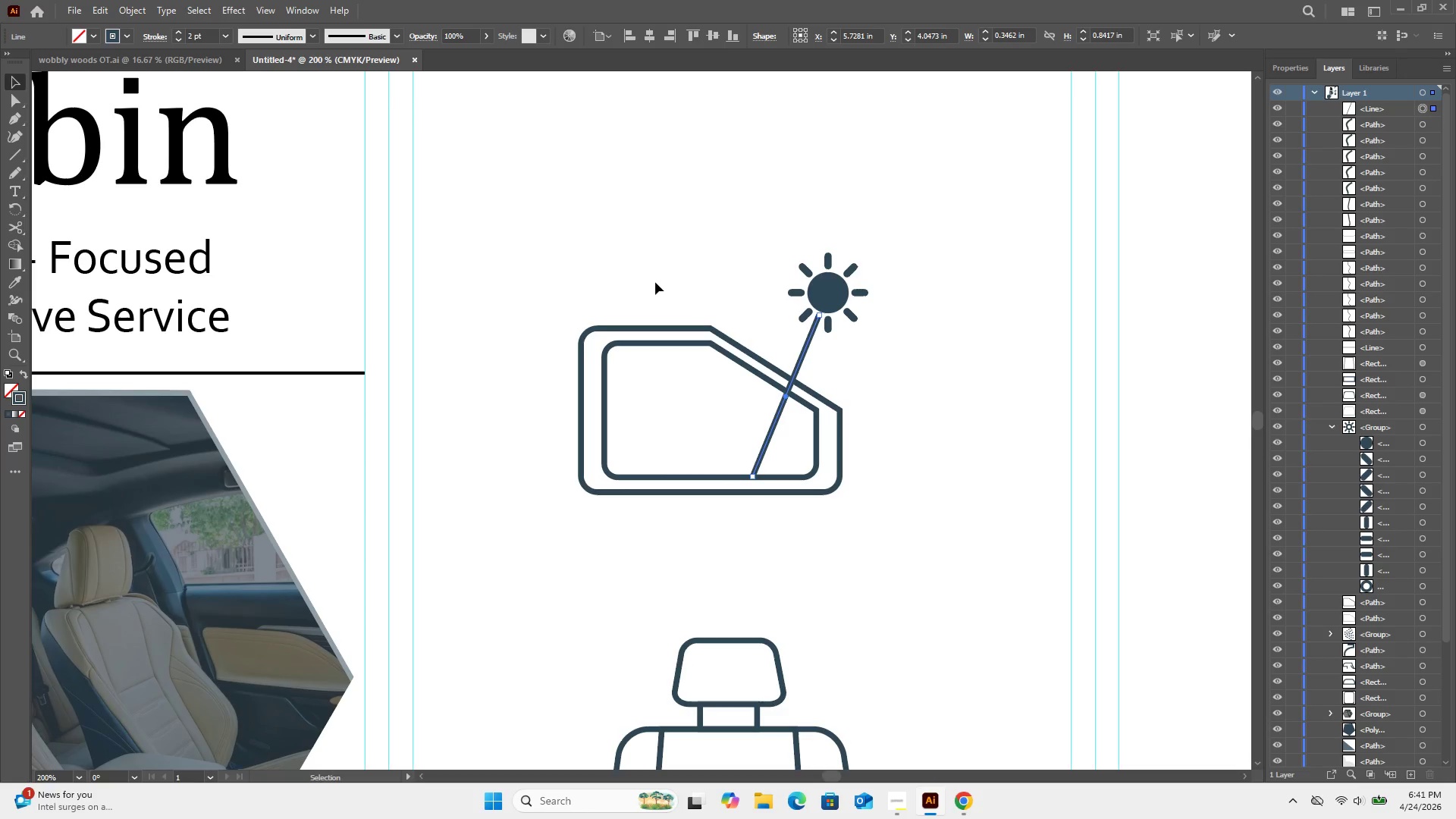 
left_click([655, 282])
 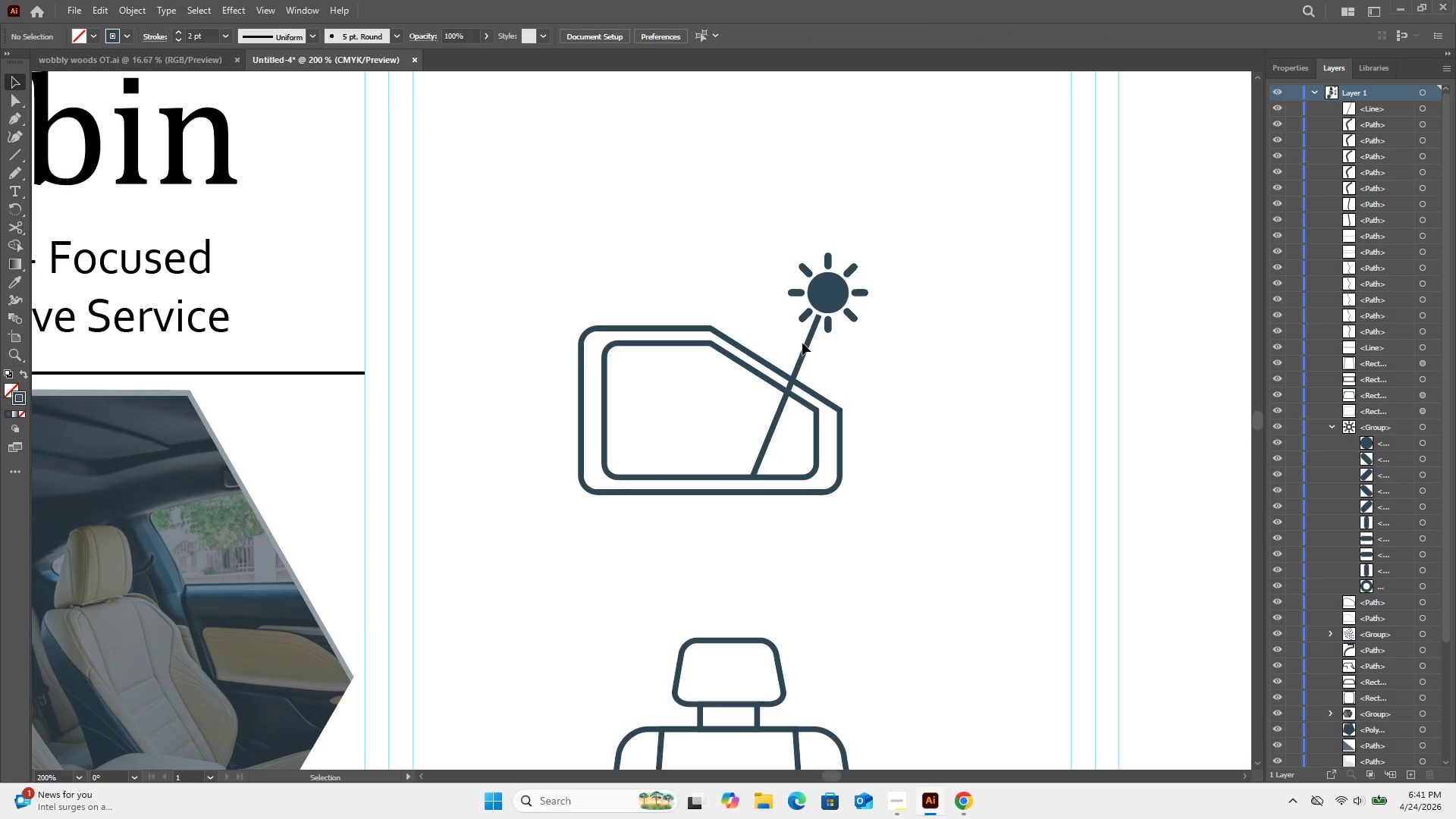 
left_click([804, 345])
 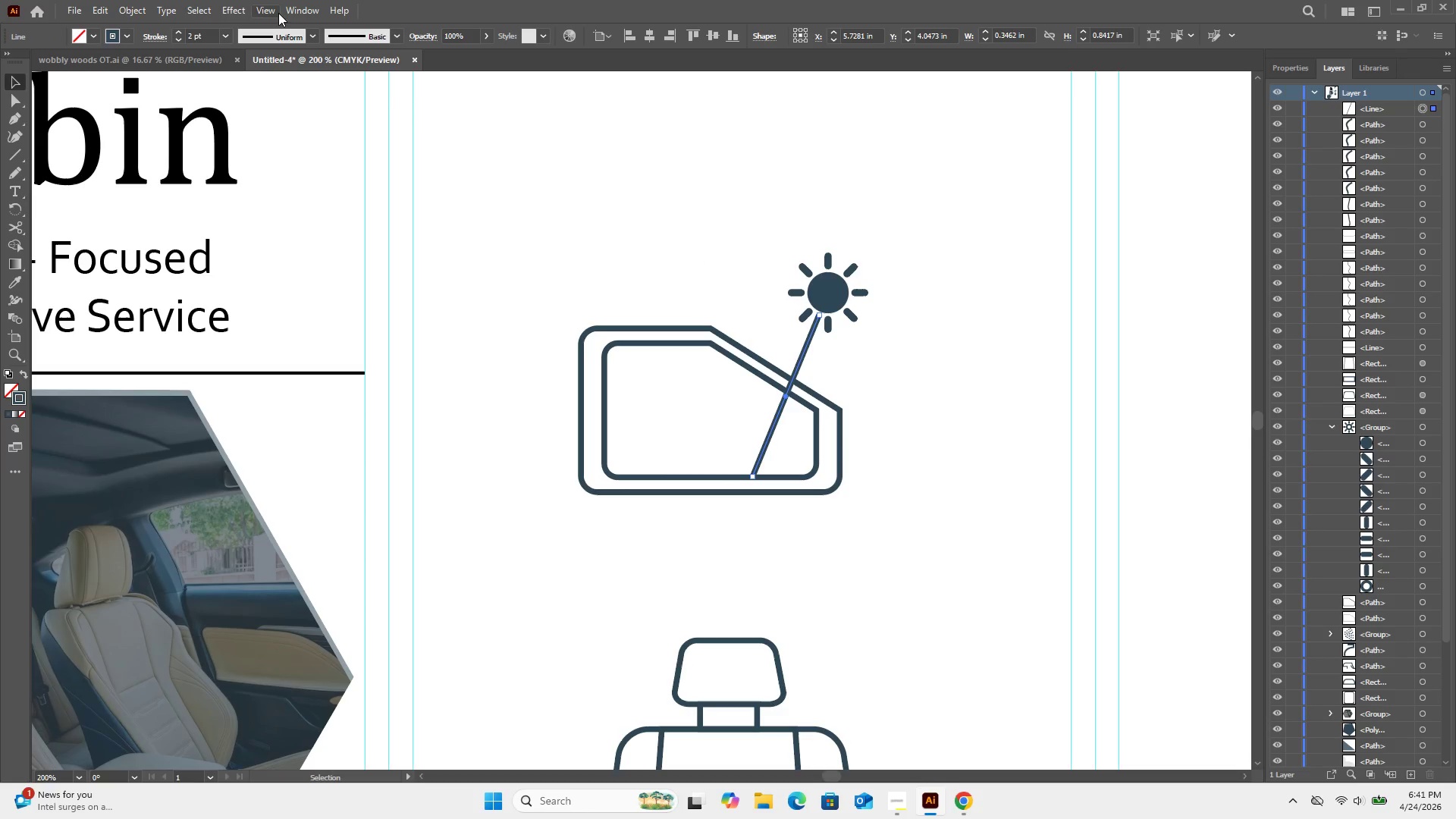 
left_click([289, 0])
 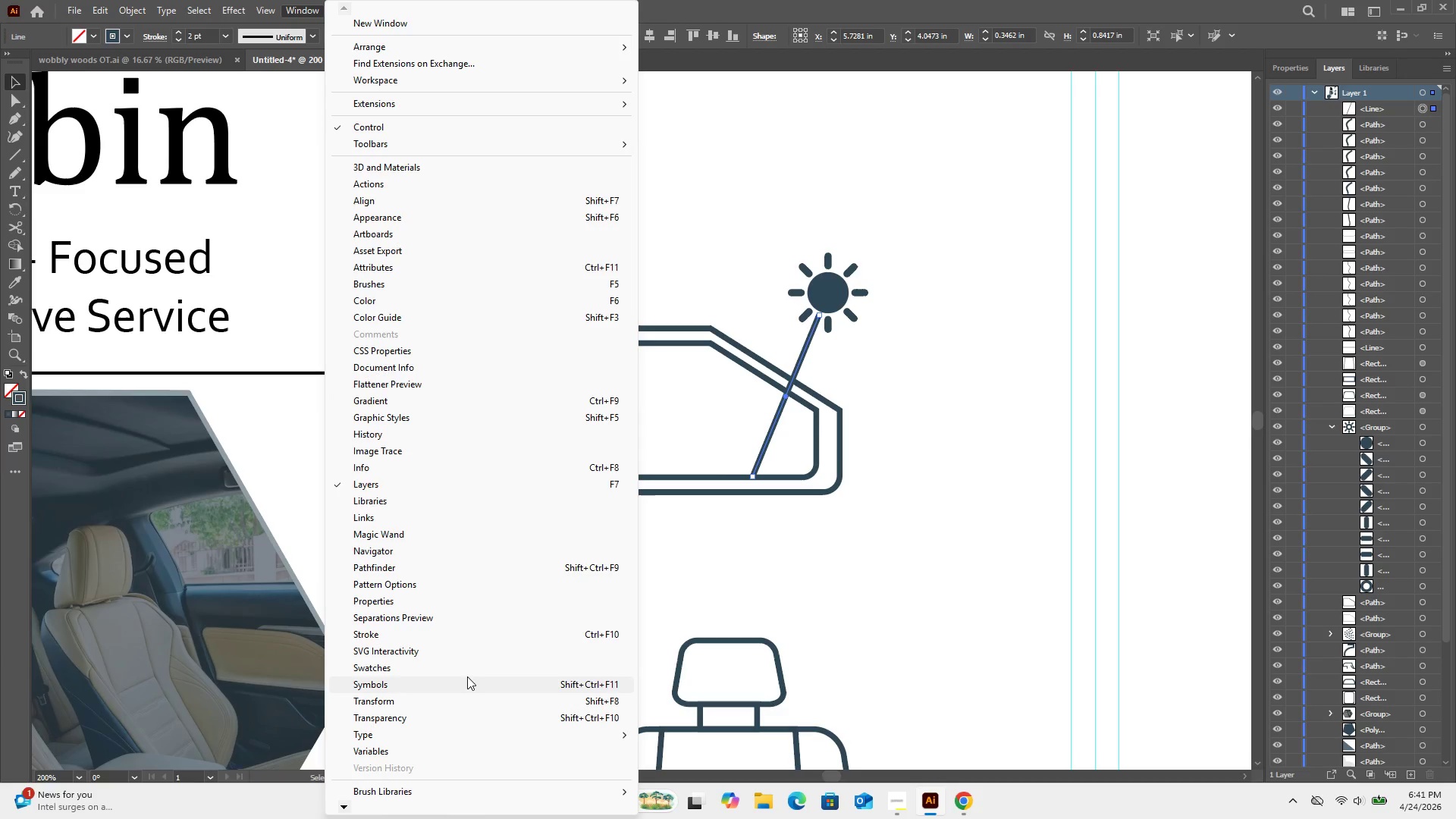 
wait(5.77)
 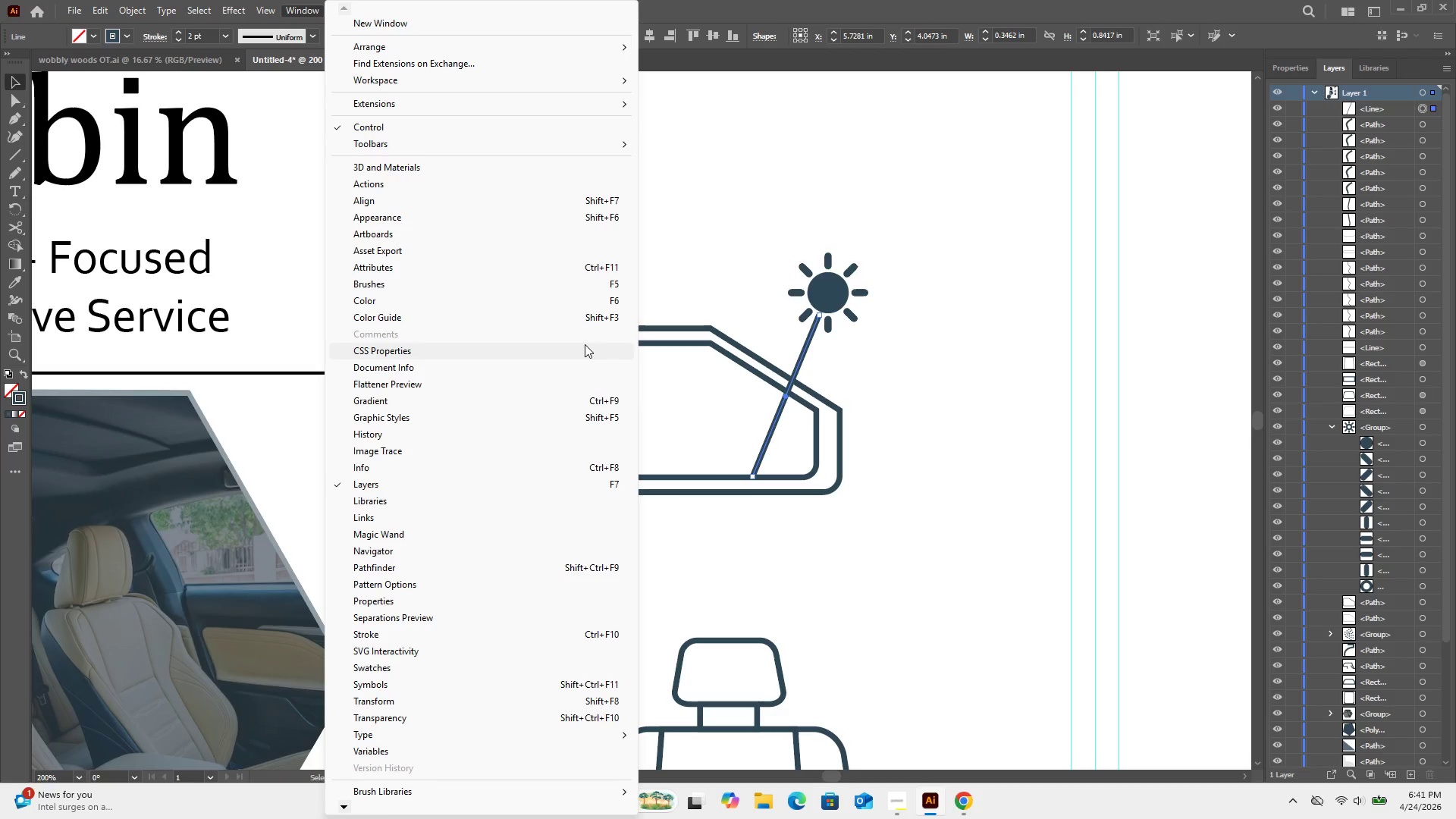 
left_click([449, 626])
 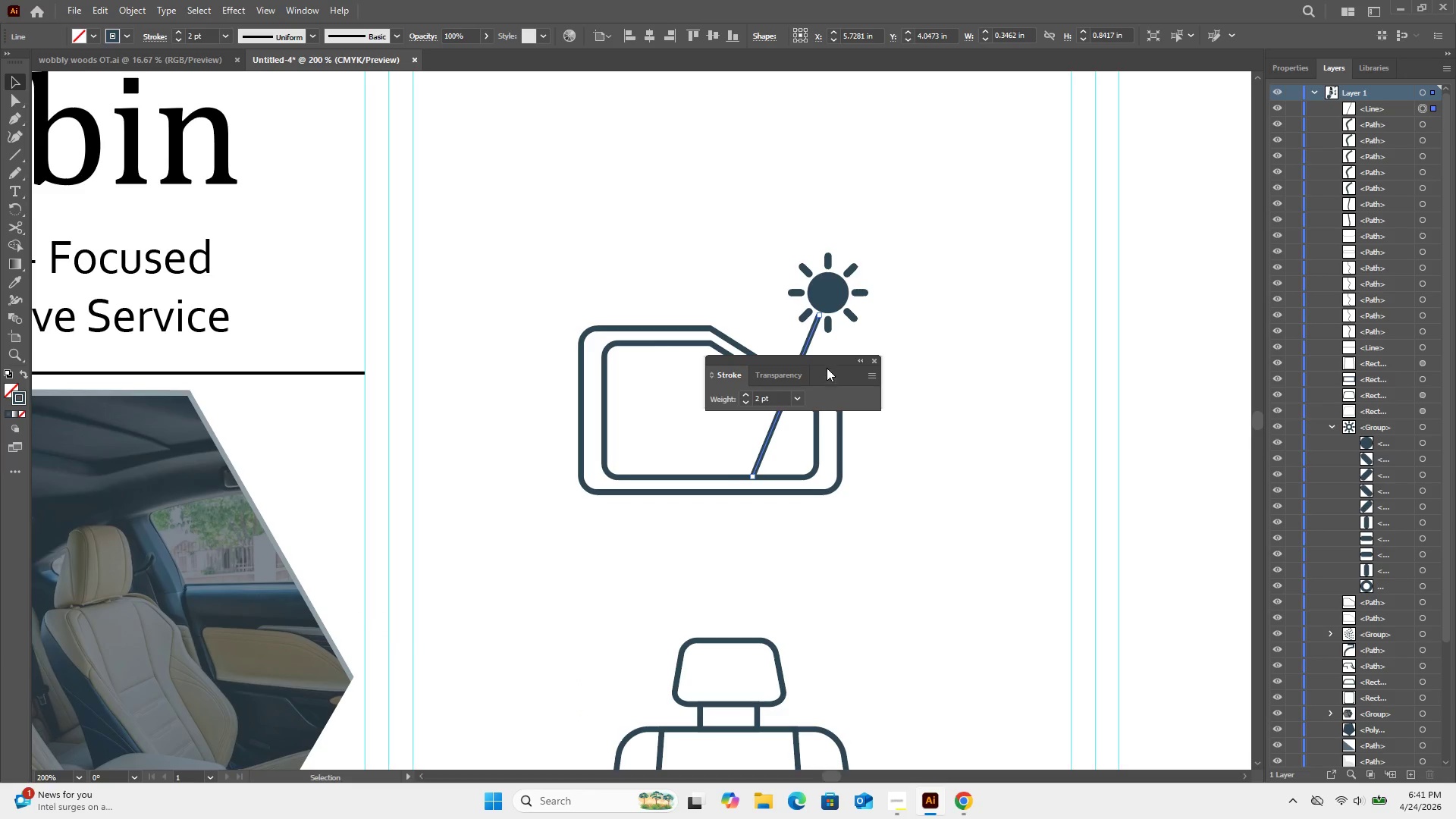 
left_click_drag(start_coordinate=[827, 356], to_coordinate=[1012, 325])
 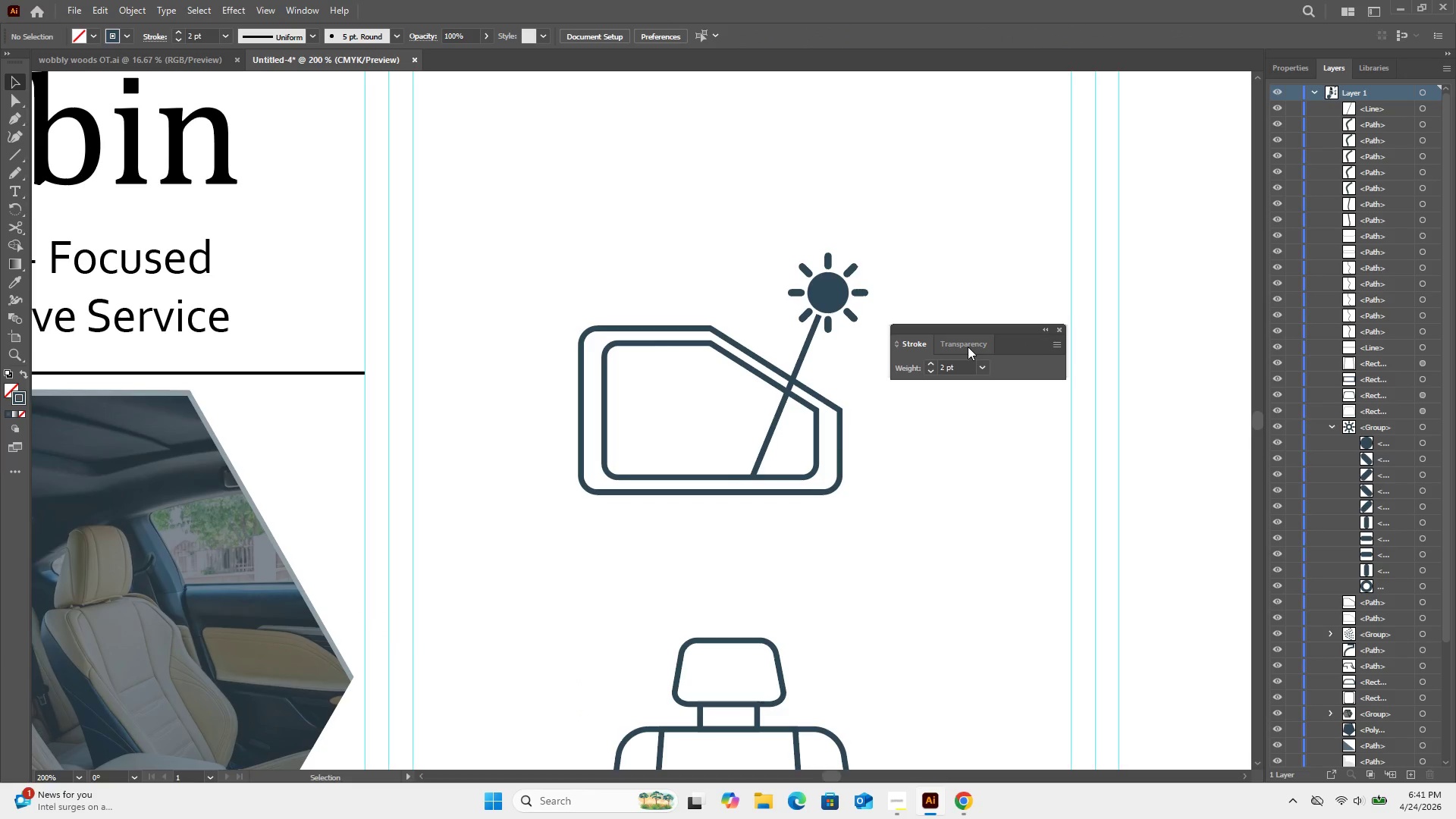 
left_click([968, 347])
 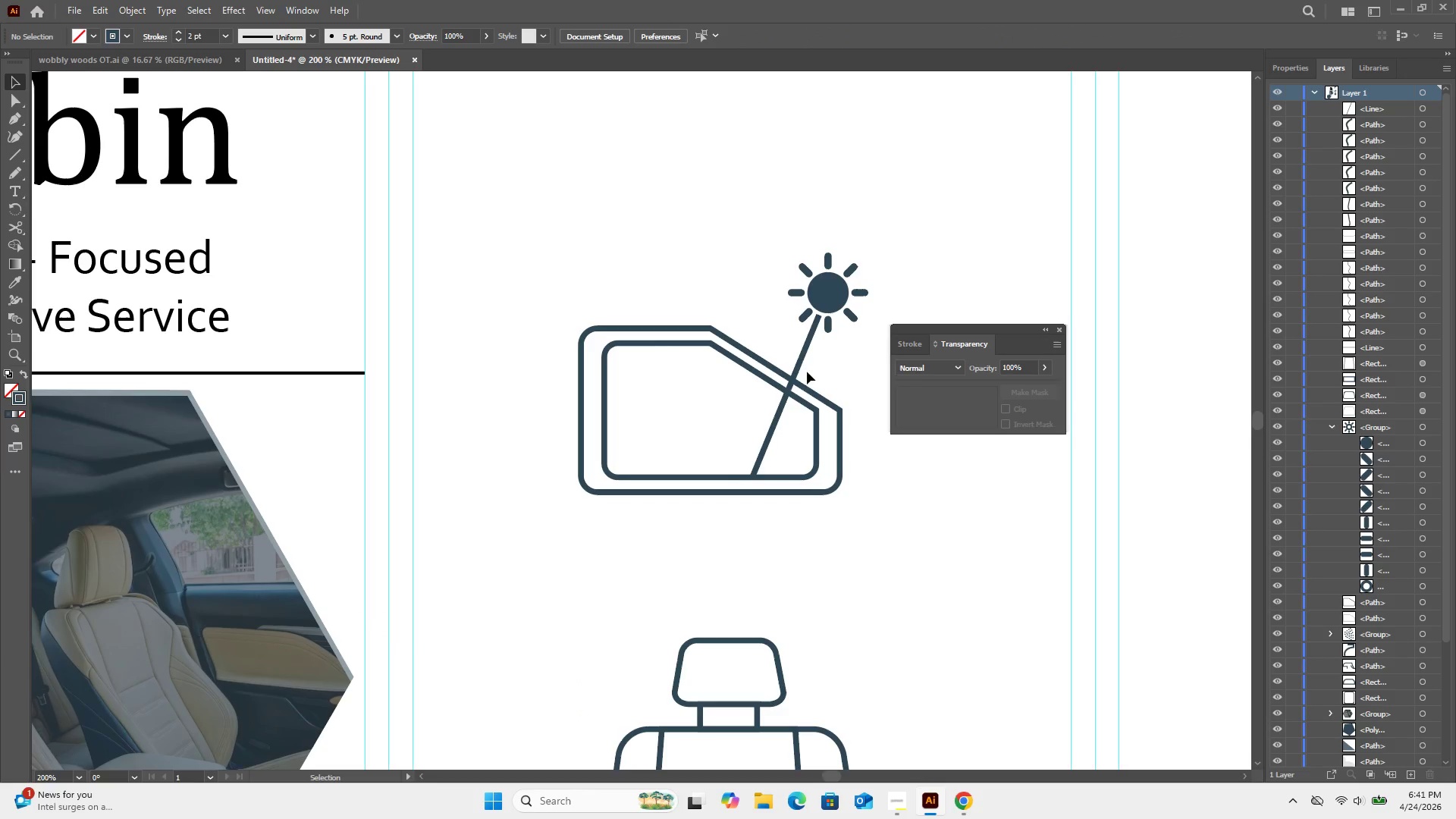 
left_click_drag(start_coordinate=[818, 355], to_coordinate=[800, 355])
 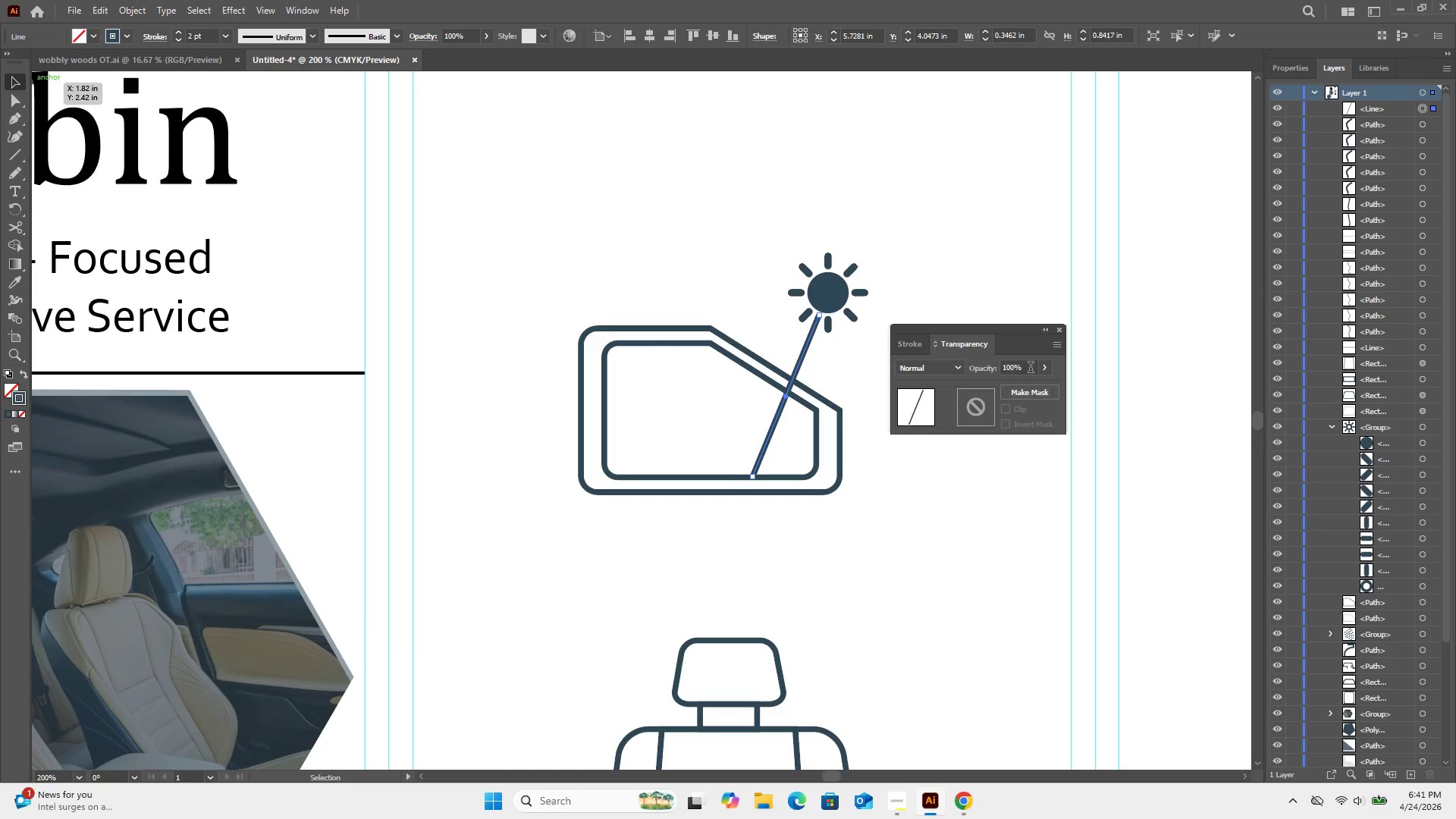 
left_click([1061, 331])
 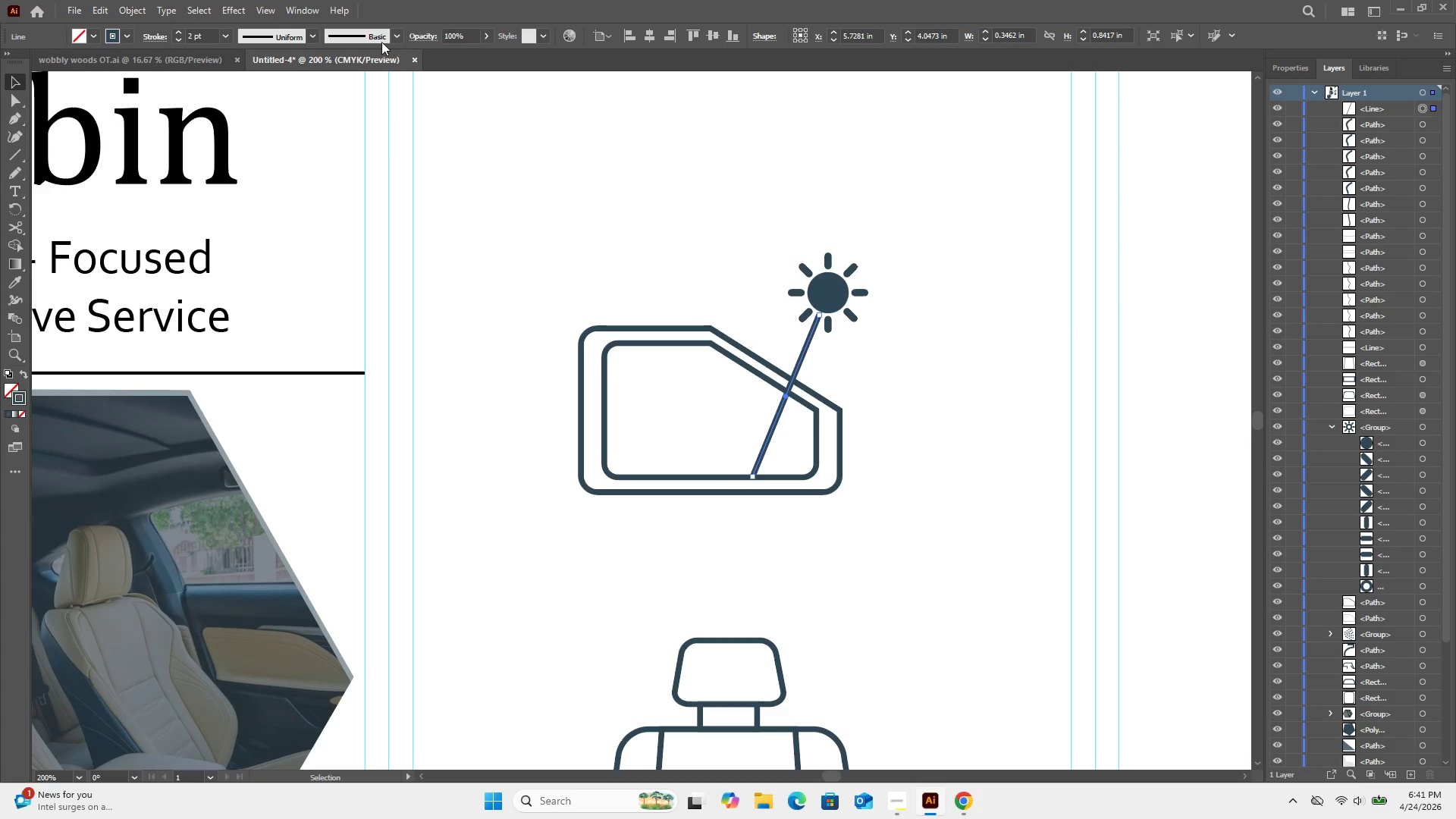 
left_click([393, 39])
 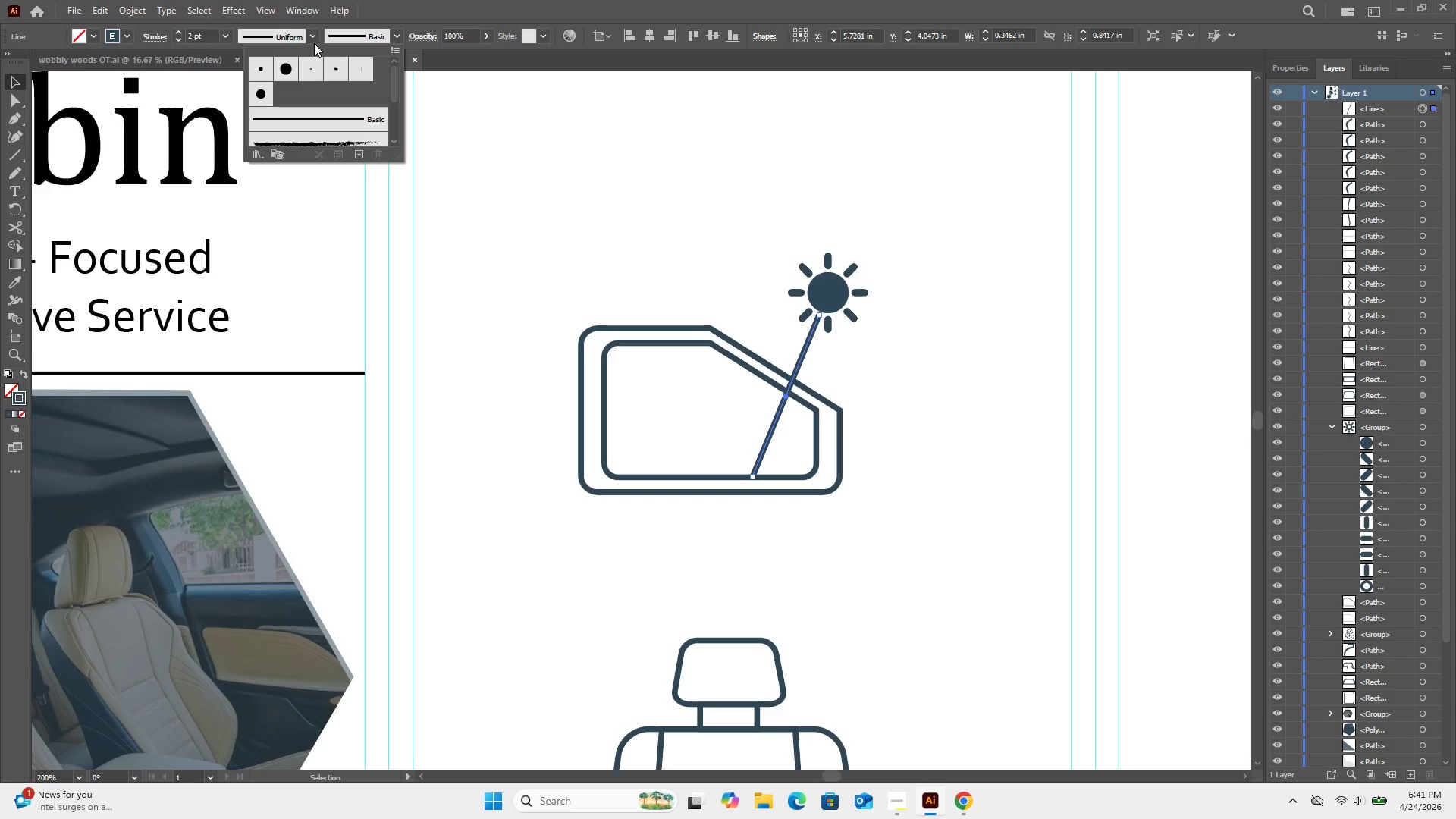 
left_click([314, 41])
 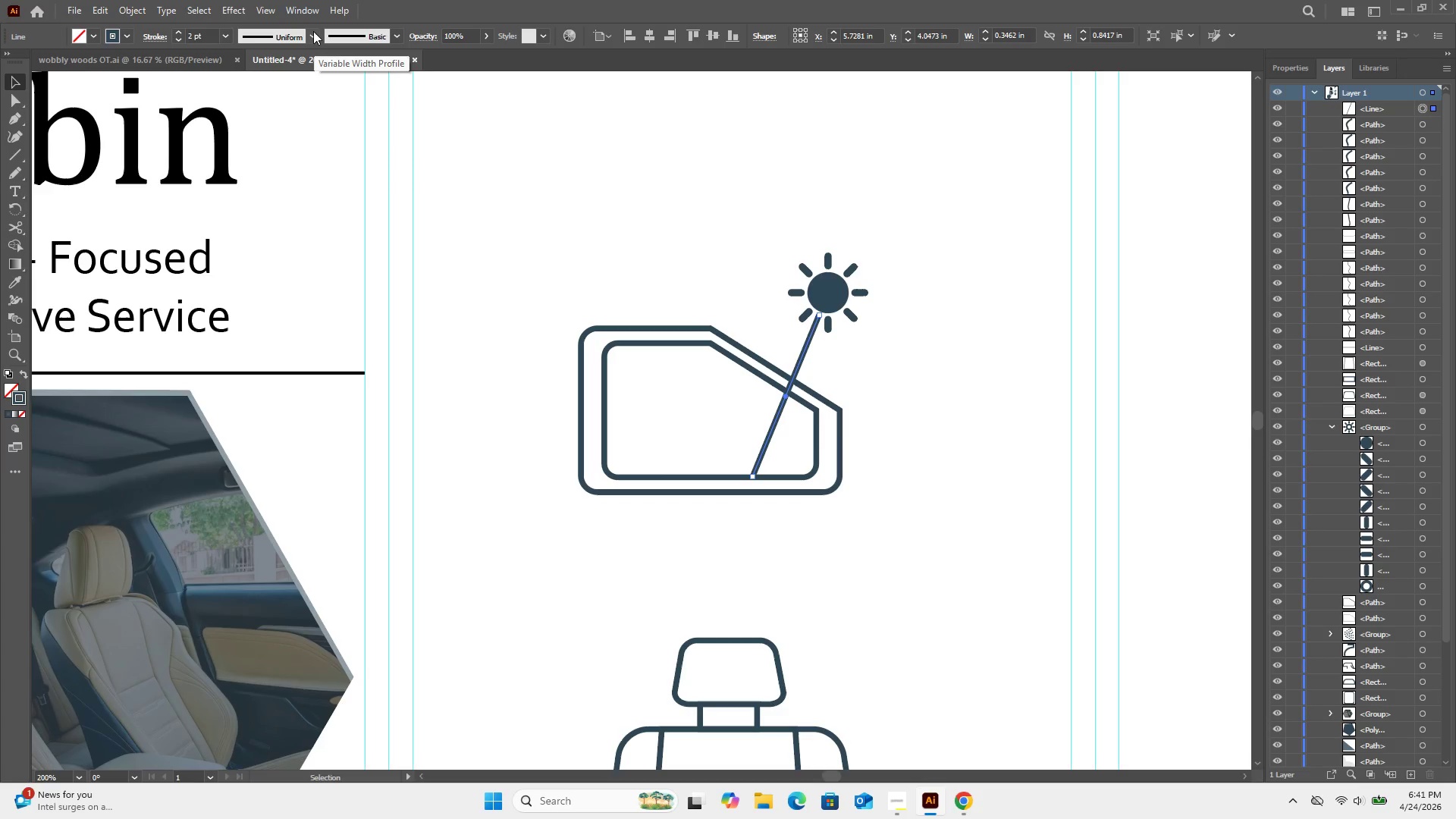 
left_click([312, 31])
 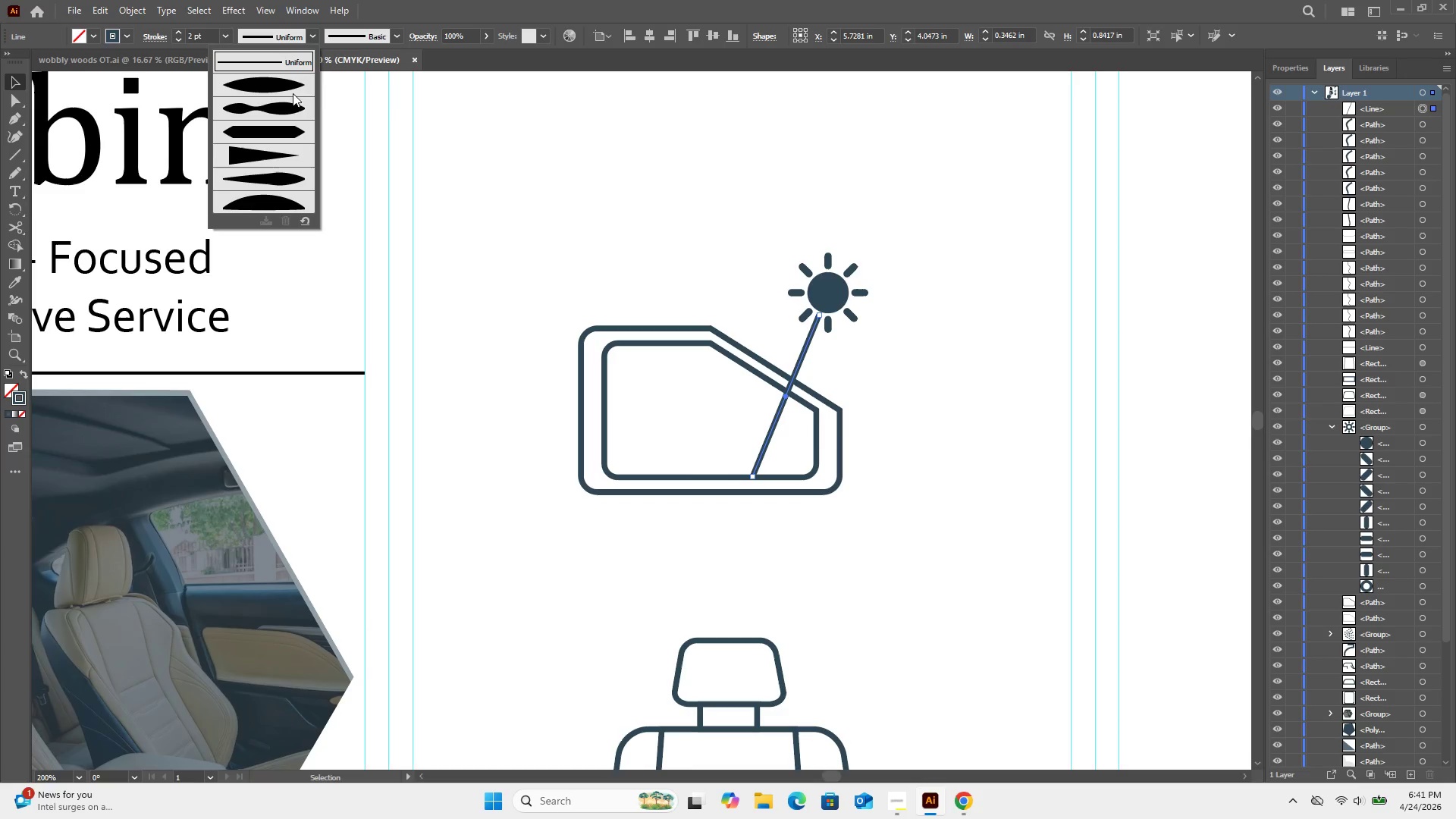 
left_click([295, 91])
 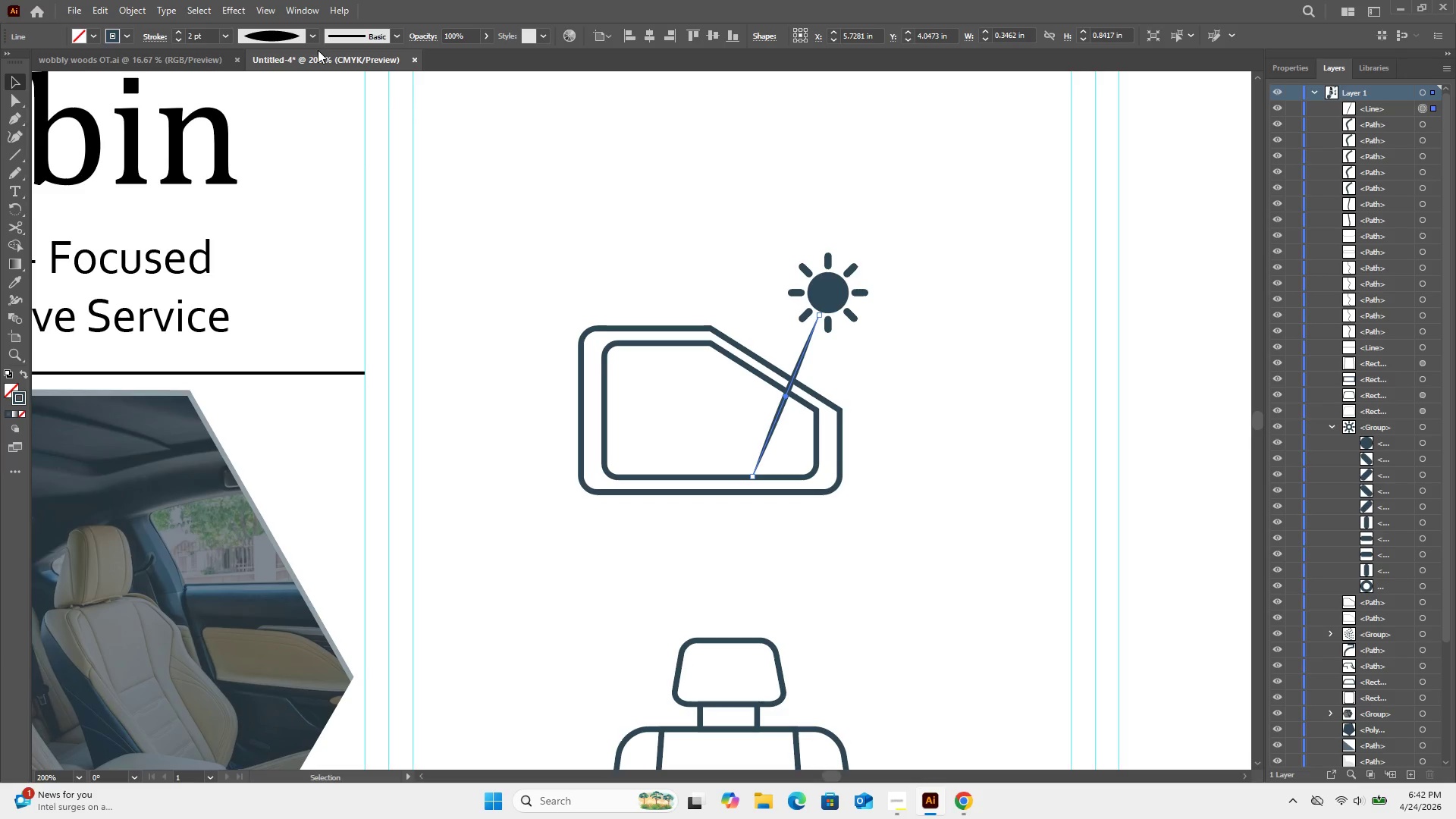 
key(Control+Z)
 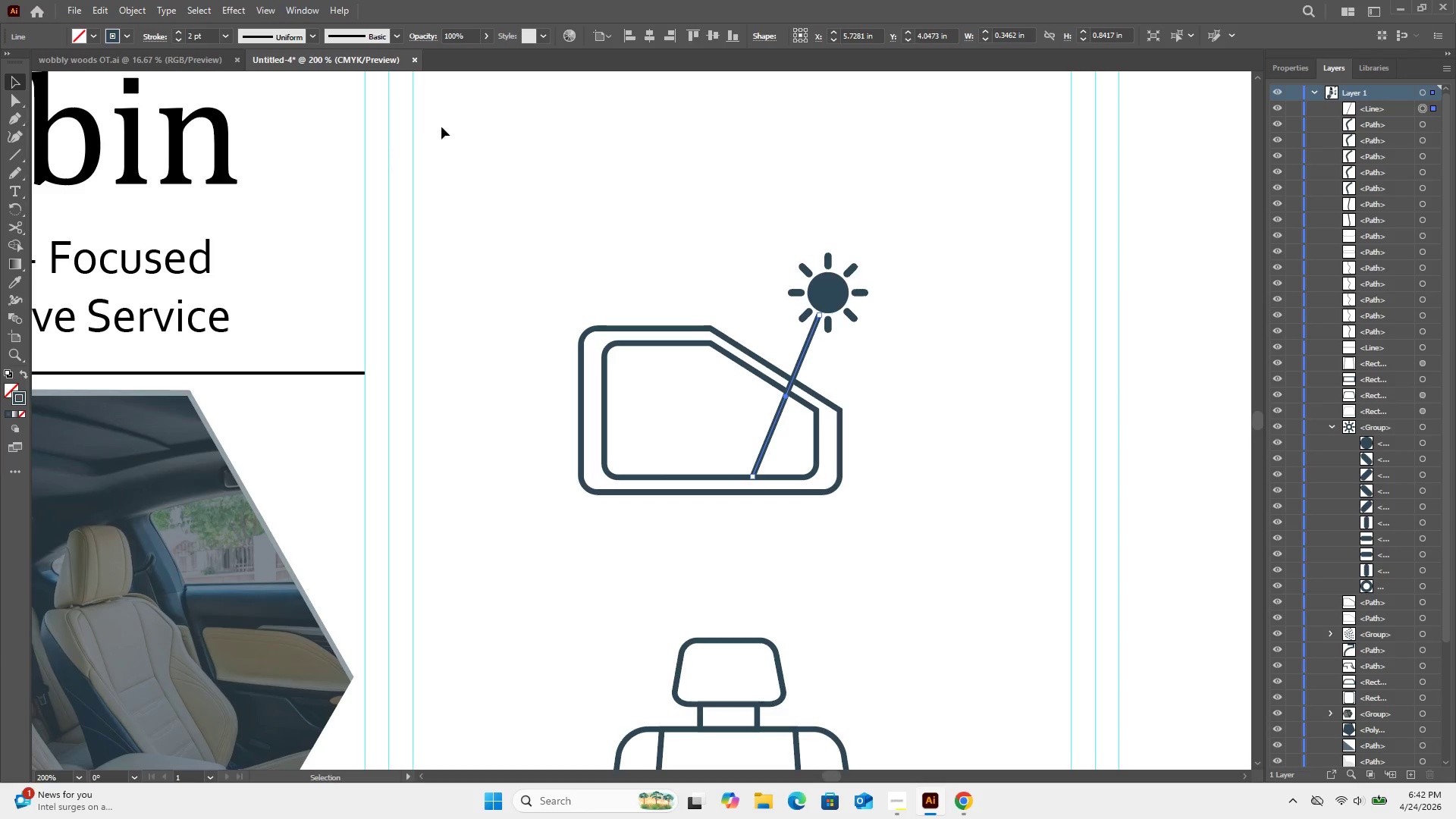 
left_click([1050, 408])
 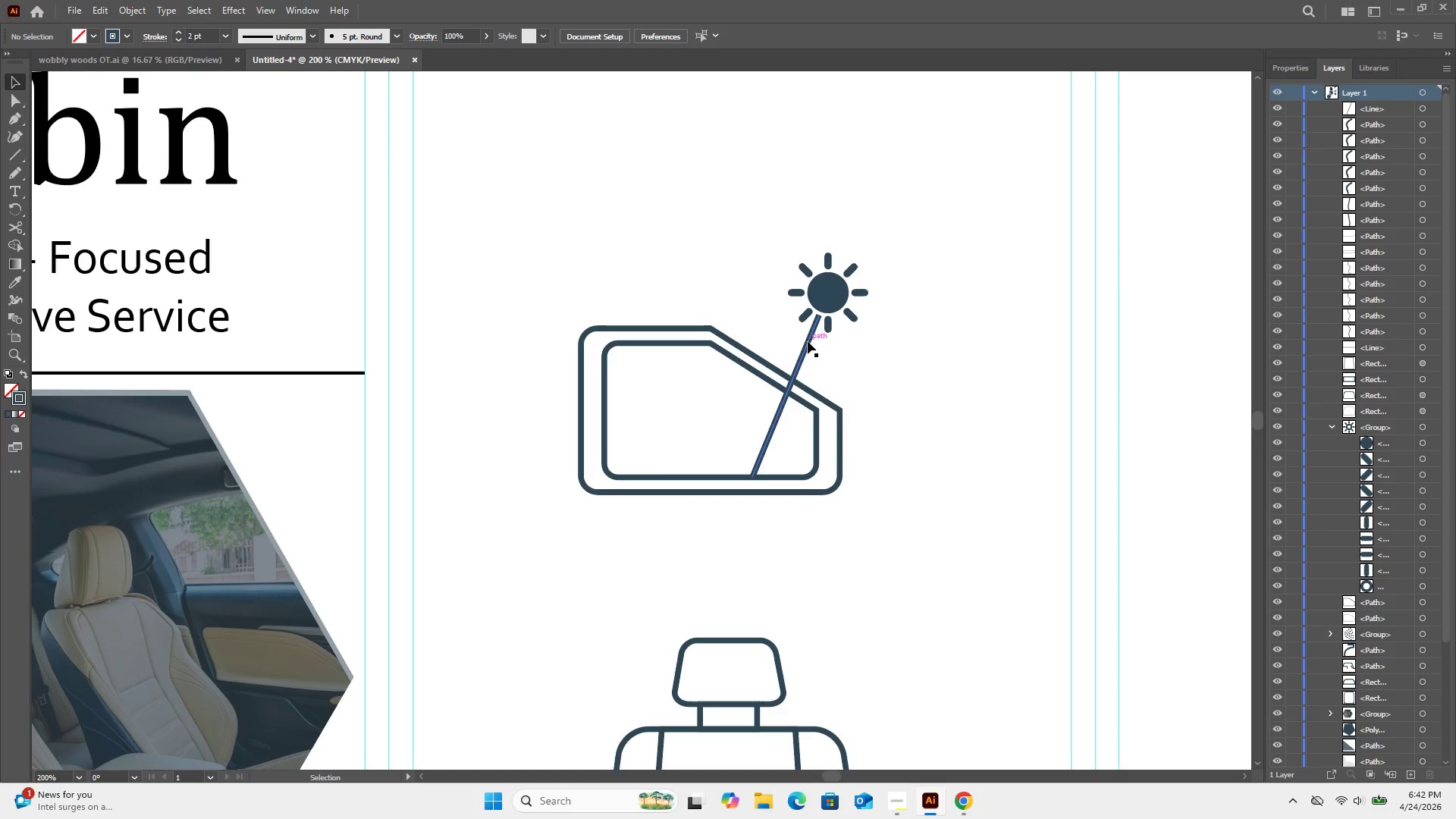 
hold_key(key=AltLeft, duration=5.17)
hold_key(key=ControlLeft, duration=2.95)
left_click_drag(start_coordinate=[808, 342], to_coordinate=[786, 333])
 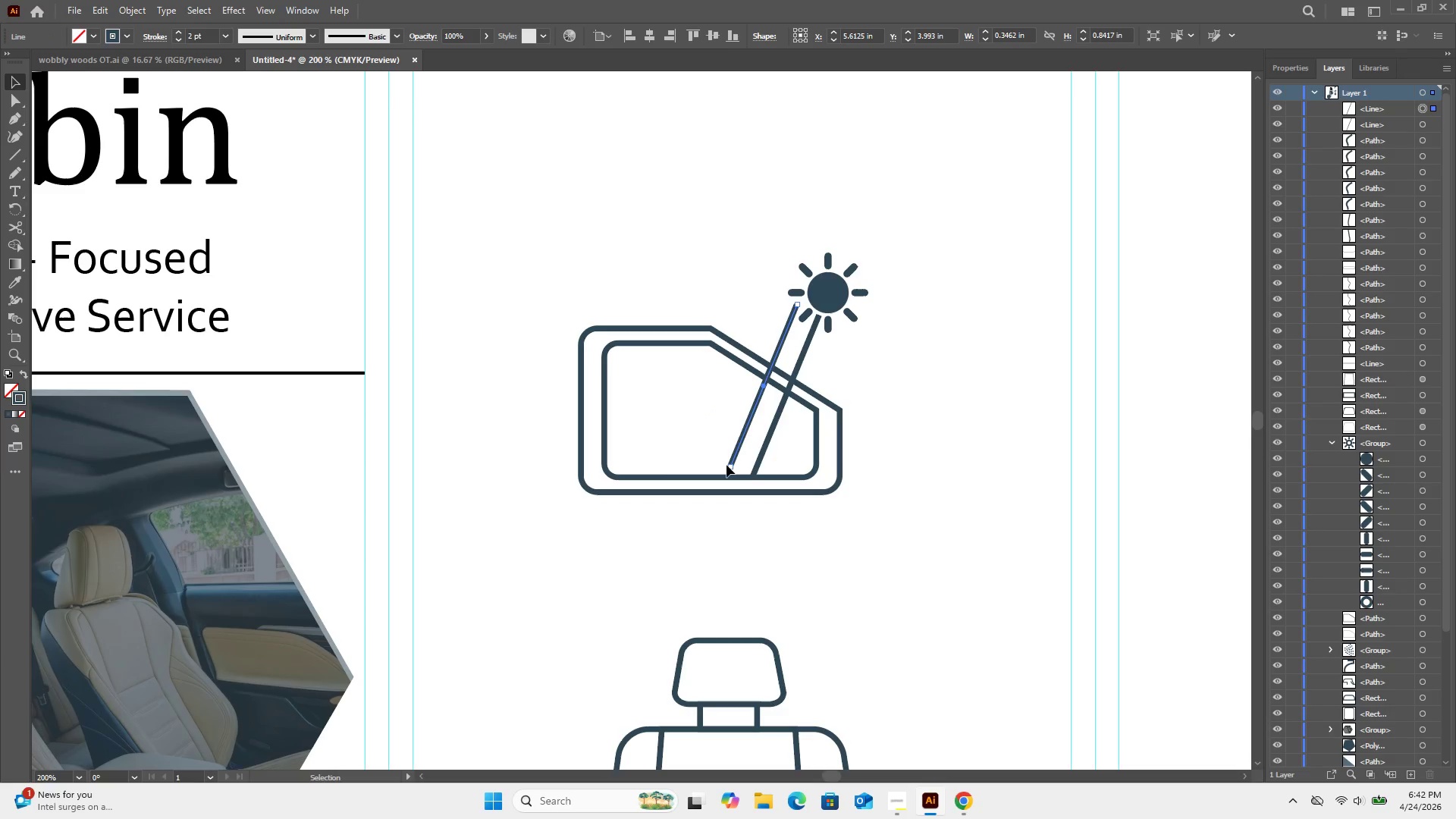 
left_click_drag(start_coordinate=[730, 466], to_coordinate=[602, 391])
 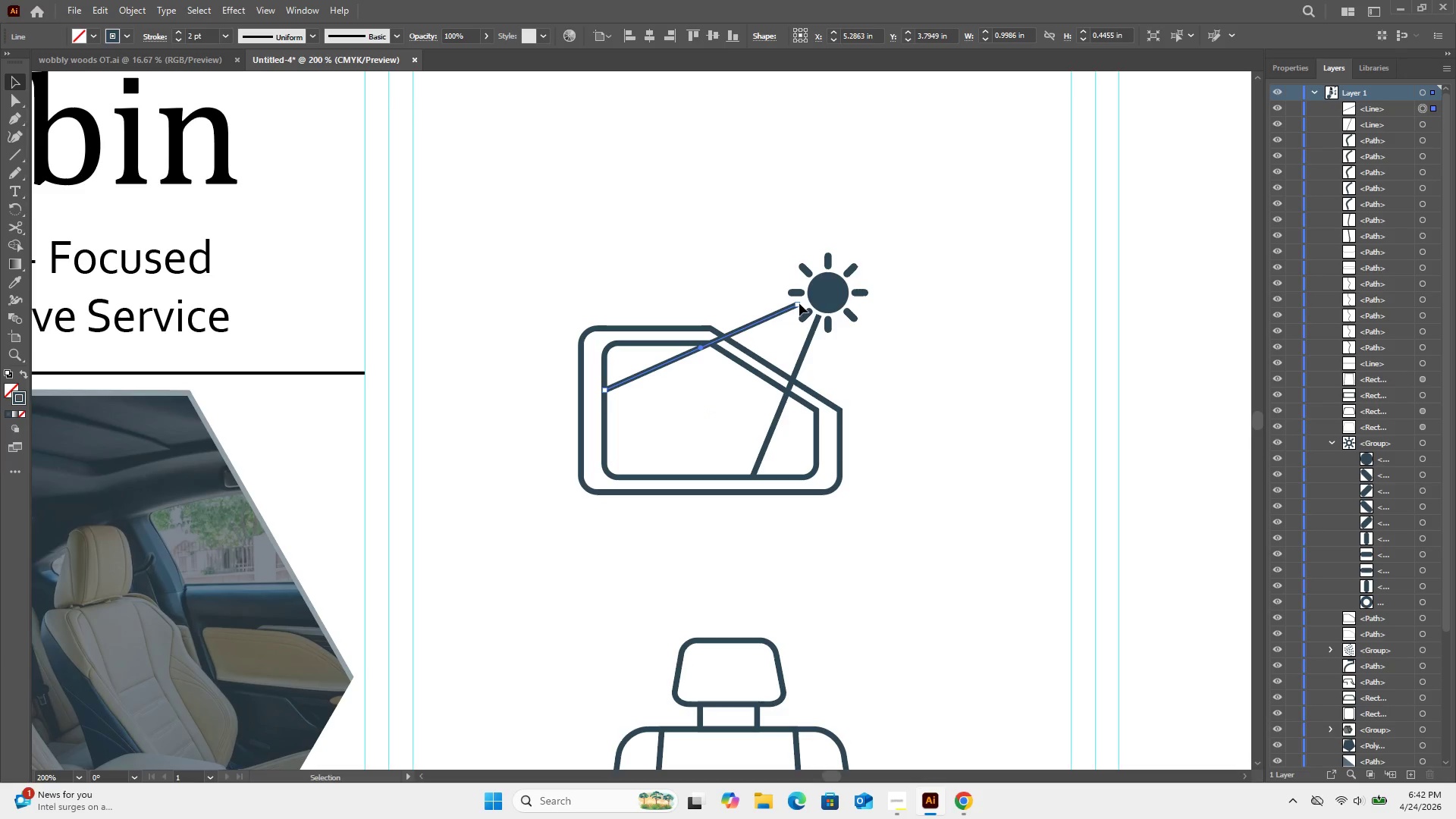 
left_click_drag(start_coordinate=[798, 305], to_coordinate=[802, 304])
 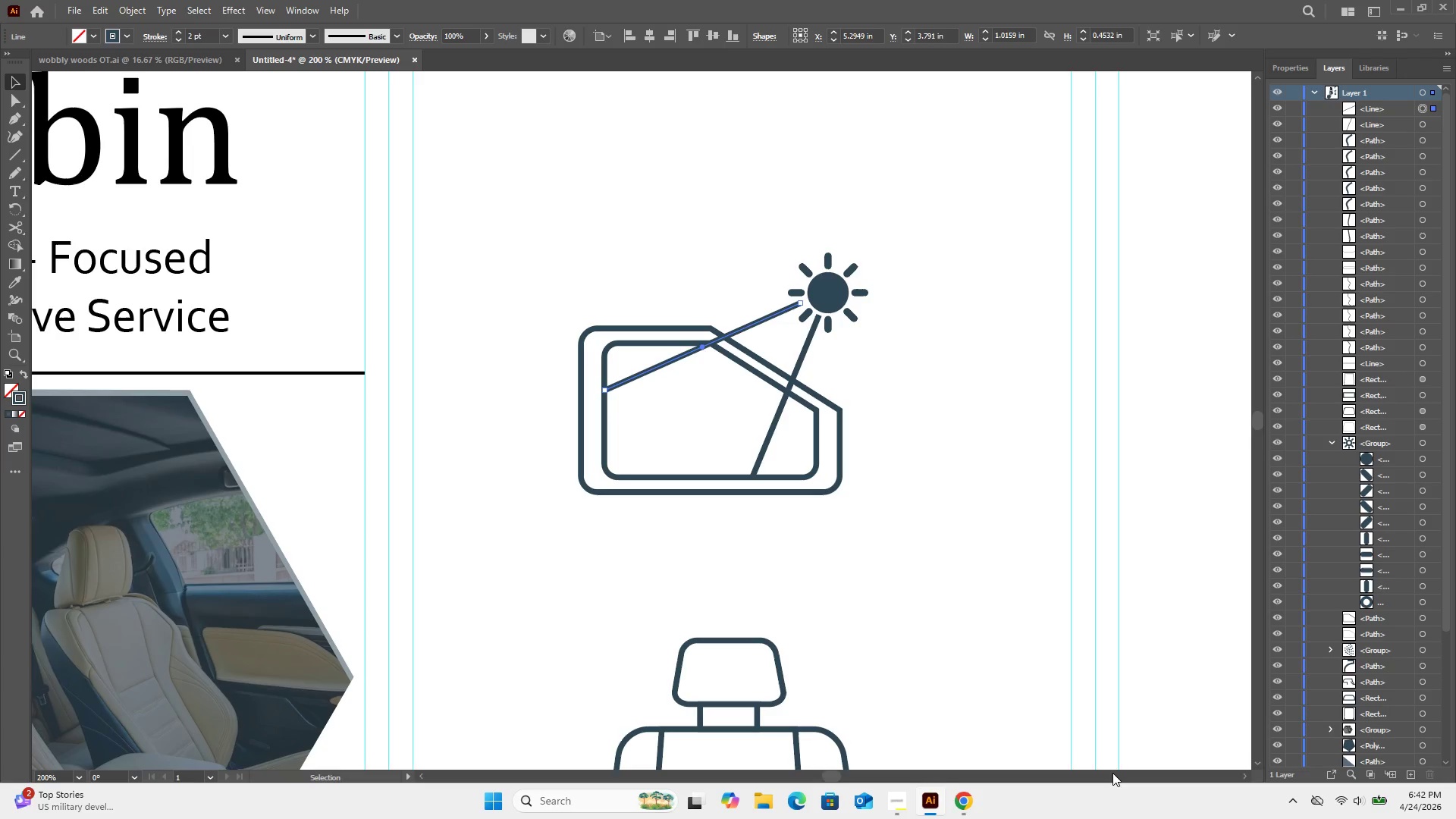 
wait(16.77)
 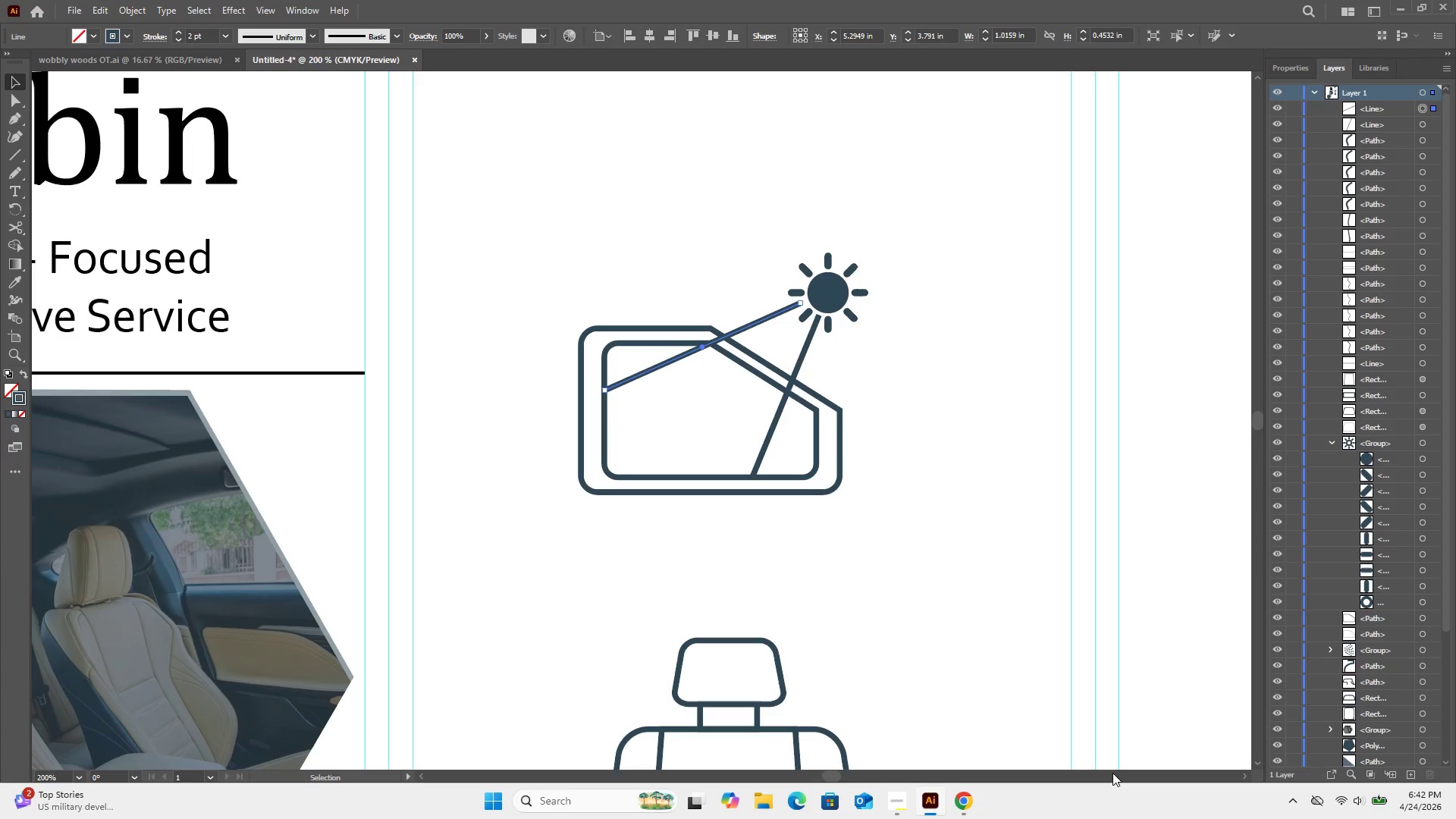 
left_click([822, 584])
 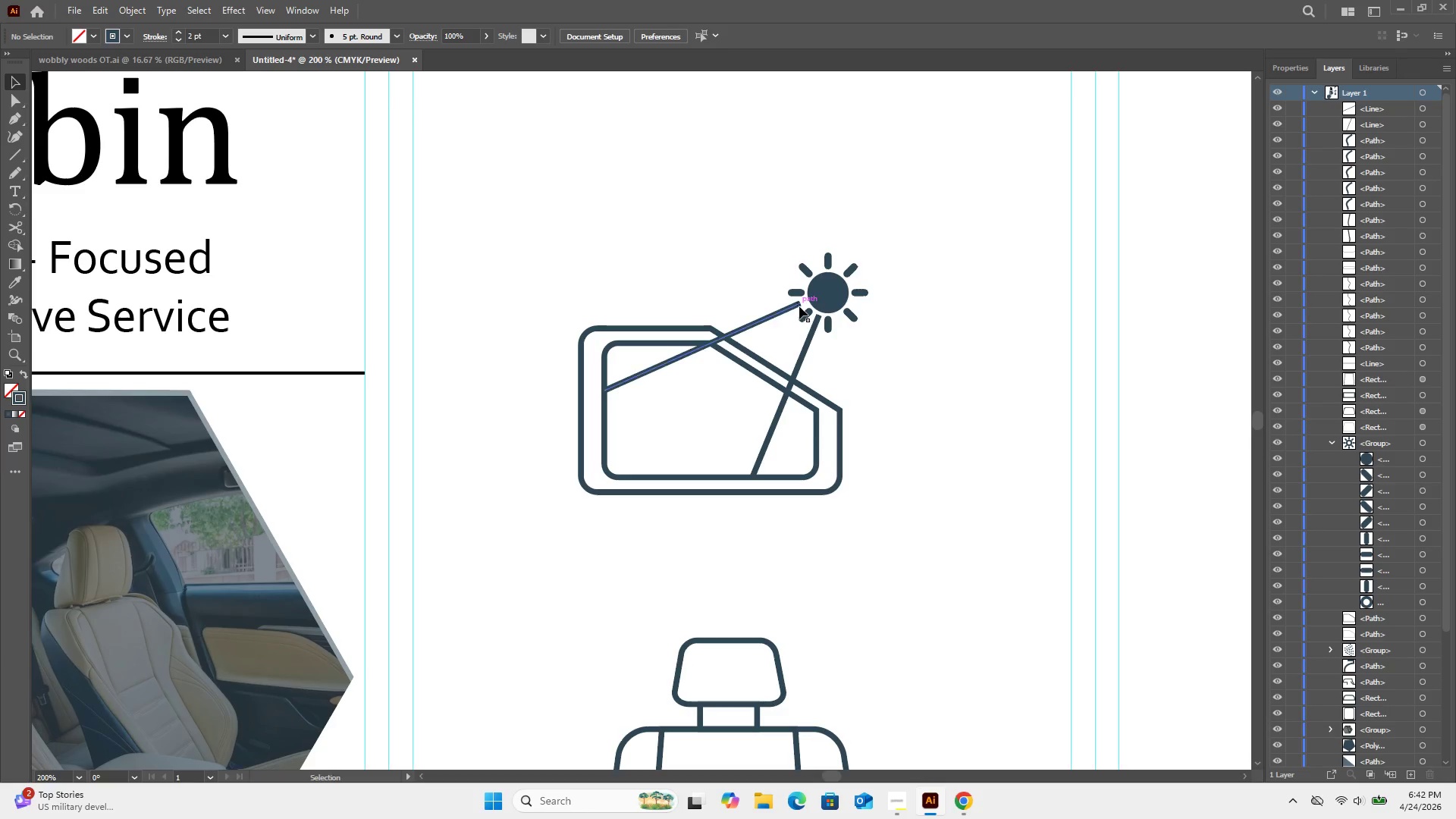 
left_click([799, 306])
 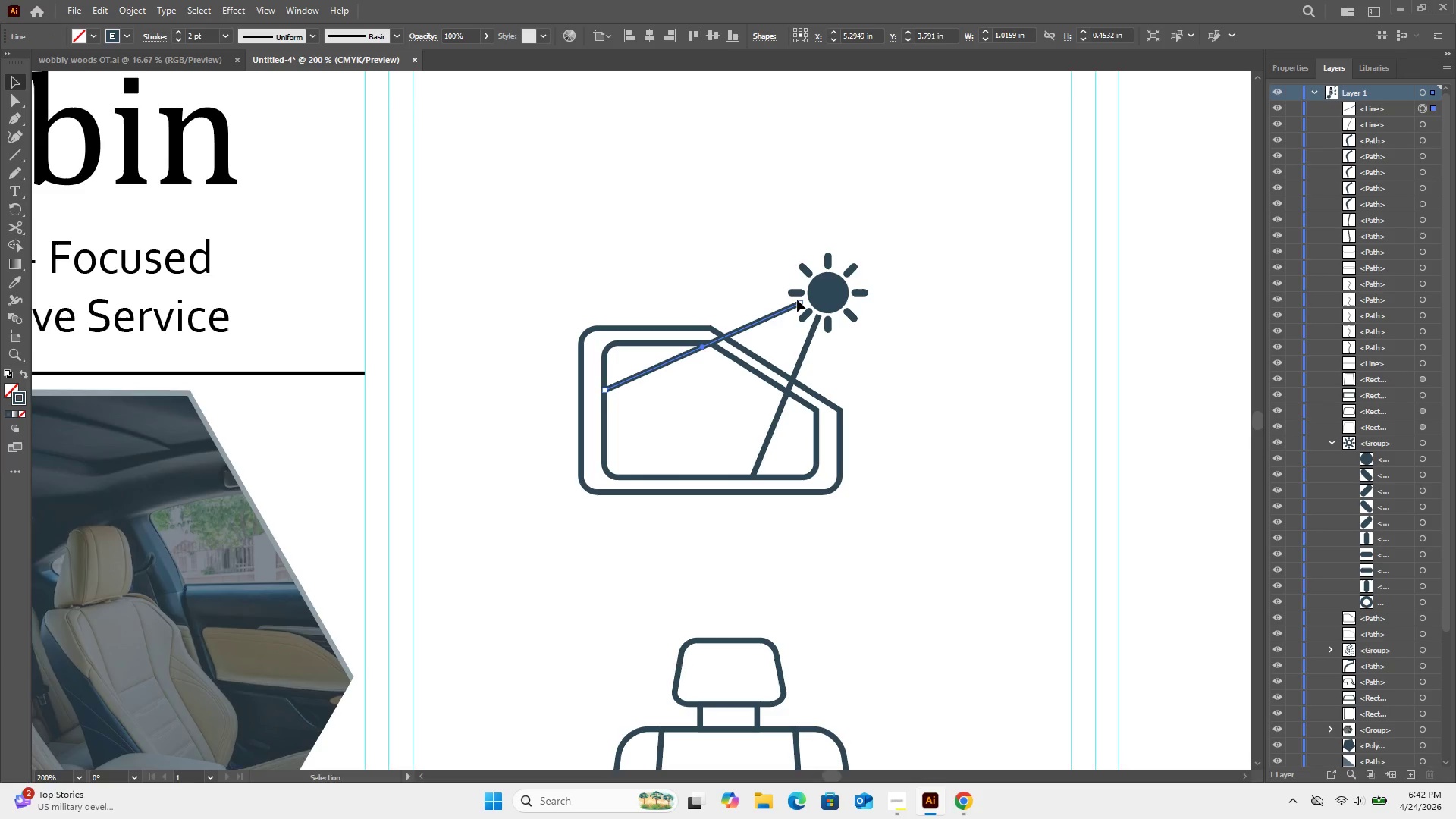 
wait(14.38)
 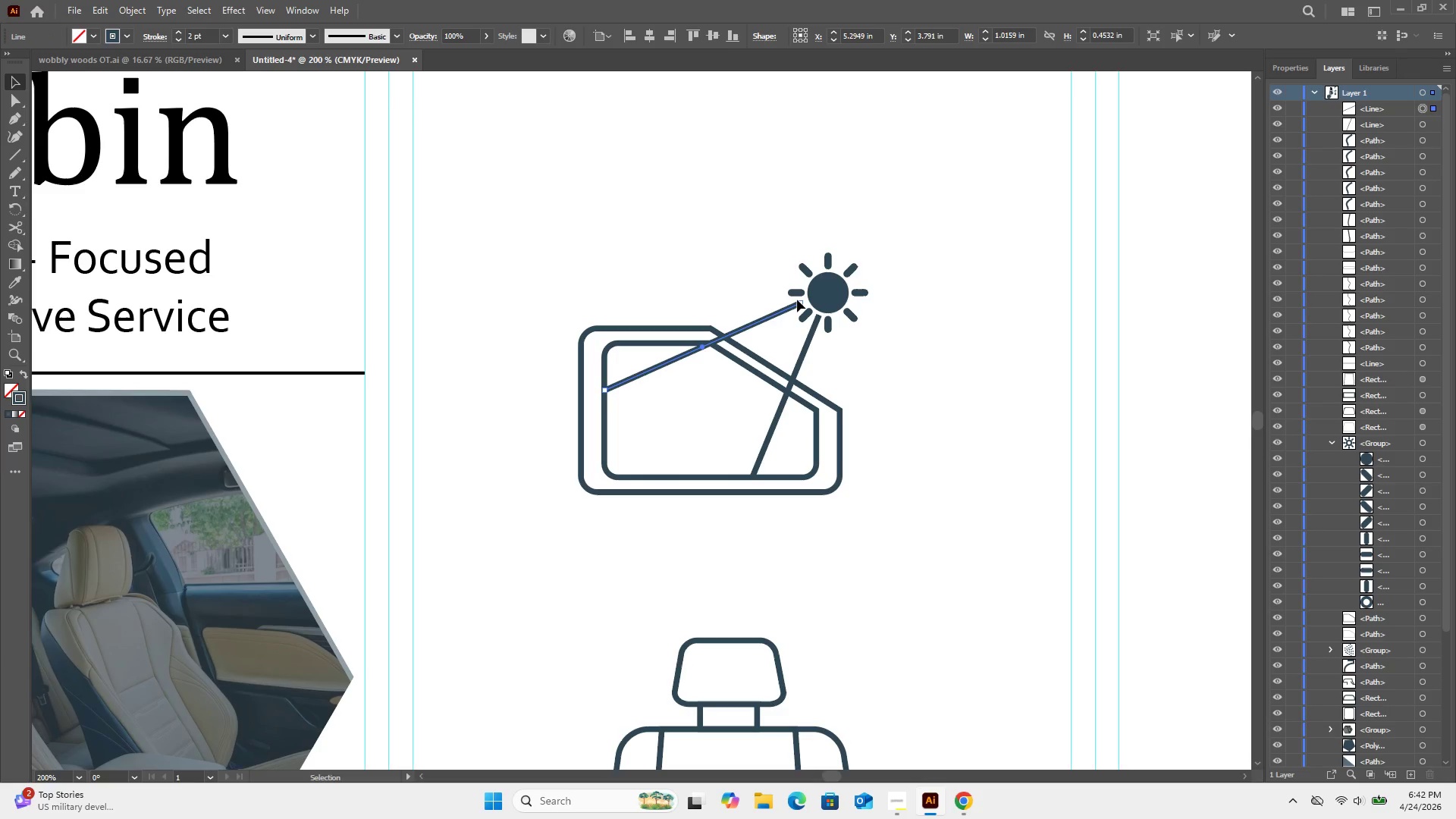 
left_click([1025, 332])
 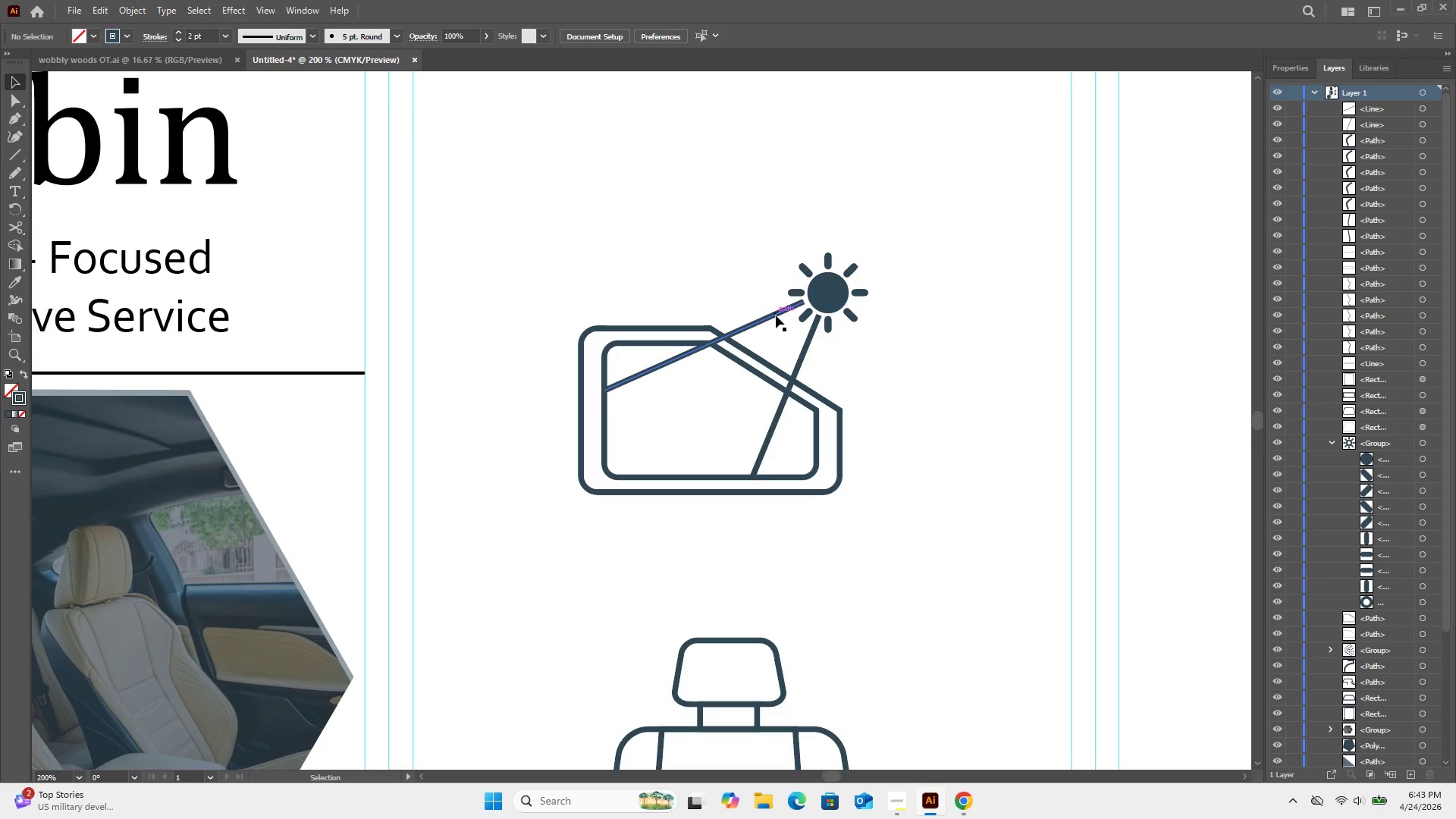 
hold_key(key=AltLeft, duration=2.77)
hold_key(key=ControlLeft, duration=2.38)
left_click_drag(start_coordinate=[776, 315], to_coordinate=[781, 332])
 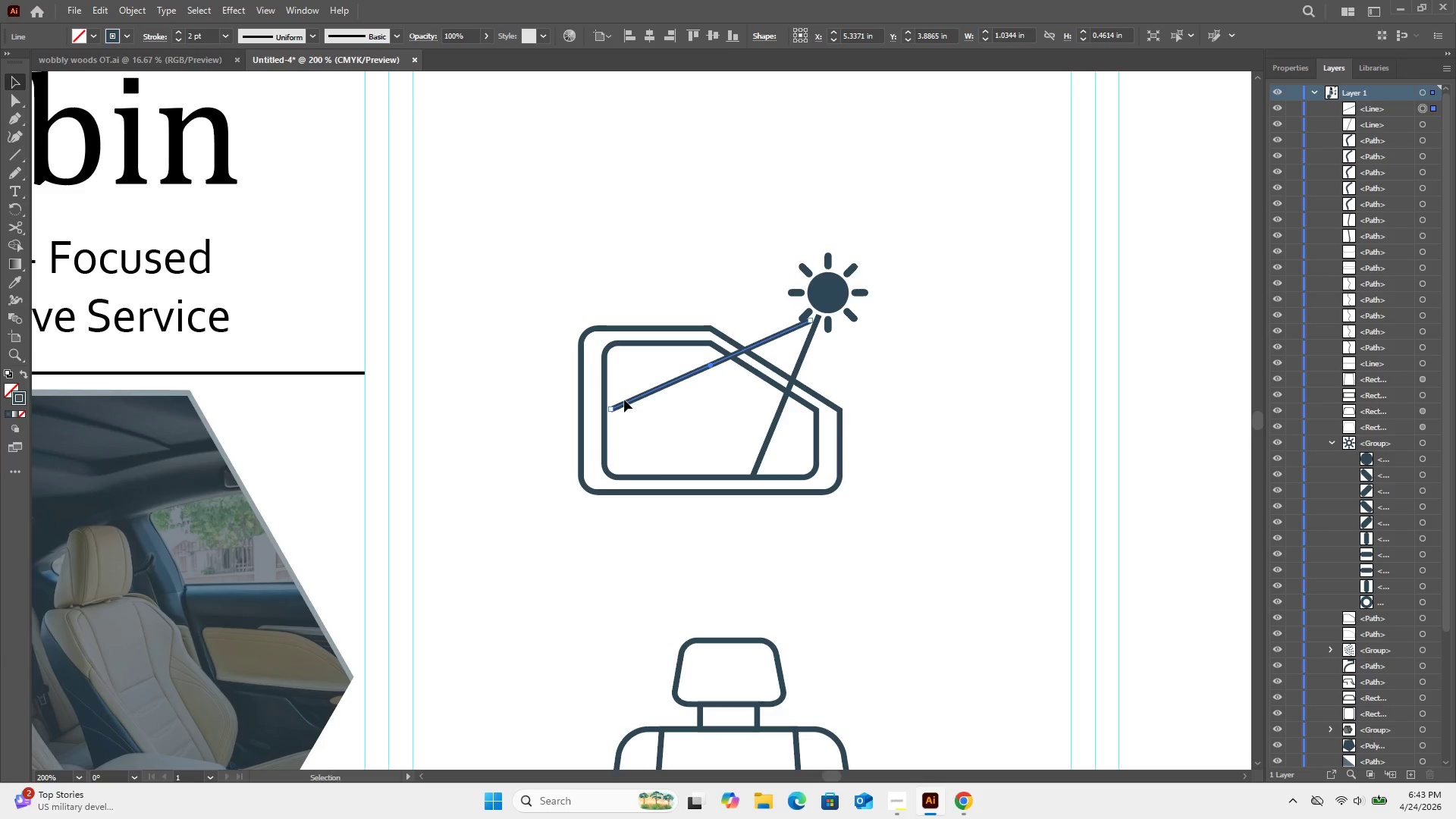 
key(Control+Z)
 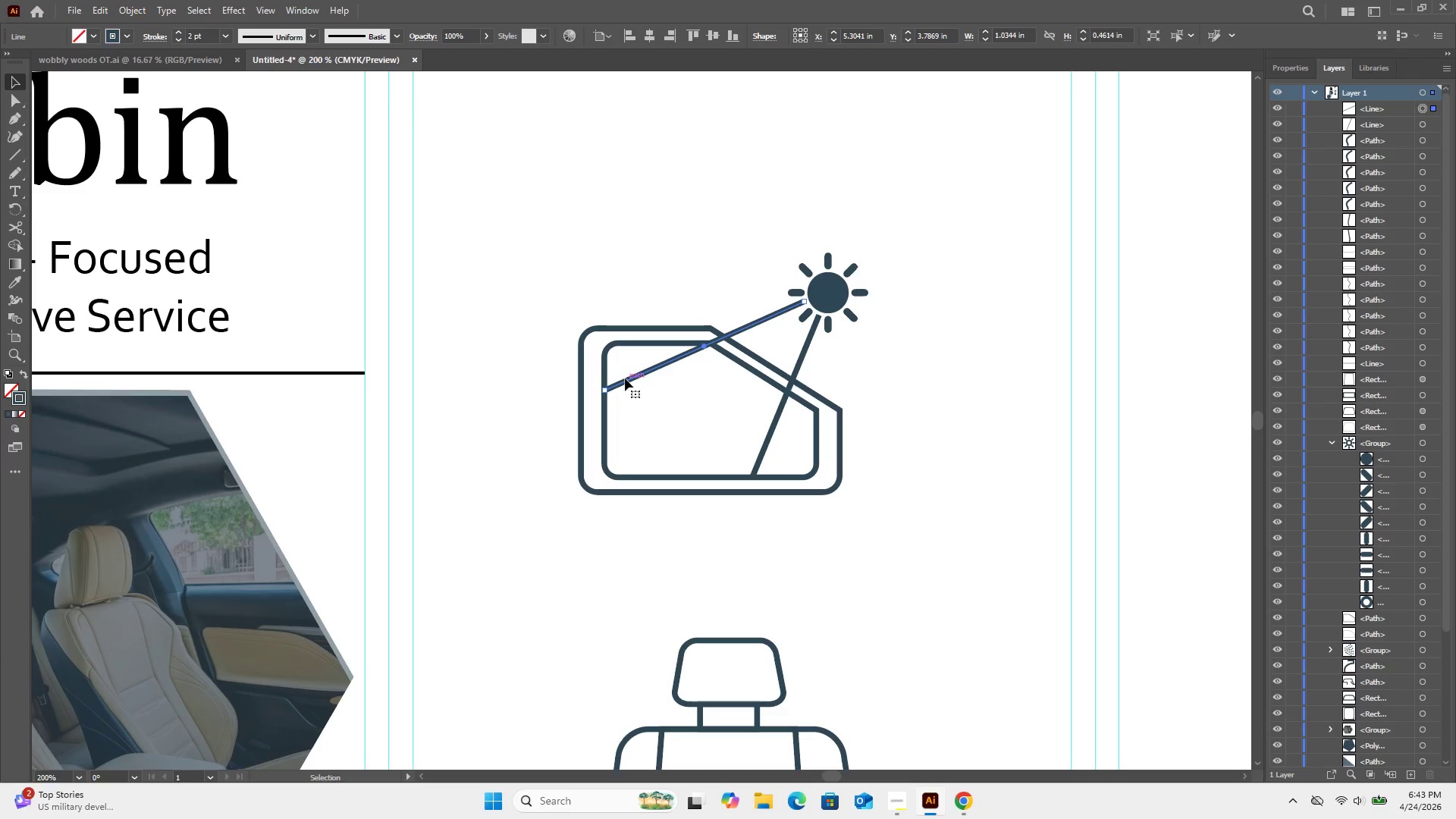 
hold_key(key=AltLeft, duration=1.53)
hold_key(key=ControlLeft, duration=1.59)
left_click_drag(start_coordinate=[625, 378], to_coordinate=[637, 403])
 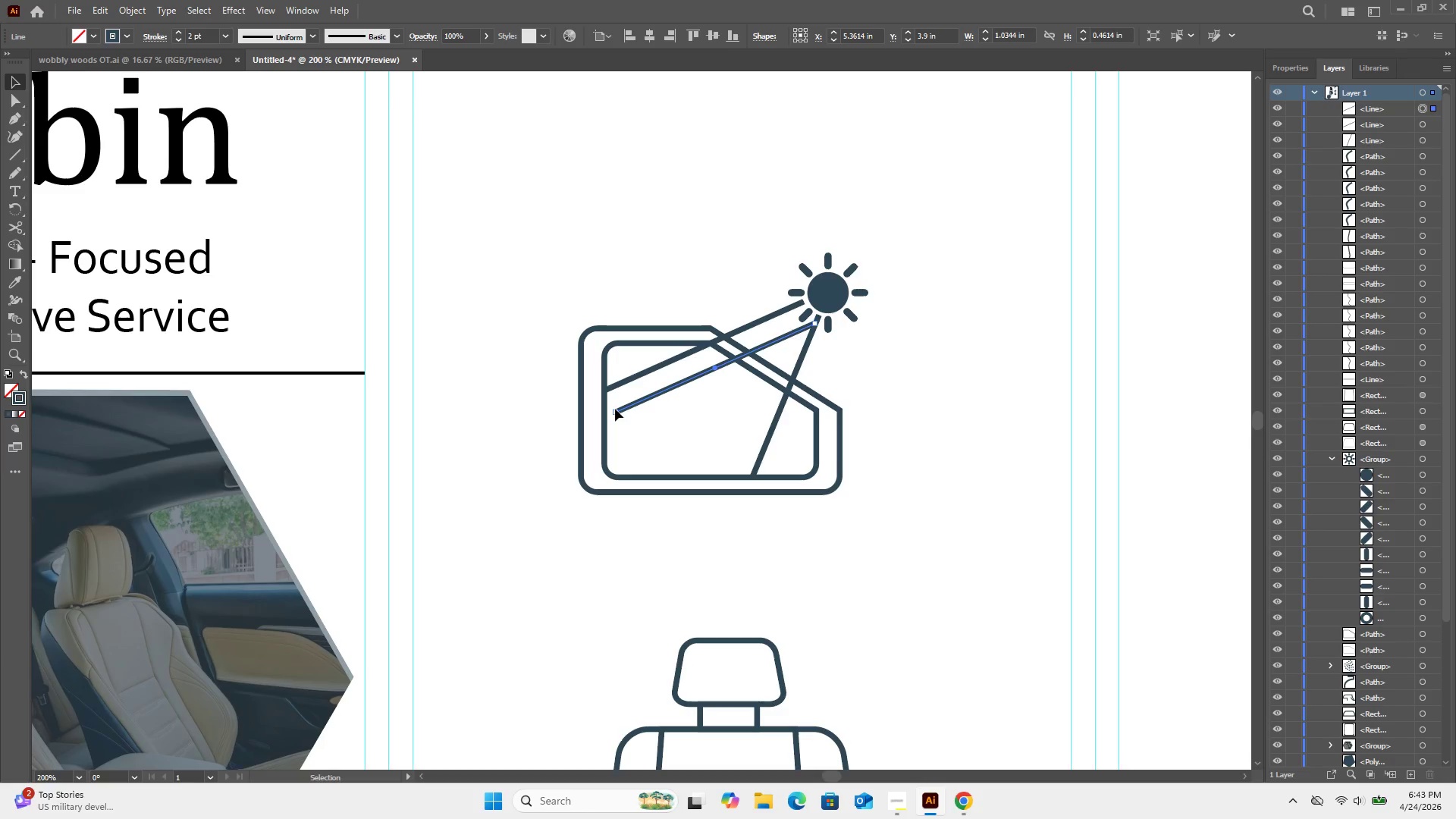 
left_click_drag(start_coordinate=[615, 404], to_coordinate=[622, 426])
 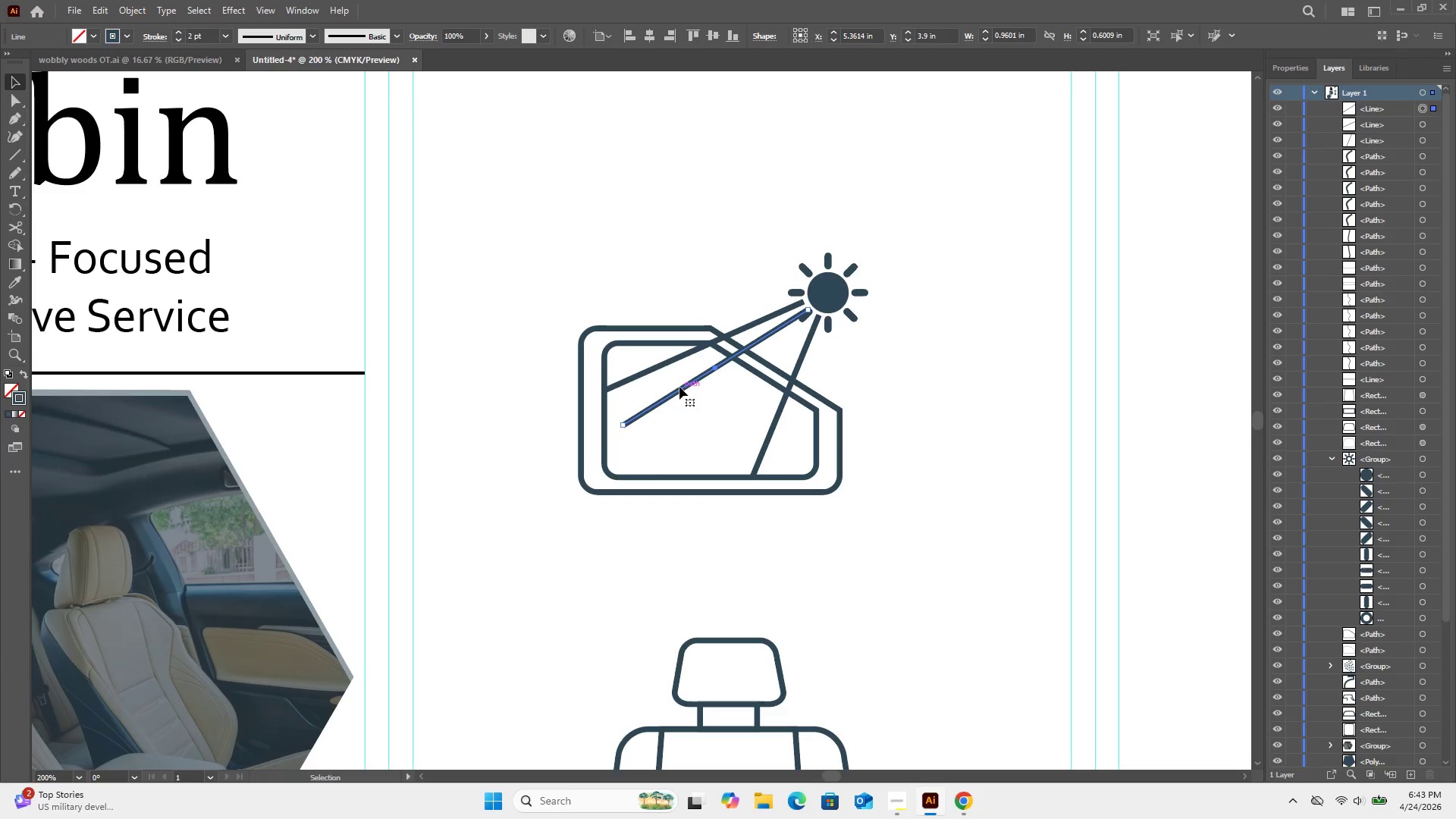 
left_click_drag(start_coordinate=[679, 387], to_coordinate=[680, 394])
 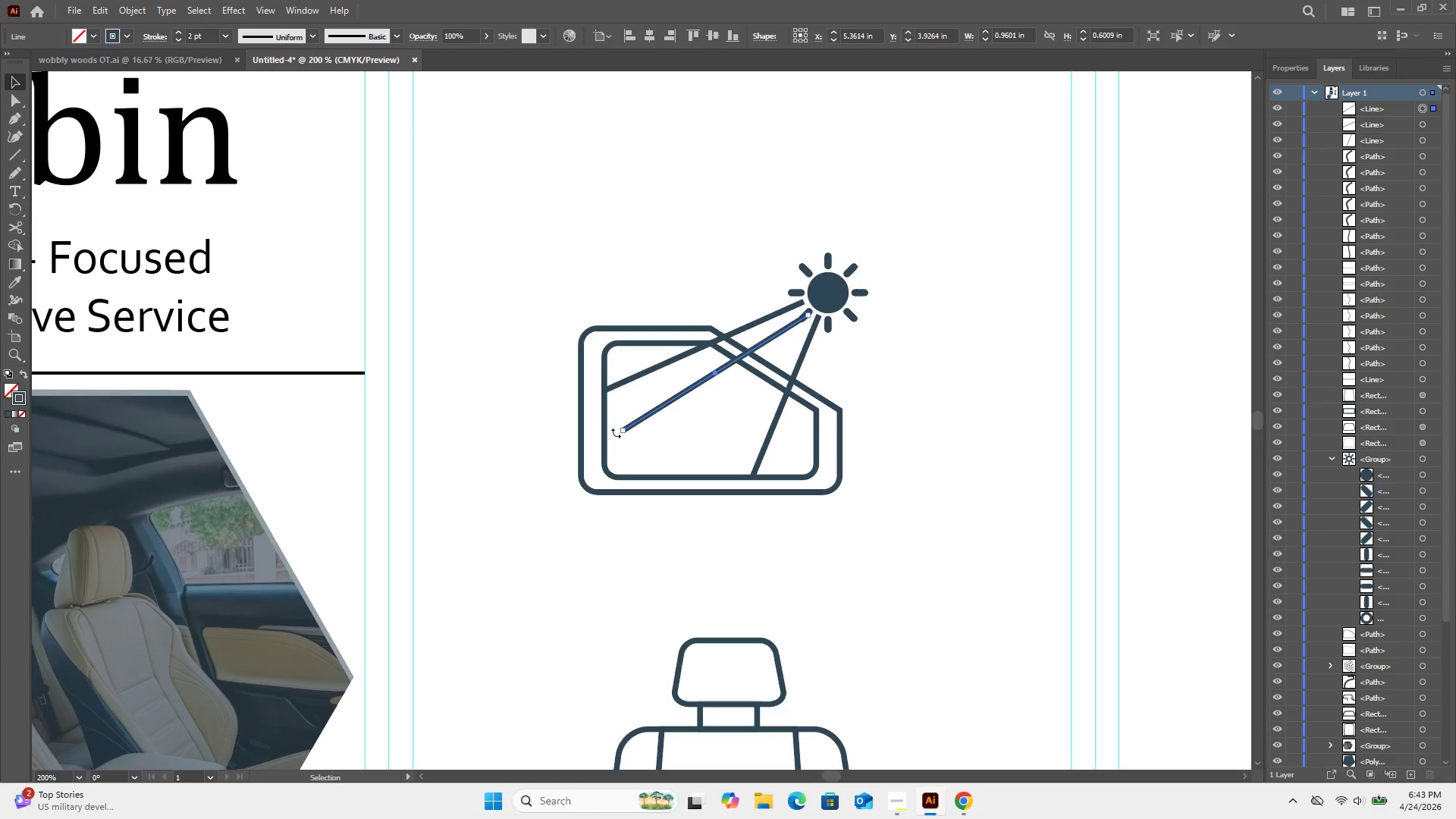 
left_click_drag(start_coordinate=[617, 433], to_coordinate=[615, 438])
 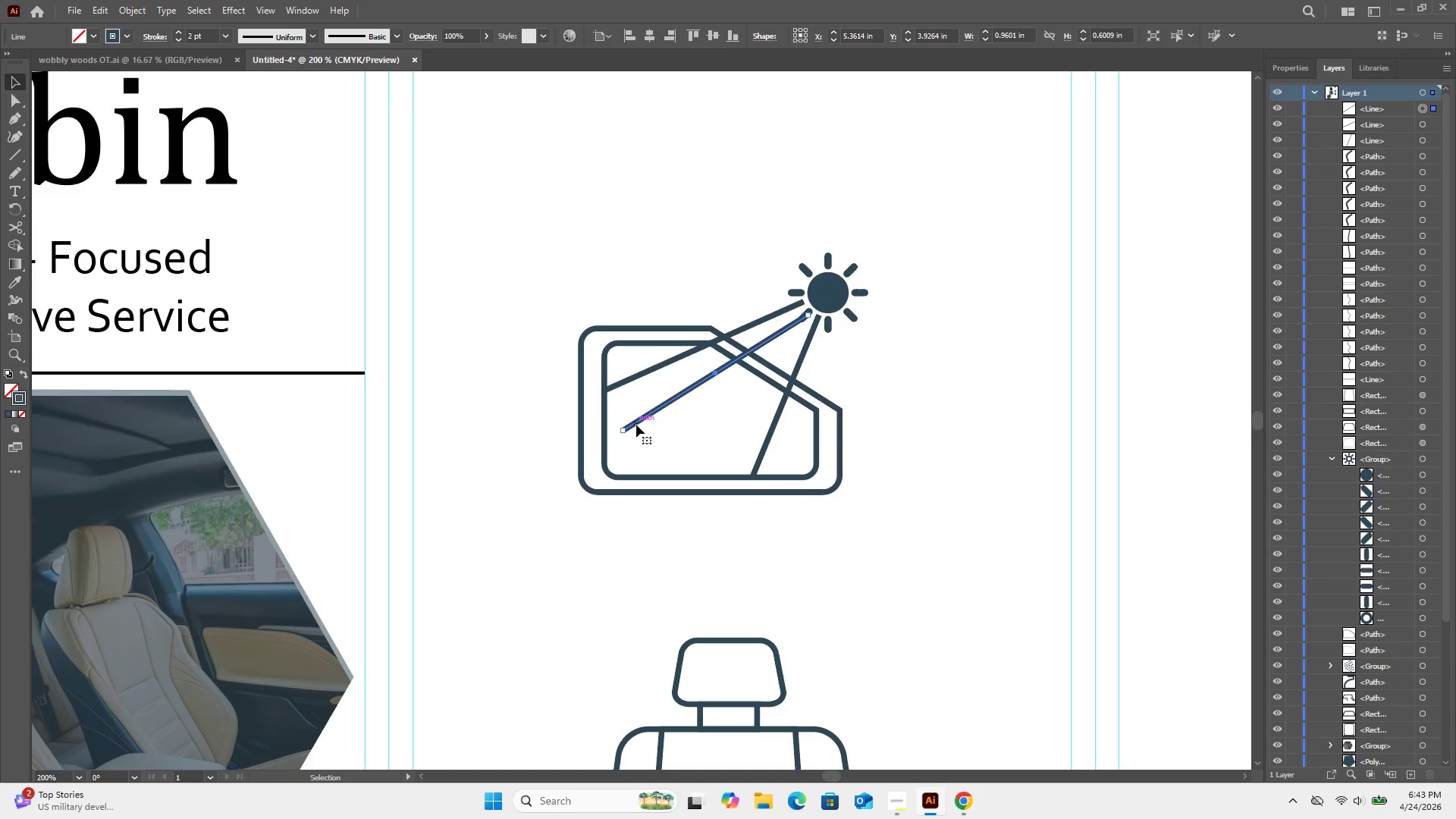 
left_click_drag(start_coordinate=[636, 425], to_coordinate=[642, 435])
 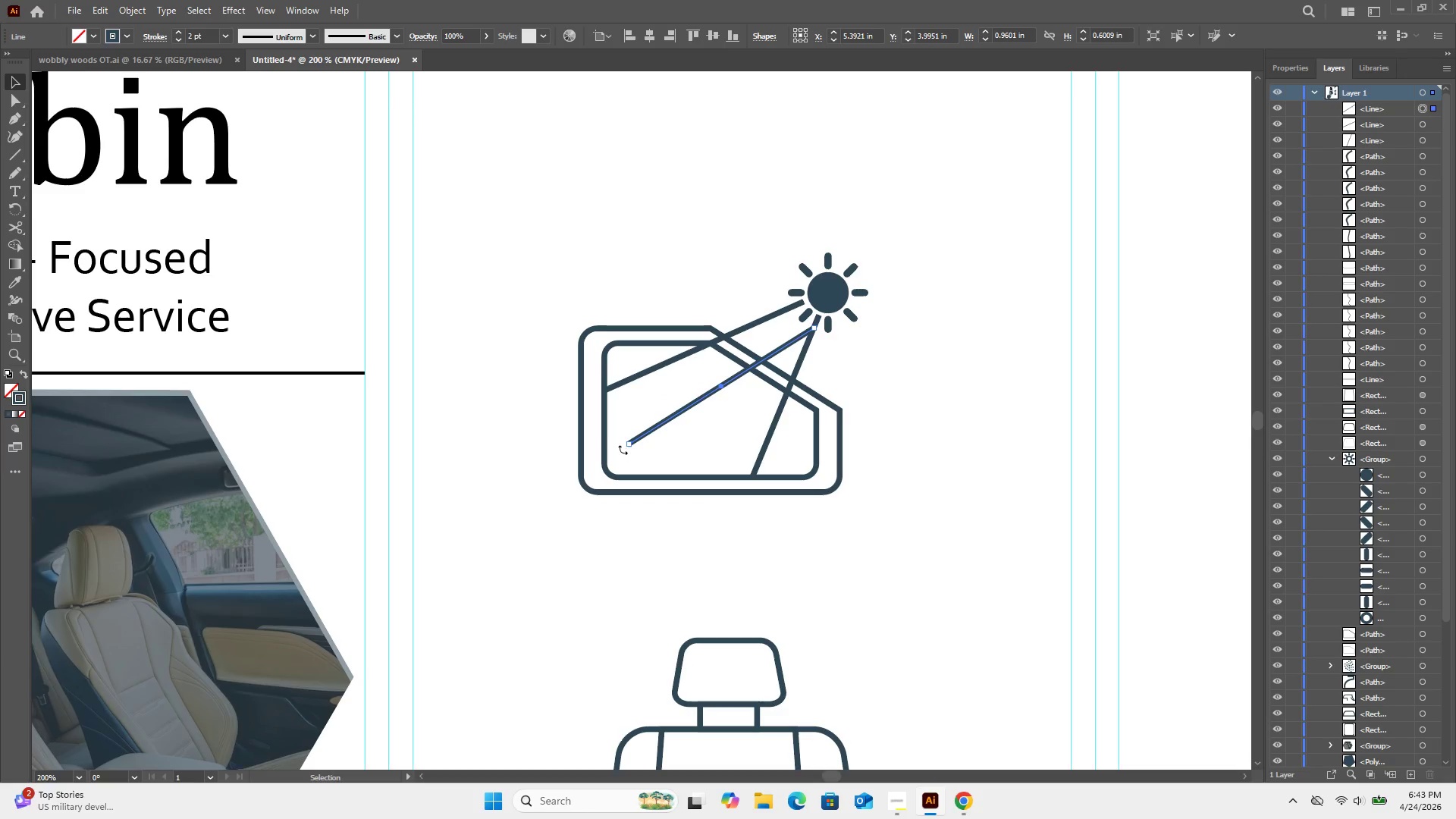 
left_click_drag(start_coordinate=[623, 450], to_coordinate=[628, 463])
 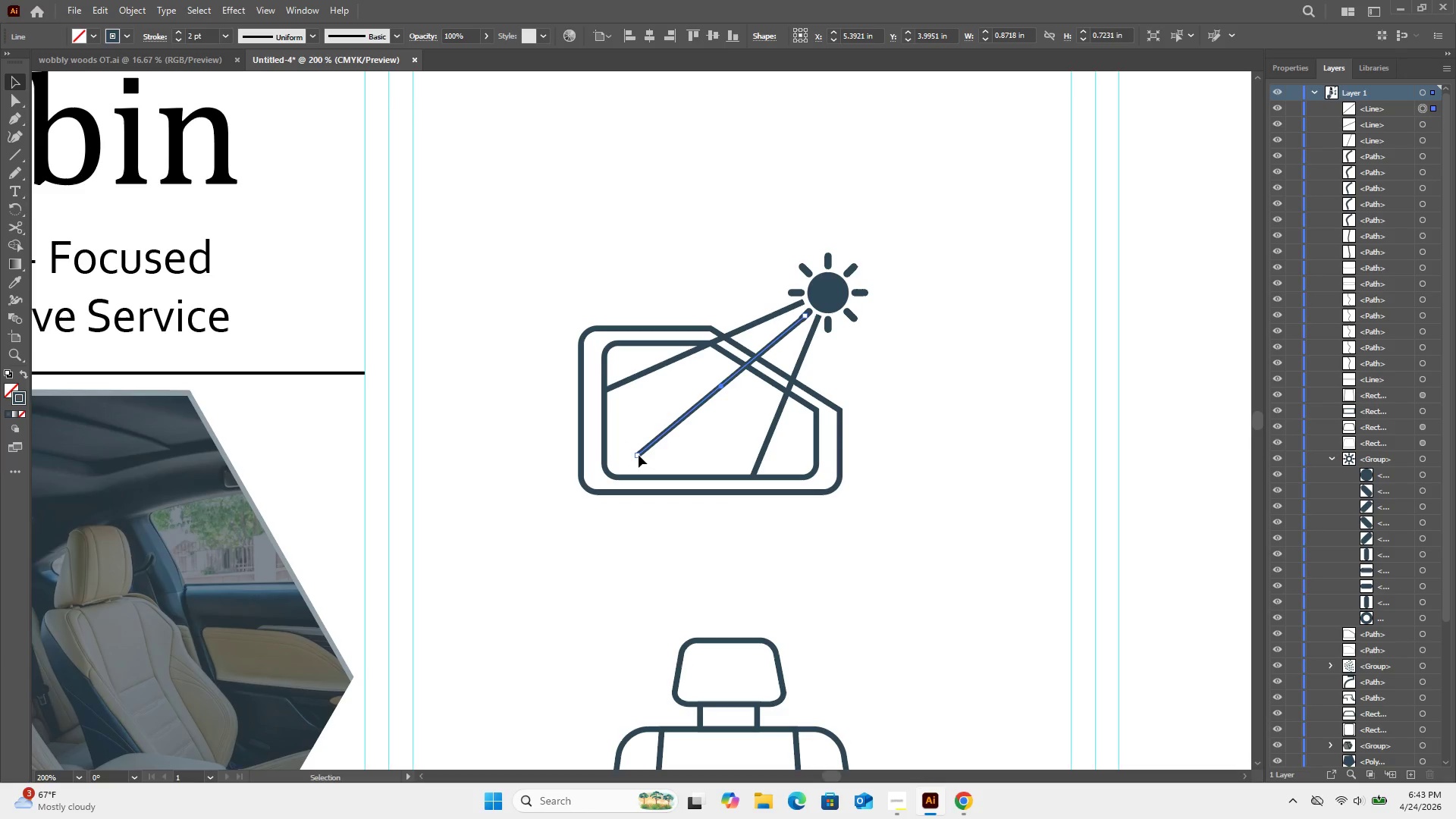 
wait(6.36)
 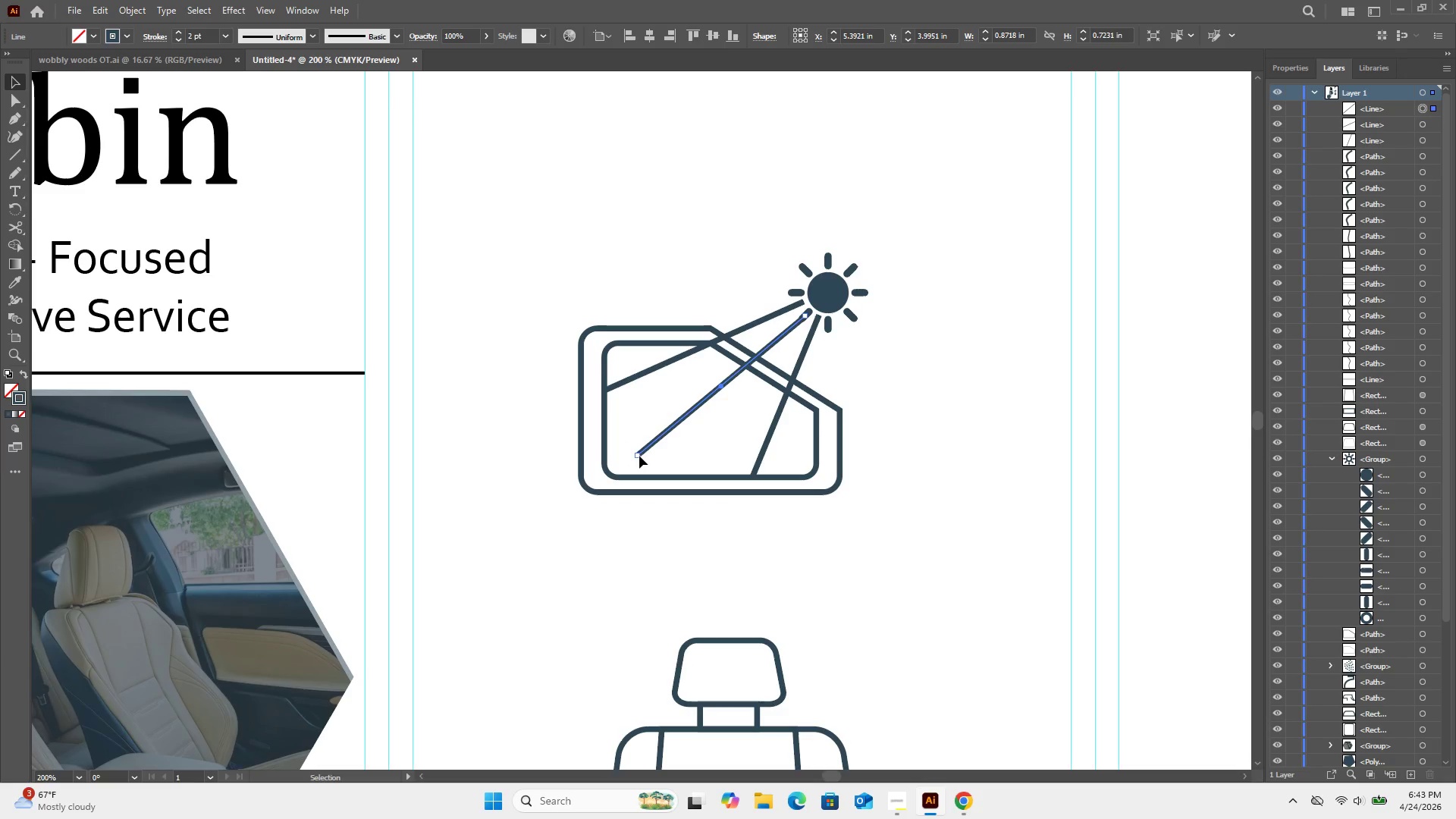 
left_click([776, 459])
 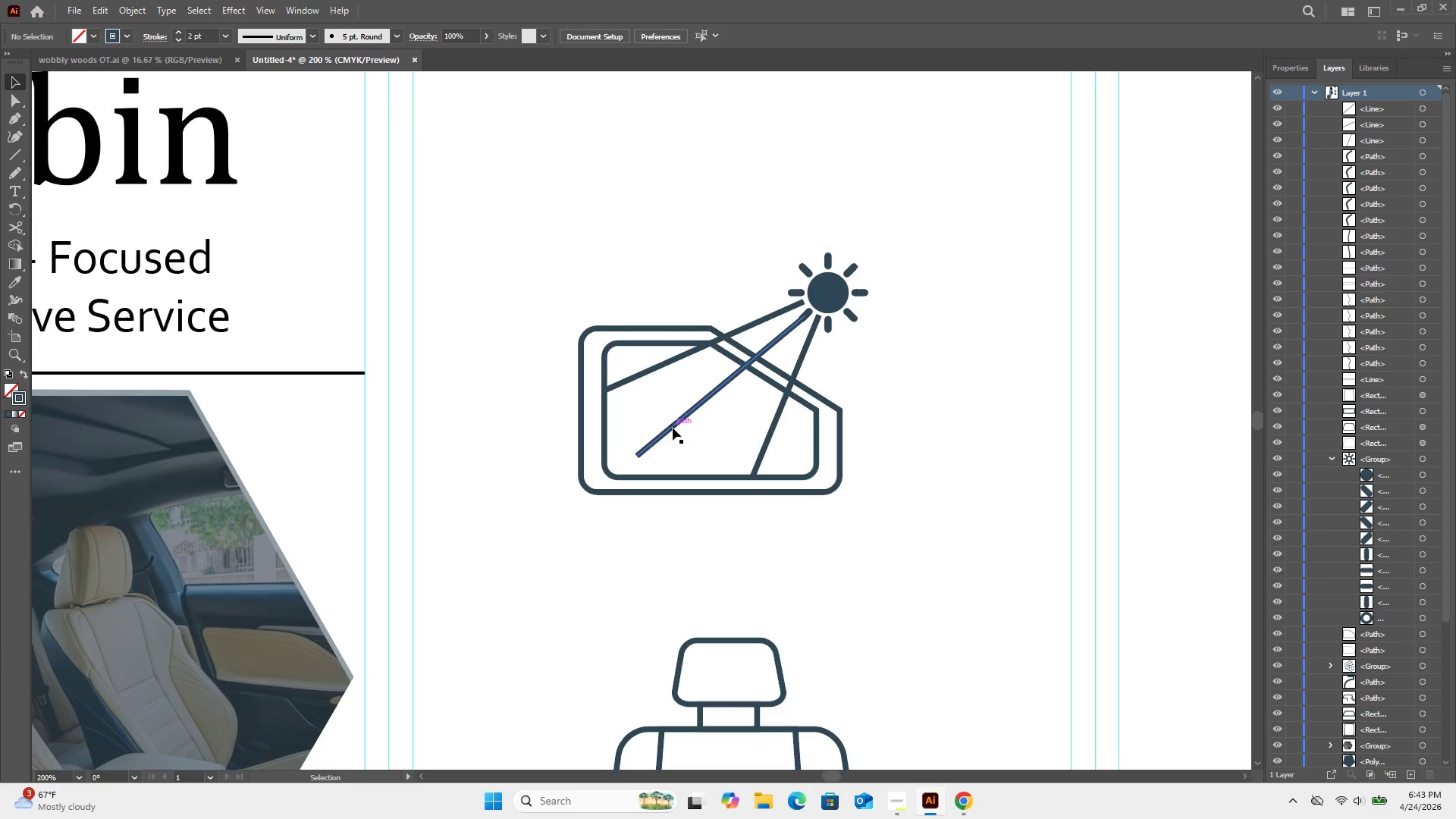 
left_click_drag(start_coordinate=[673, 429], to_coordinate=[673, 433])
 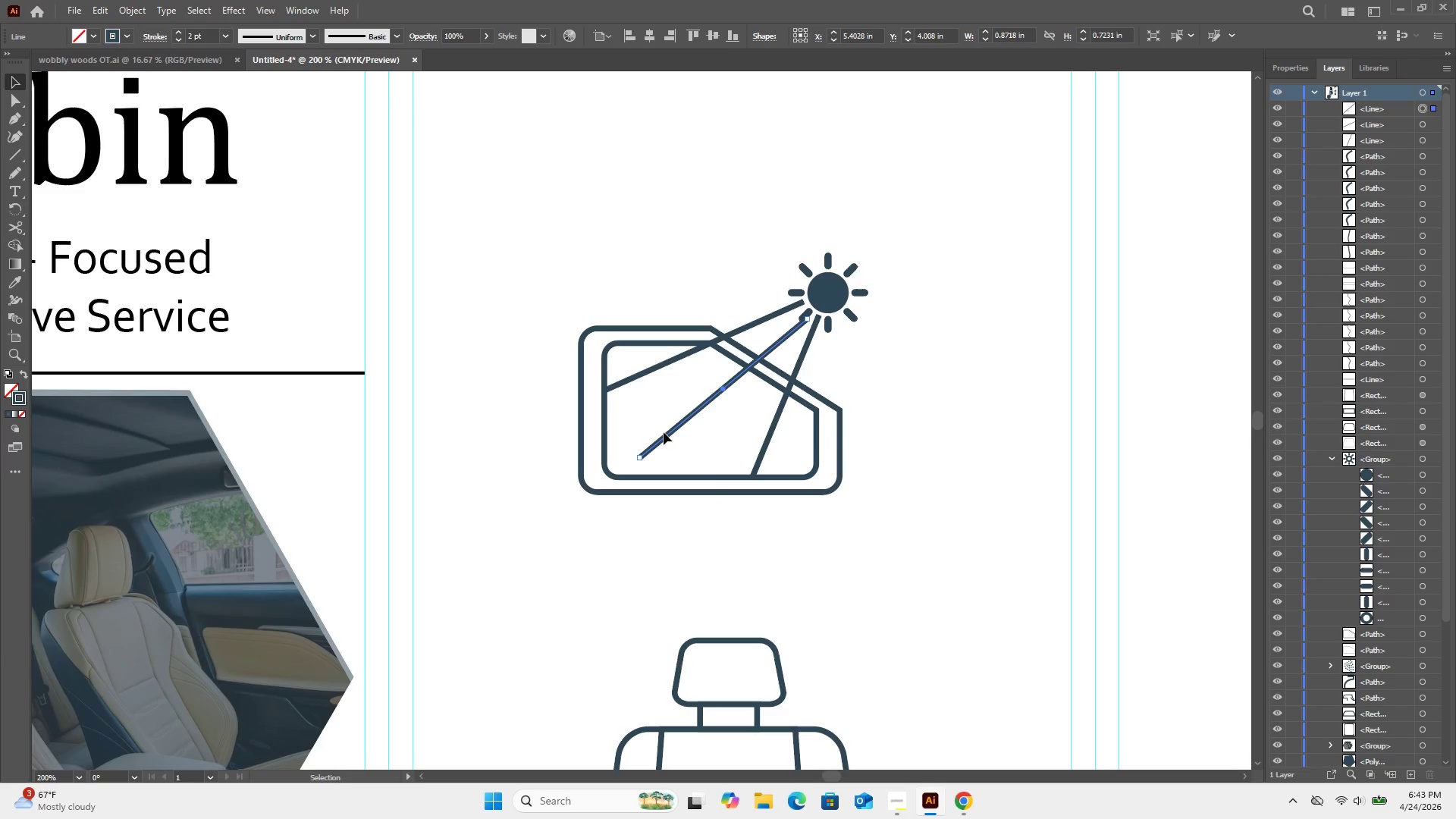 
key(Control+Z)
 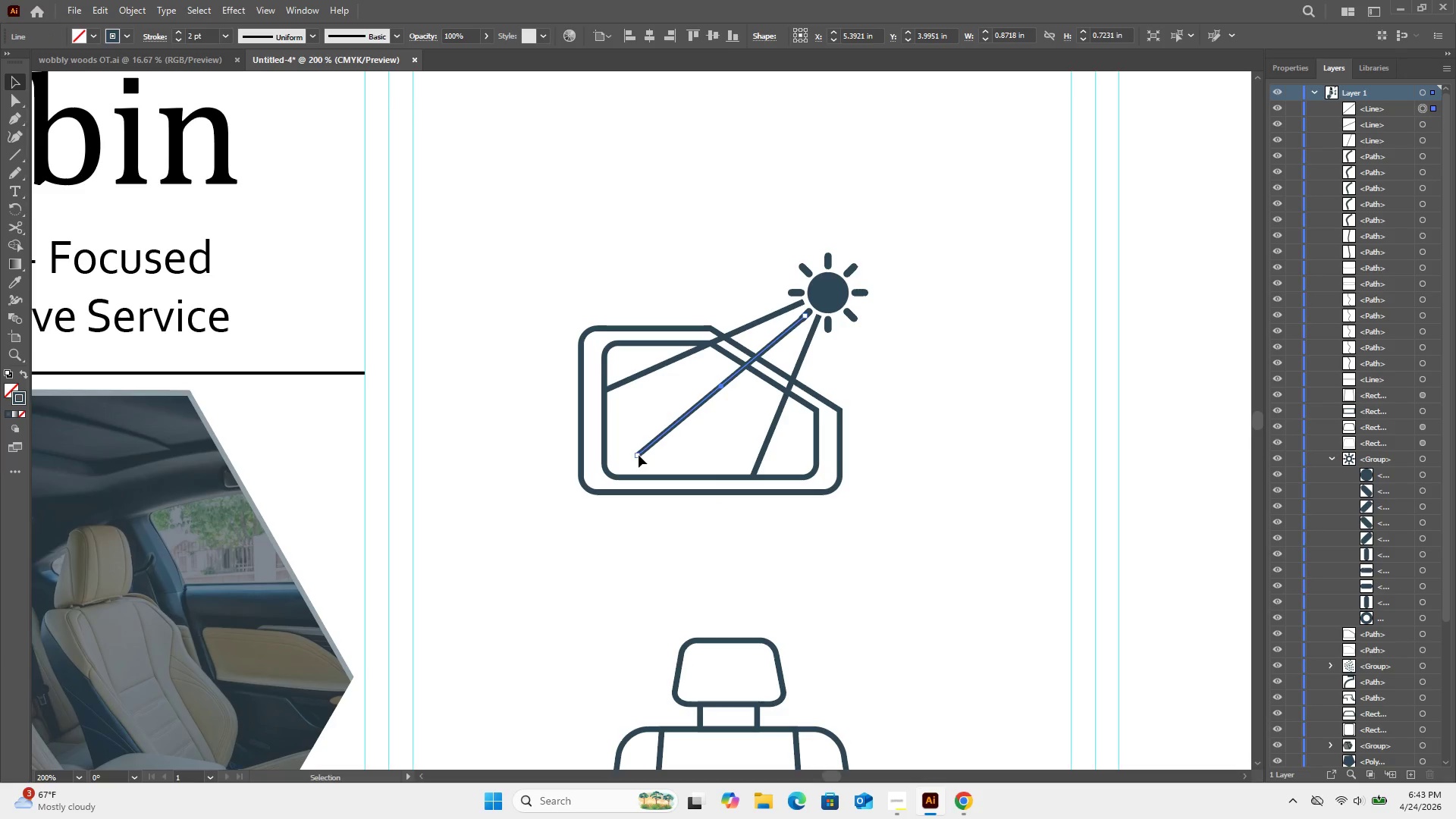 
left_click_drag(start_coordinate=[637, 455], to_coordinate=[610, 472])
 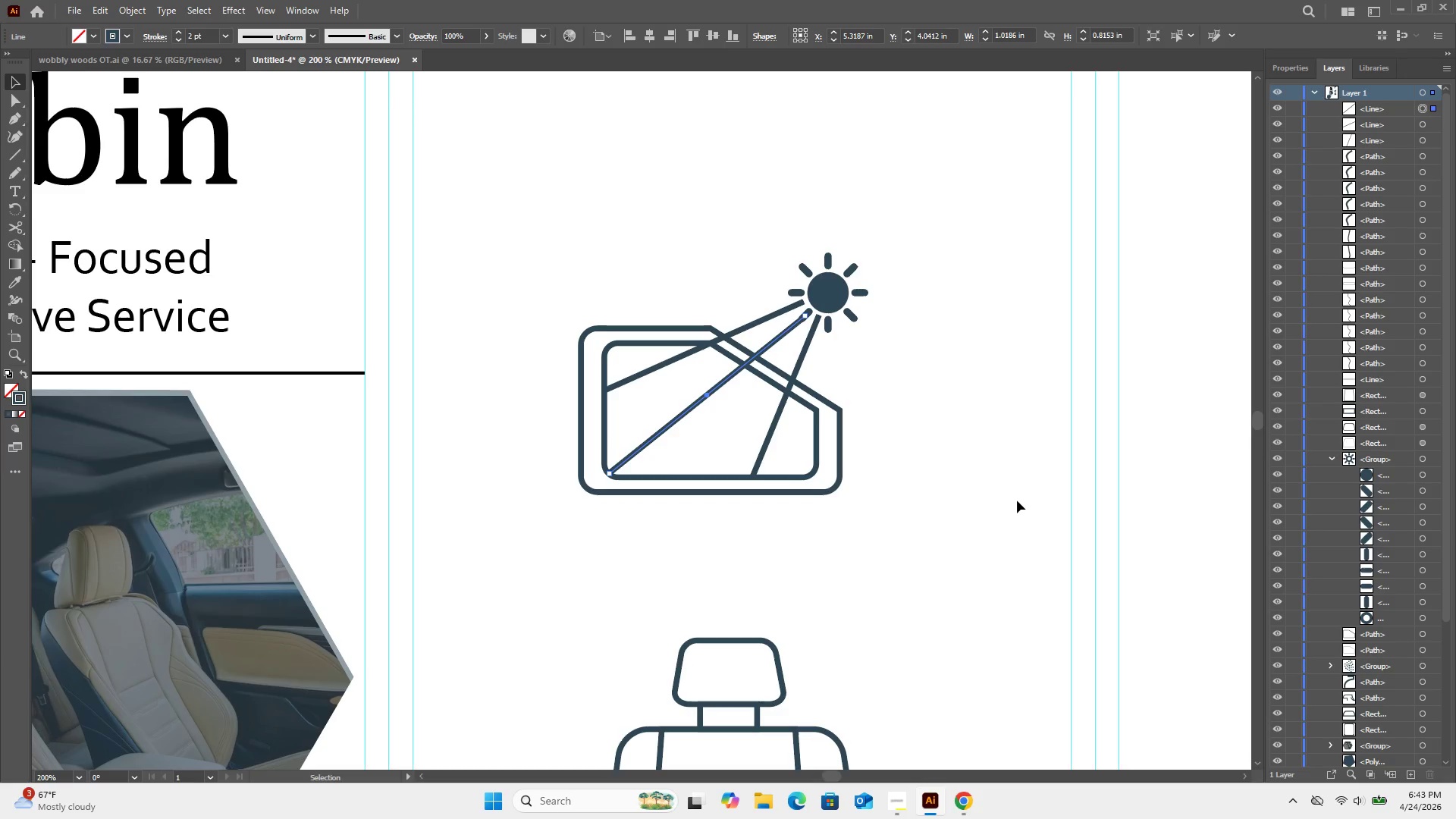 
left_click([1017, 500])
 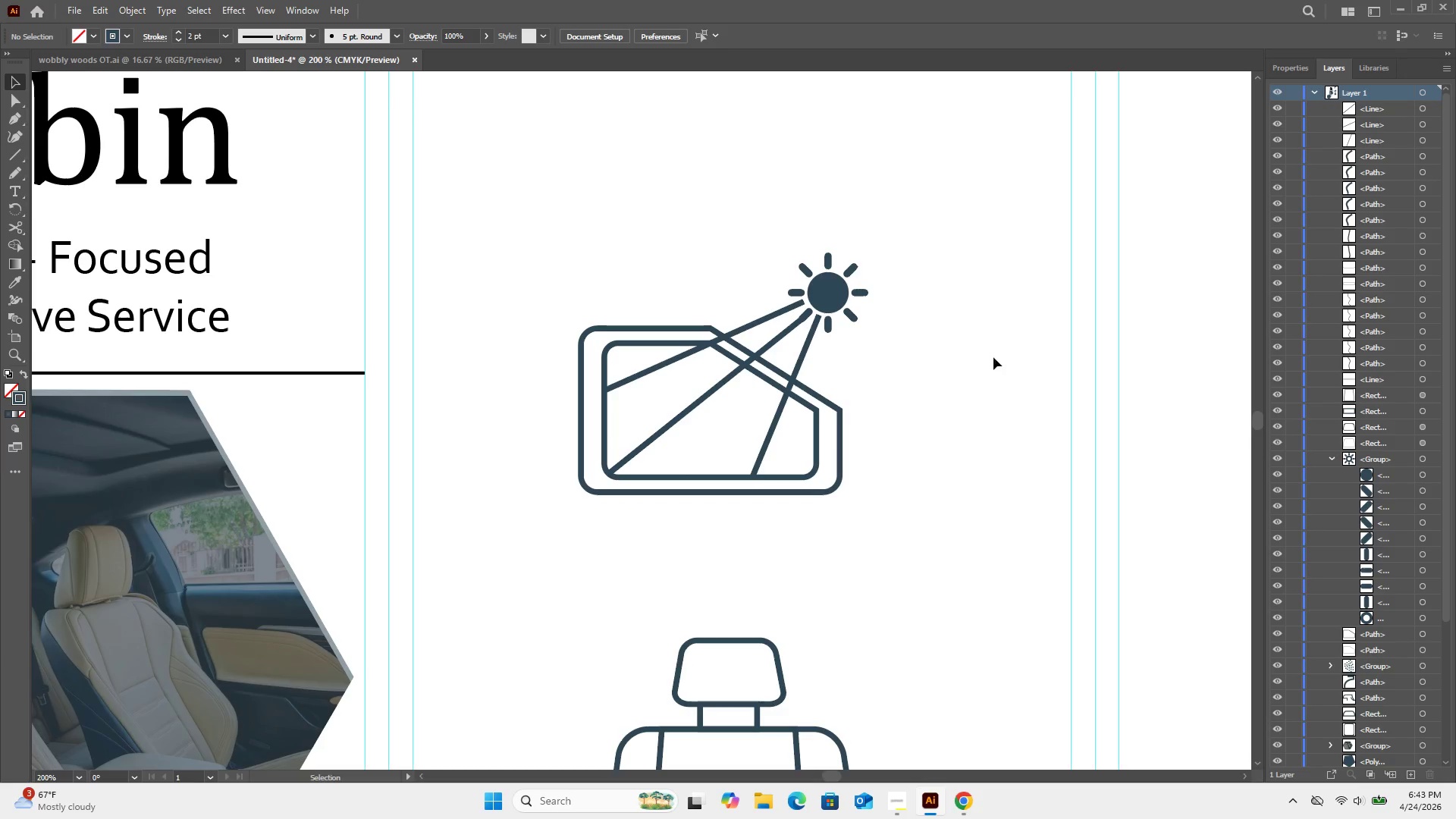 
left_click_drag(start_coordinate=[828, 362], to_coordinate=[918, 427])
 